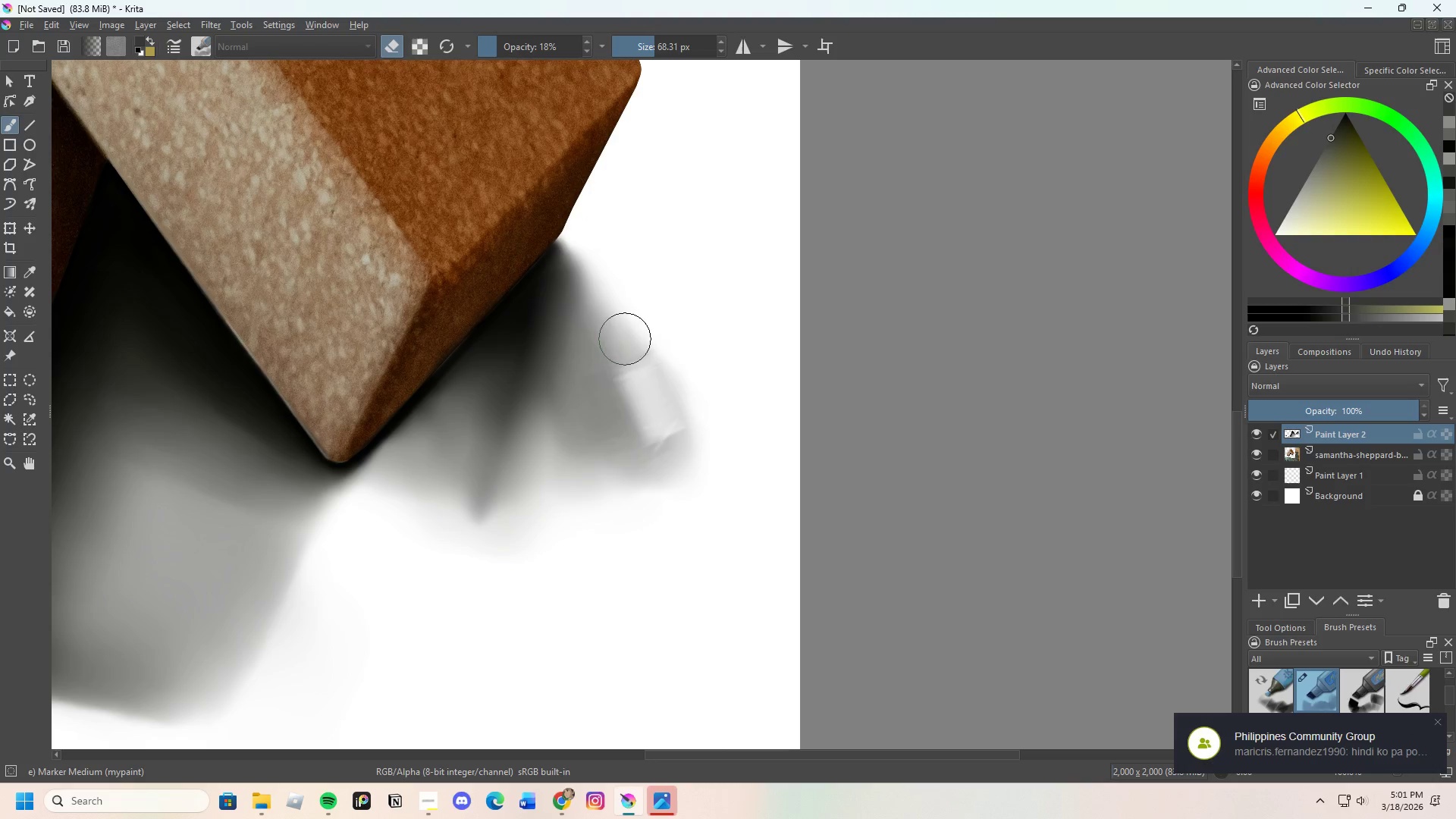 
left_click_drag(start_coordinate=[631, 388], to_coordinate=[615, 403])
 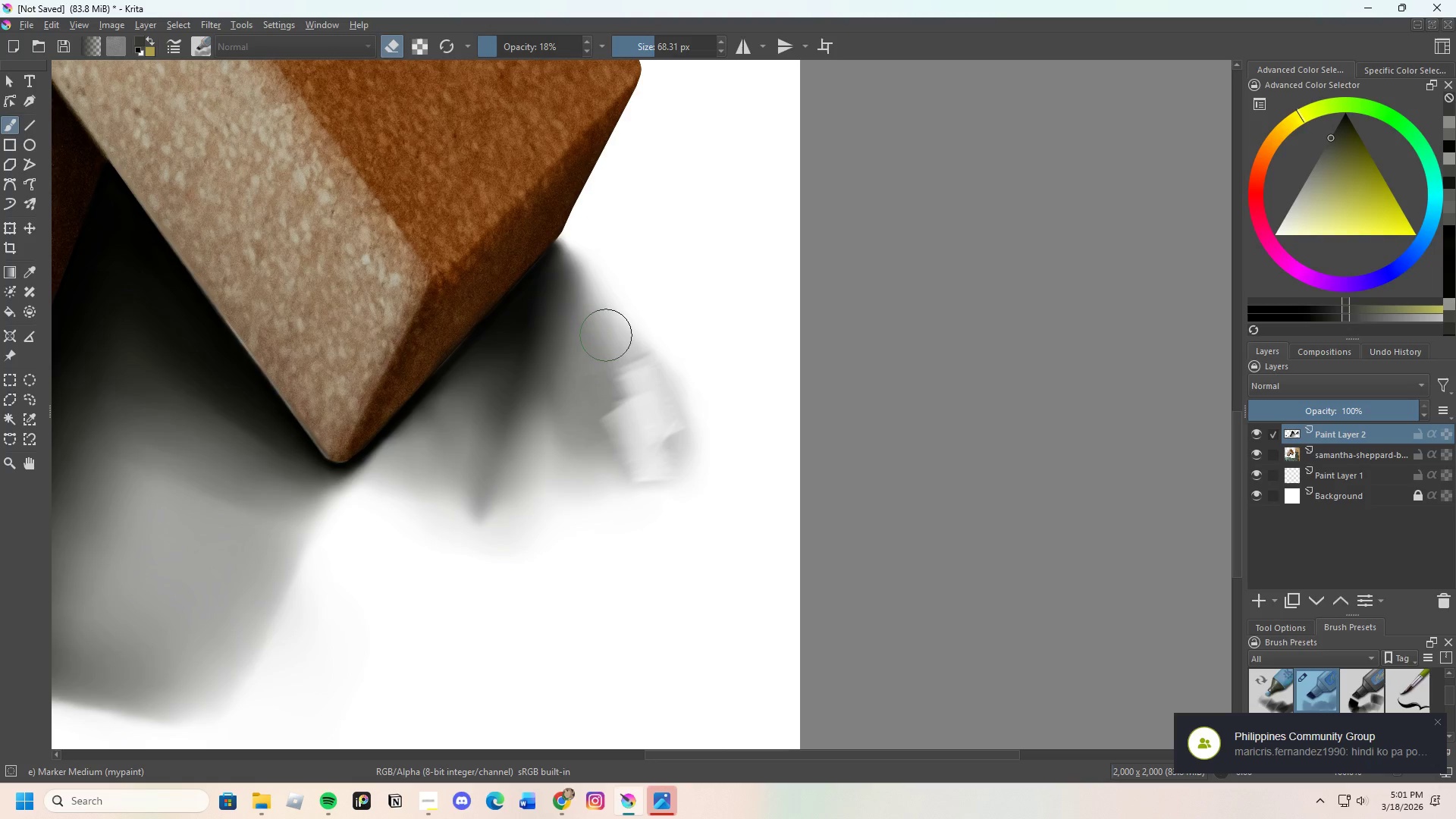 
key(Control+Z)
 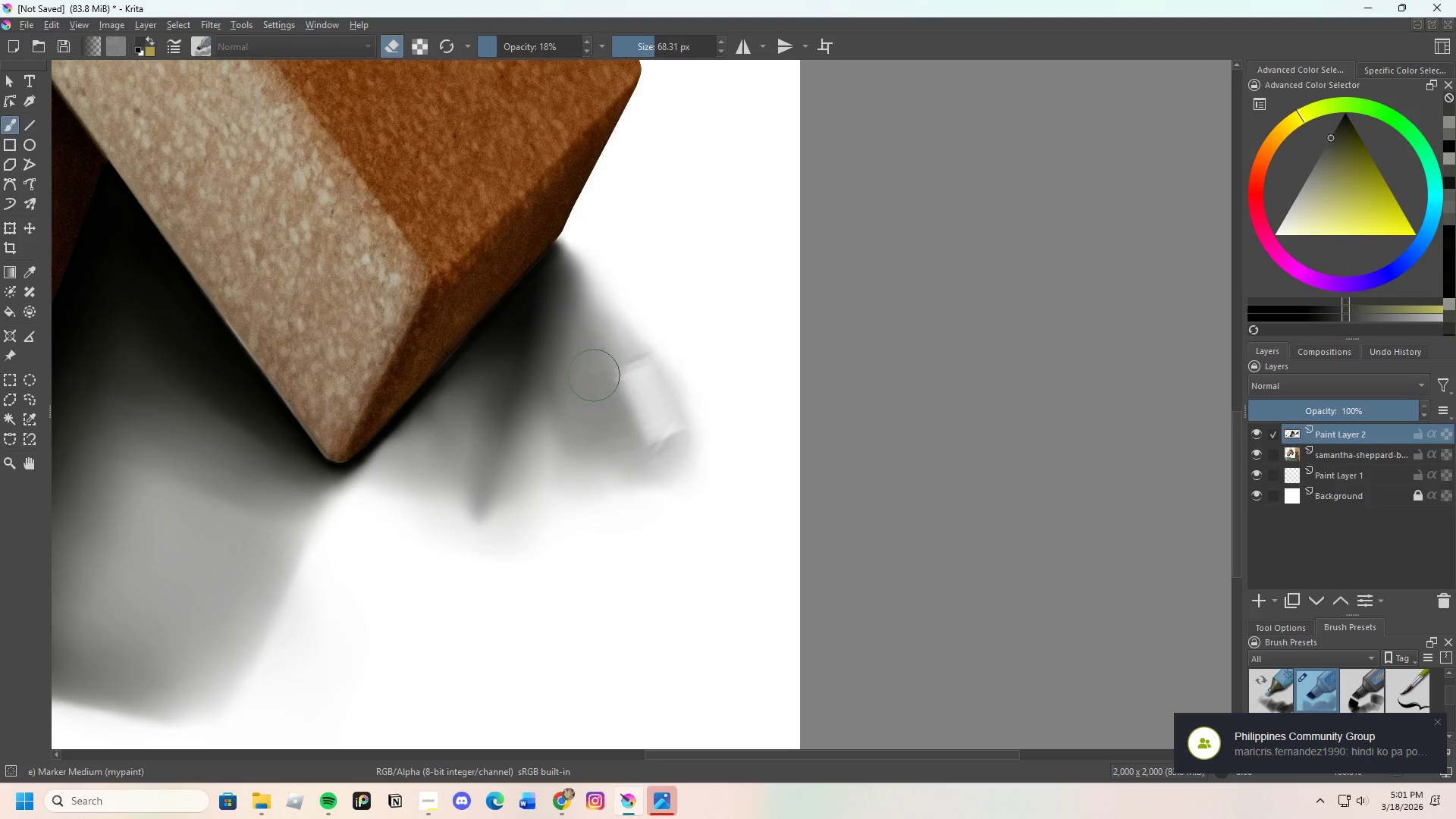 
key(Control+Z)
 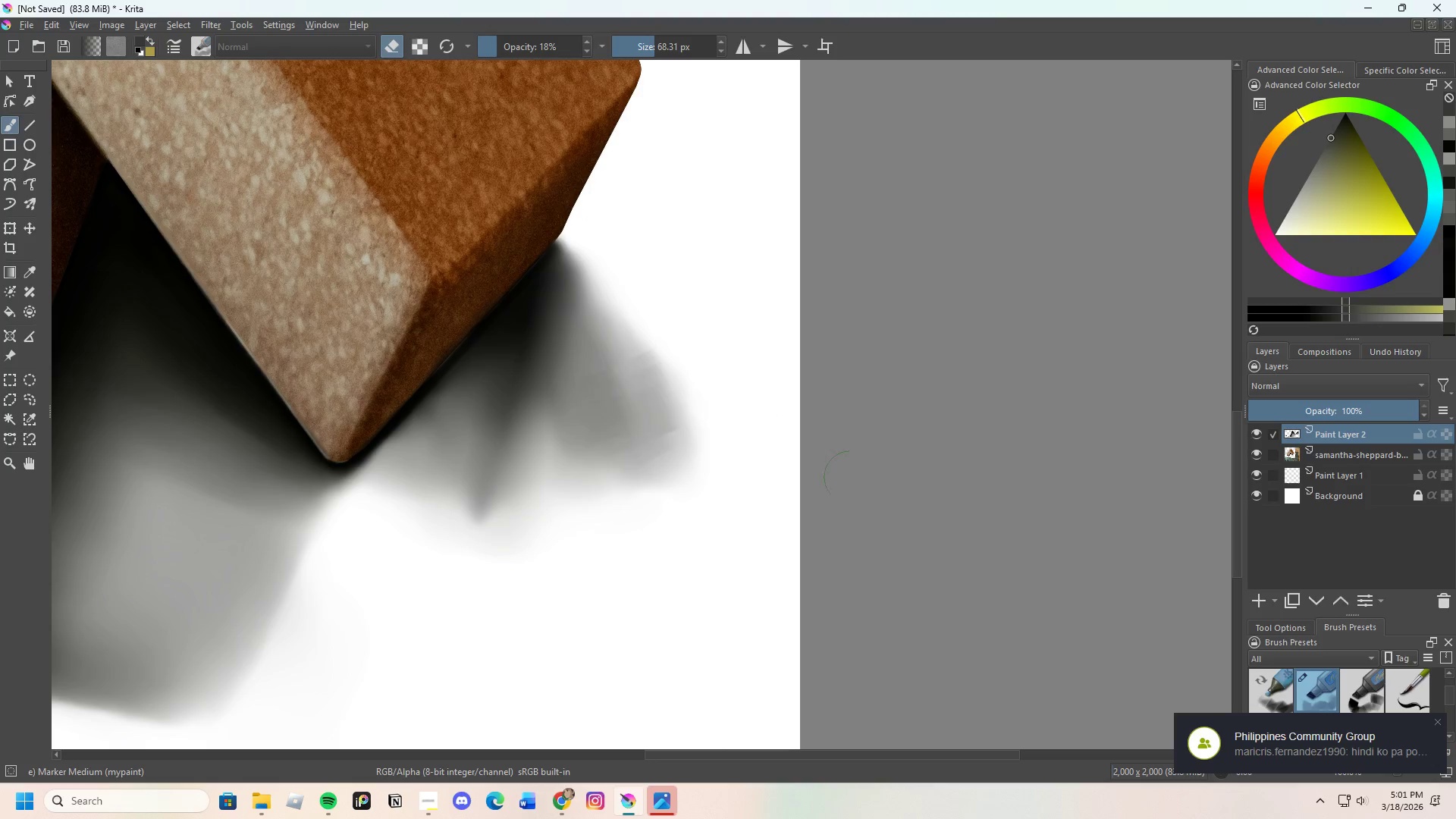 
key(Control+Z)
 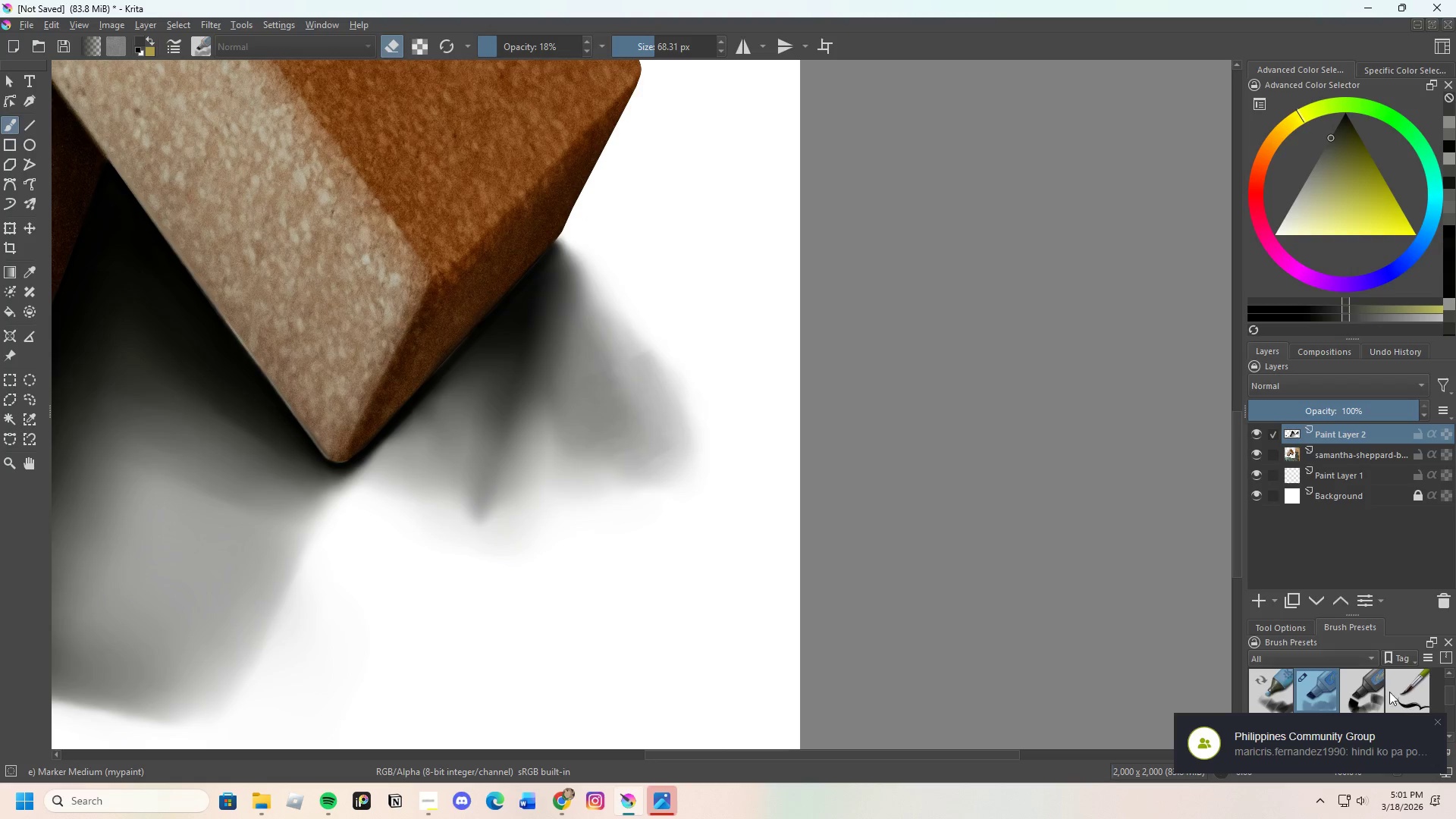 
scroll: coordinate [1352, 707], scroll_direction: up, amount: 5.0
 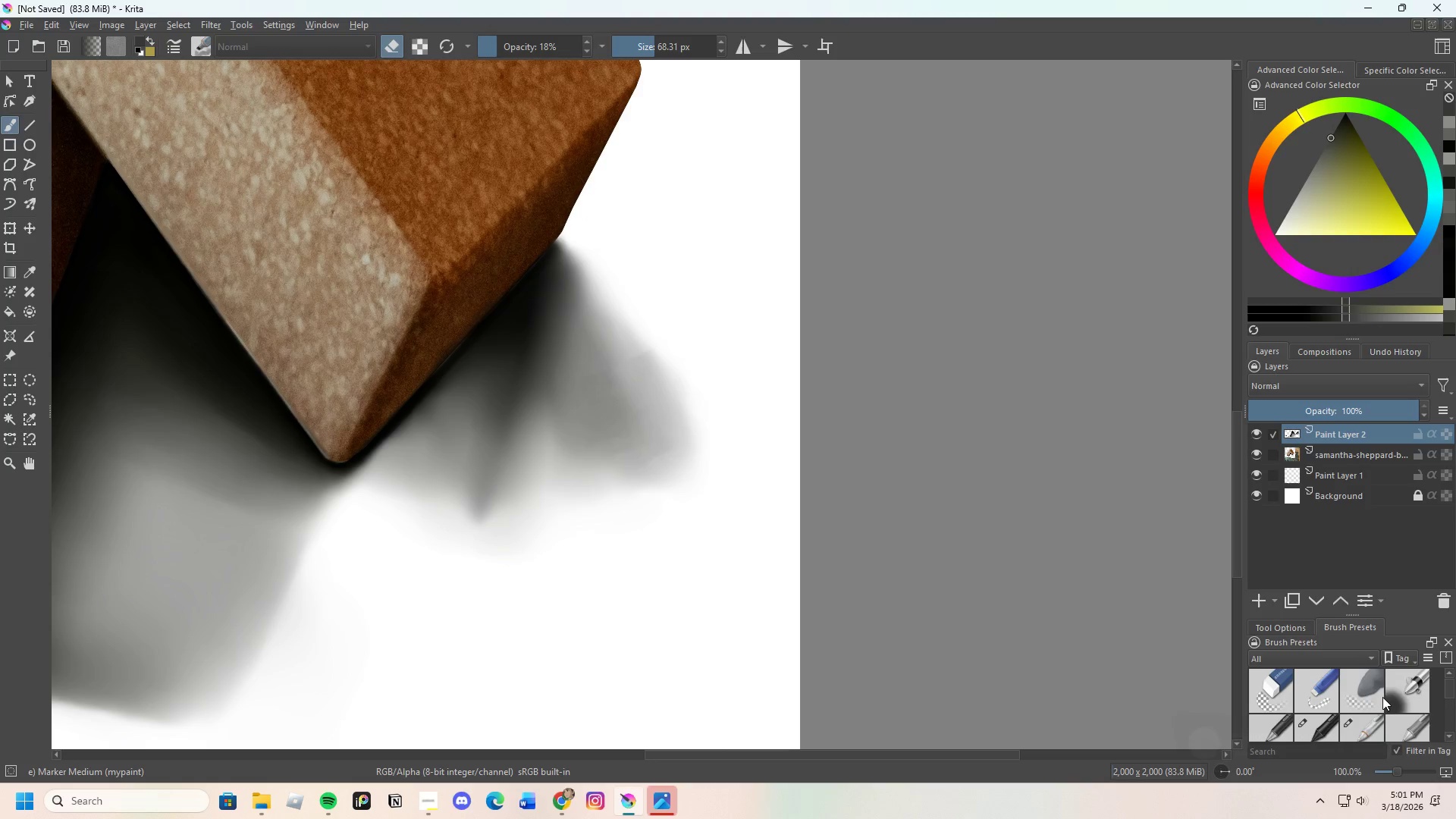 
left_click([1391, 697])
 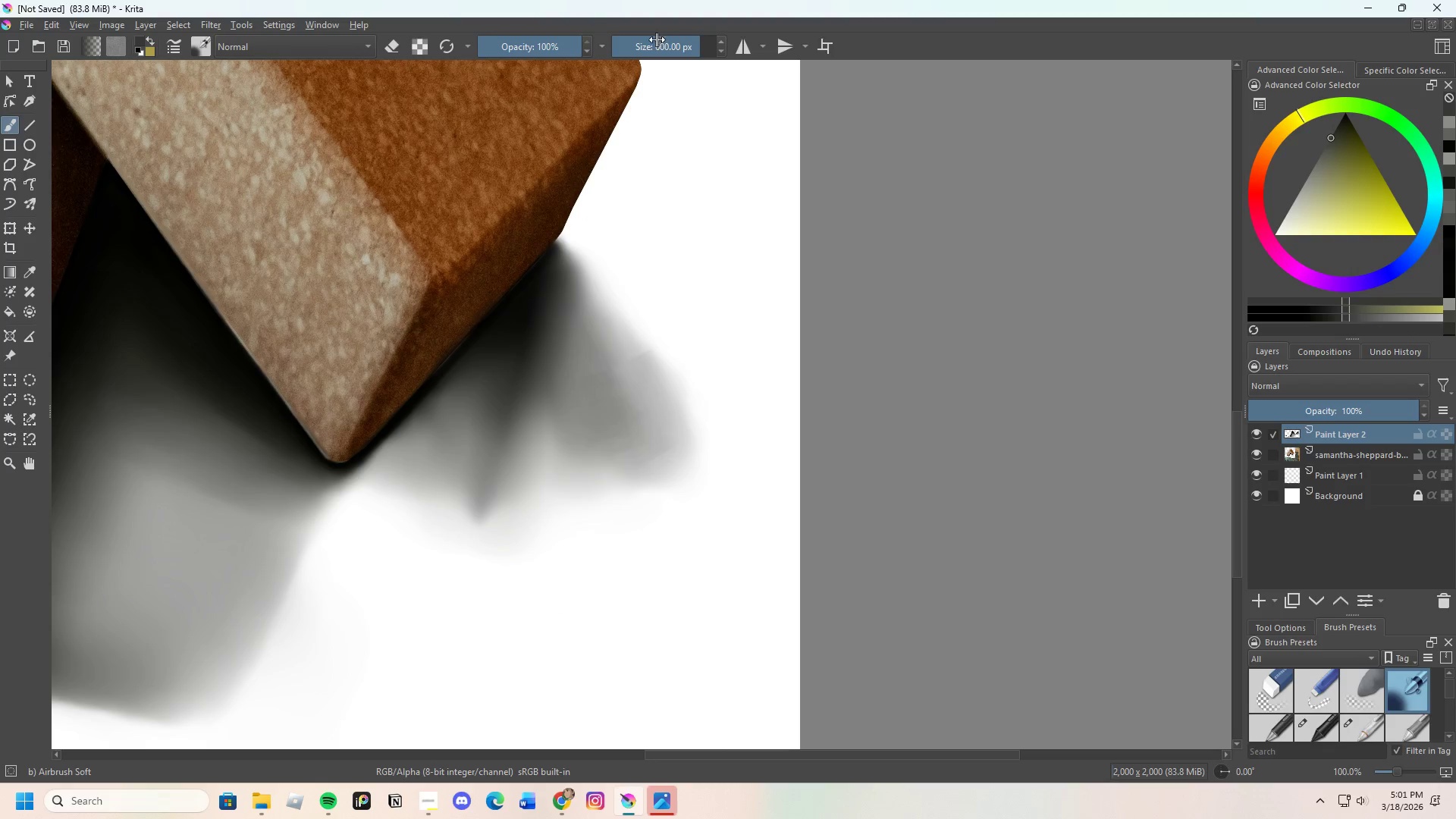 
left_click_drag(start_coordinate=[529, 50], to_coordinate=[504, 63])
 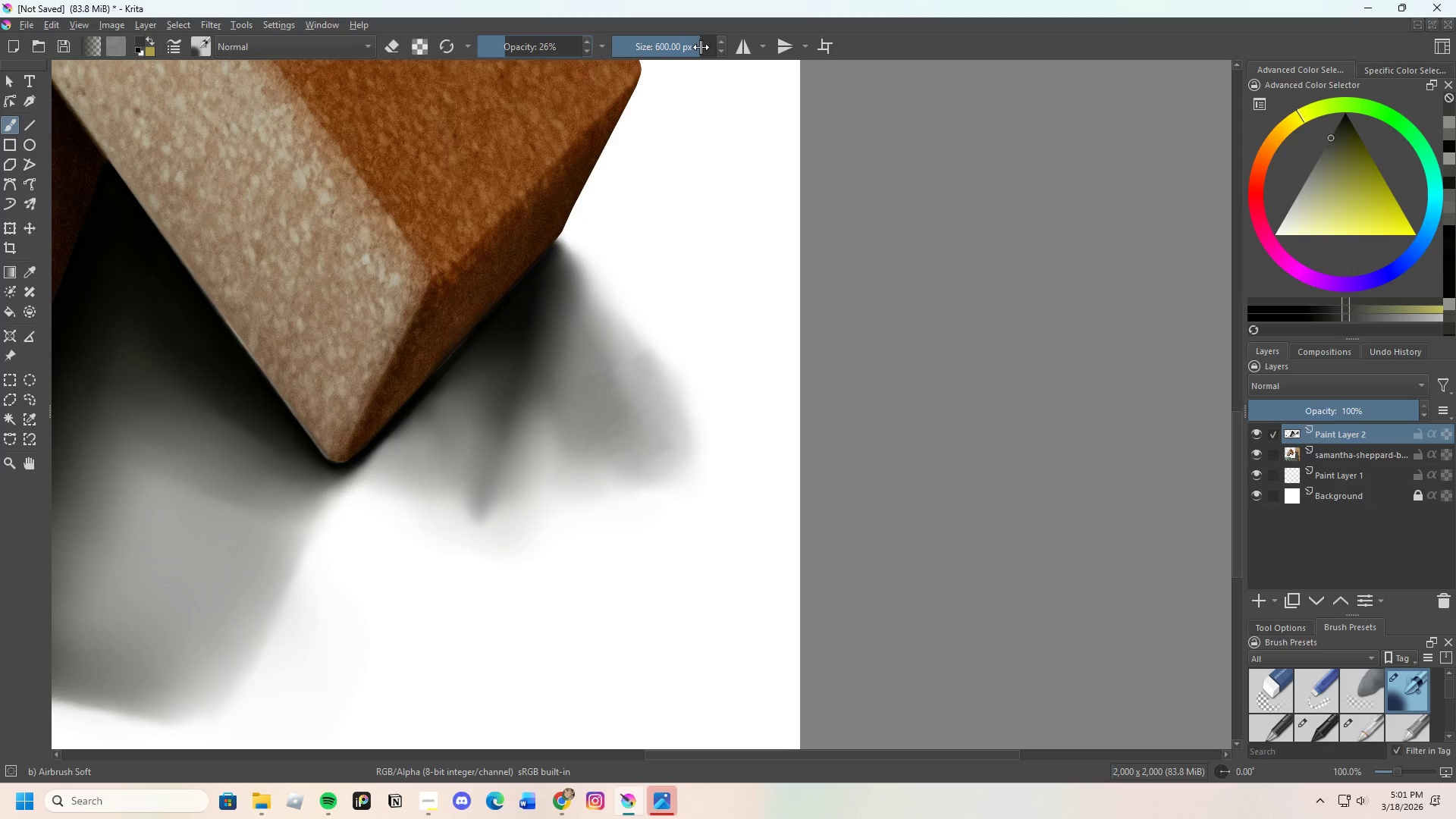 
left_click_drag(start_coordinate=[691, 47], to_coordinate=[640, 60])
 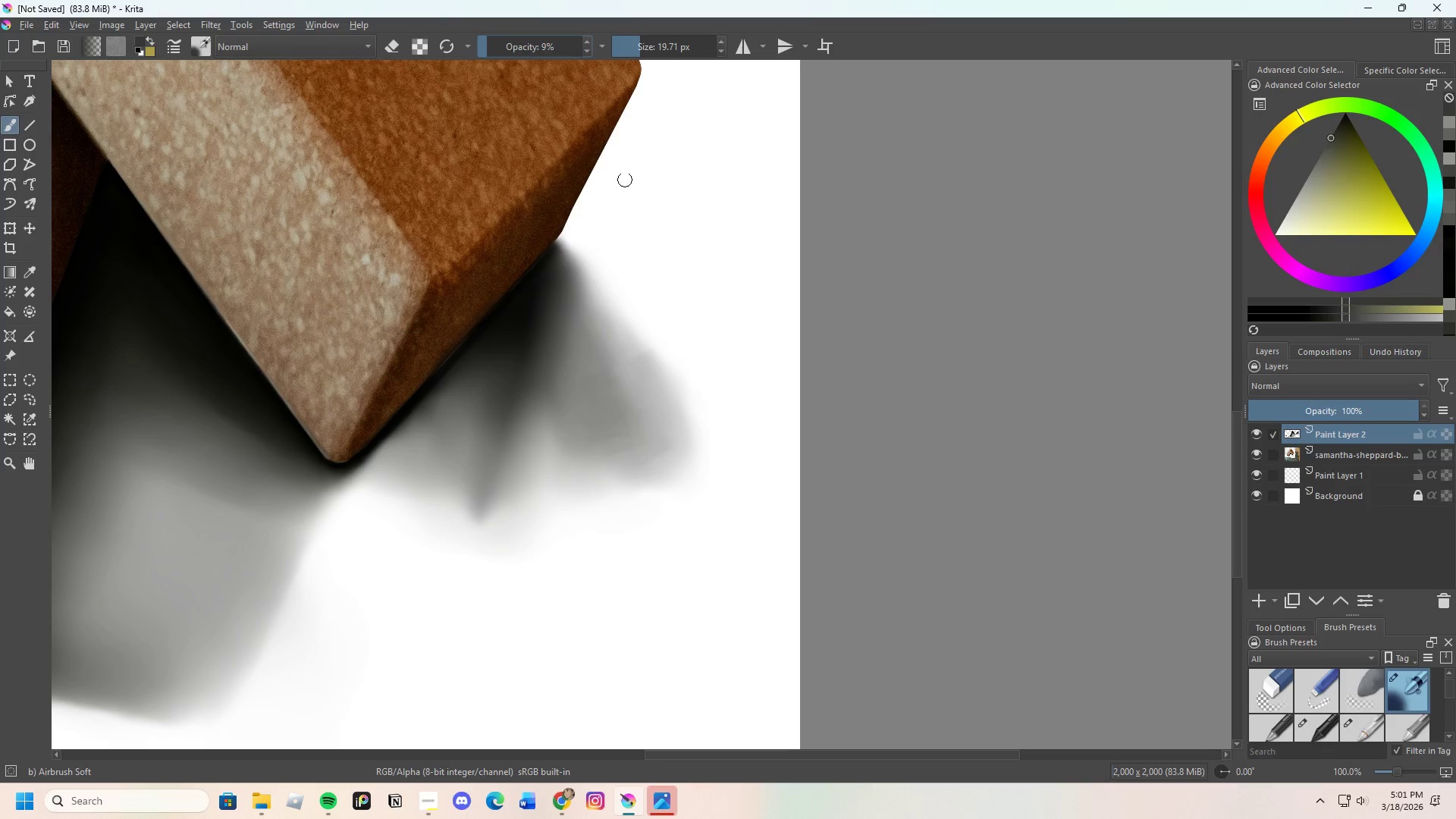 
left_click_drag(start_coordinate=[635, 43], to_coordinate=[640, 41])
 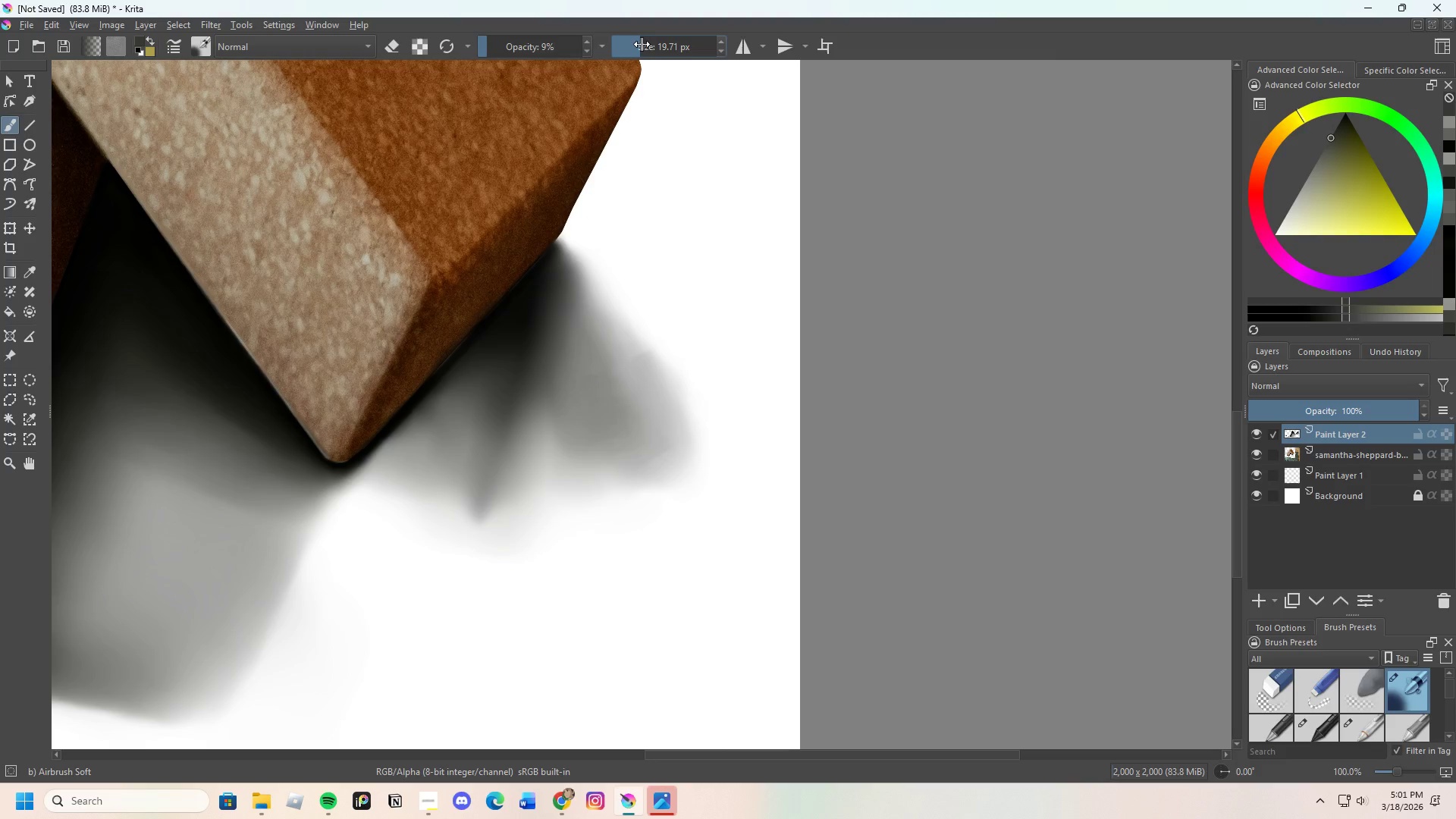 
left_click_drag(start_coordinate=[639, 44], to_coordinate=[649, 42])
 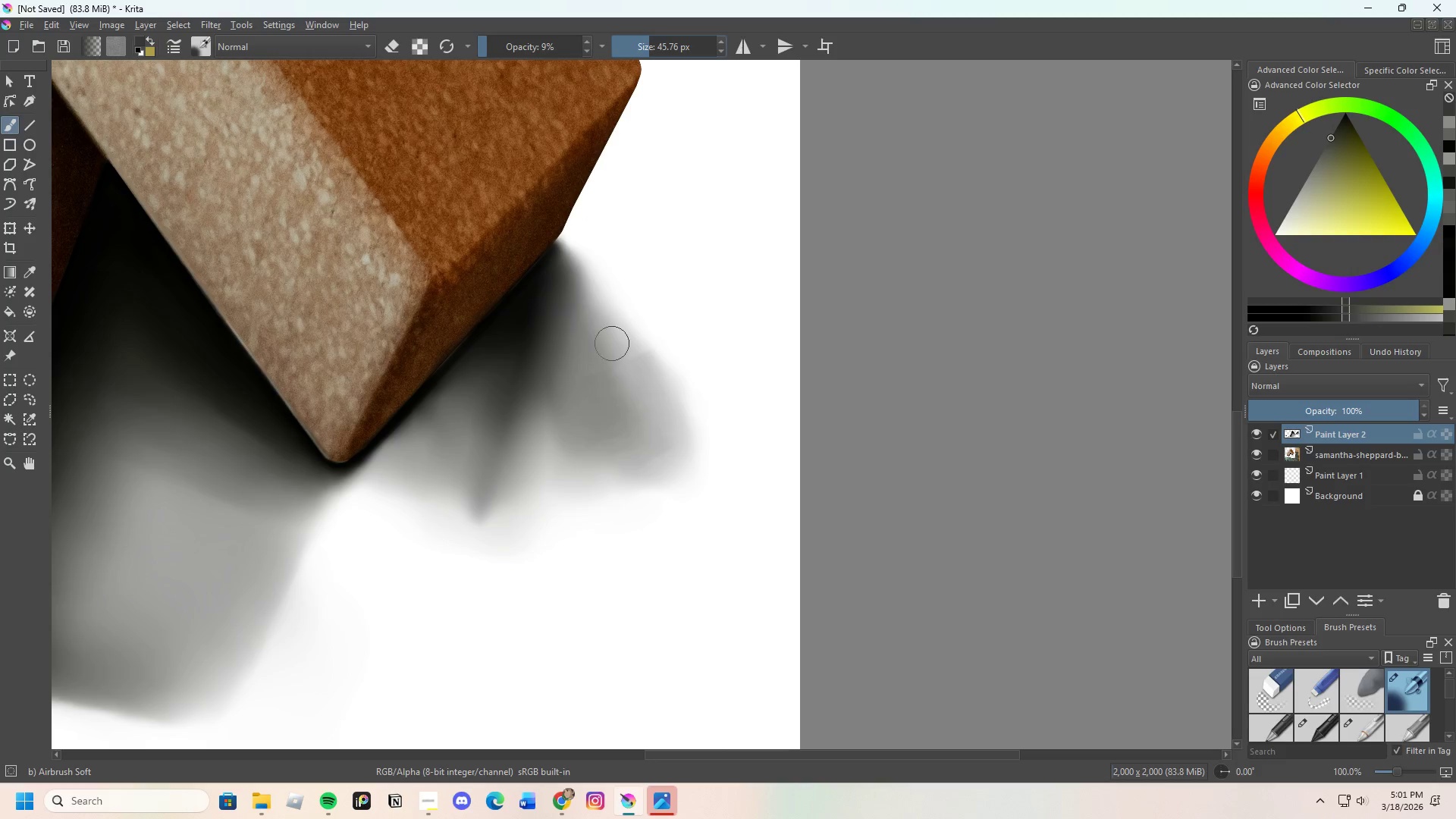 
left_click_drag(start_coordinate=[610, 339], to_coordinate=[617, 379])
 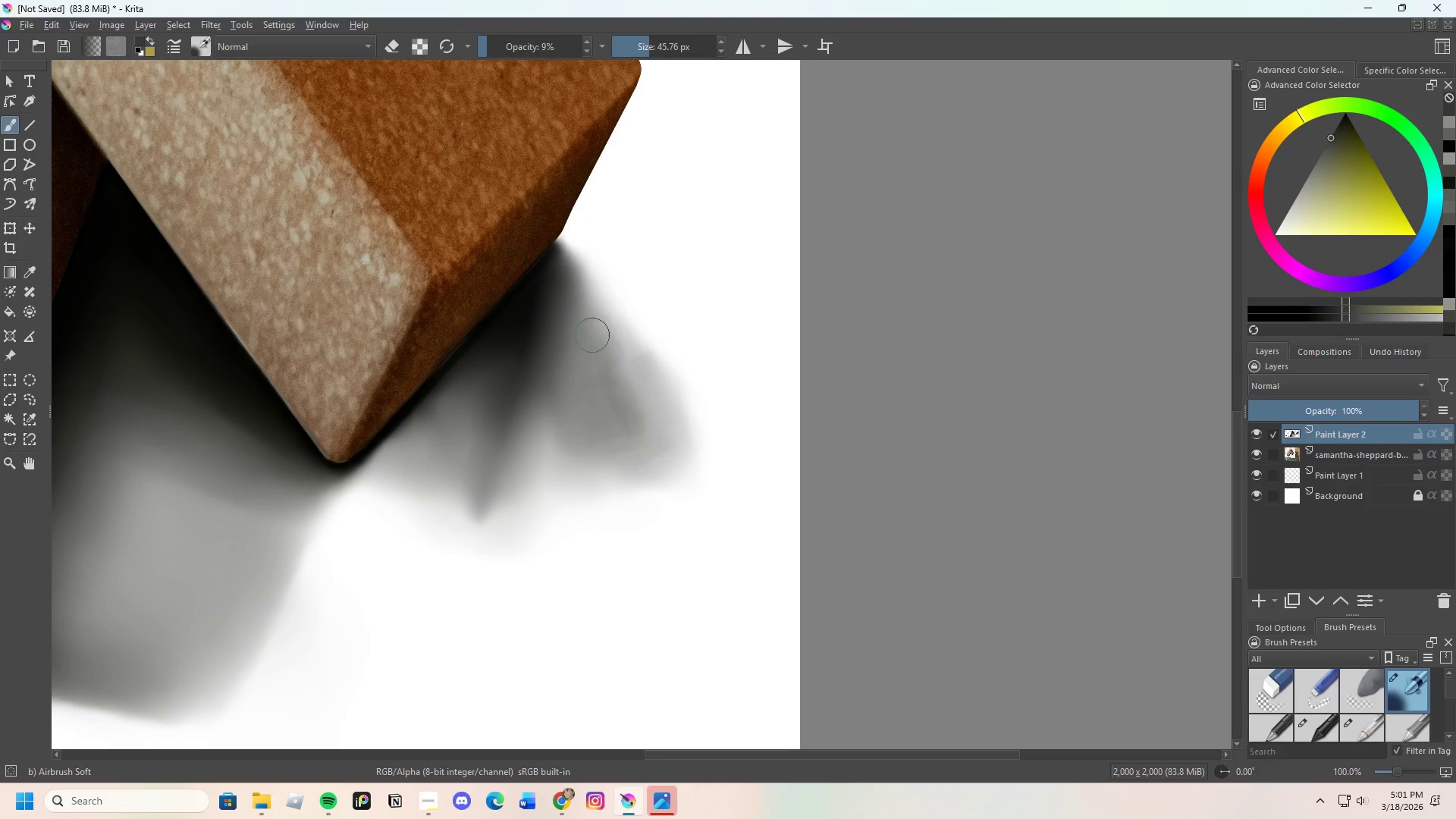 
left_click_drag(start_coordinate=[601, 369], to_coordinate=[613, 402])
 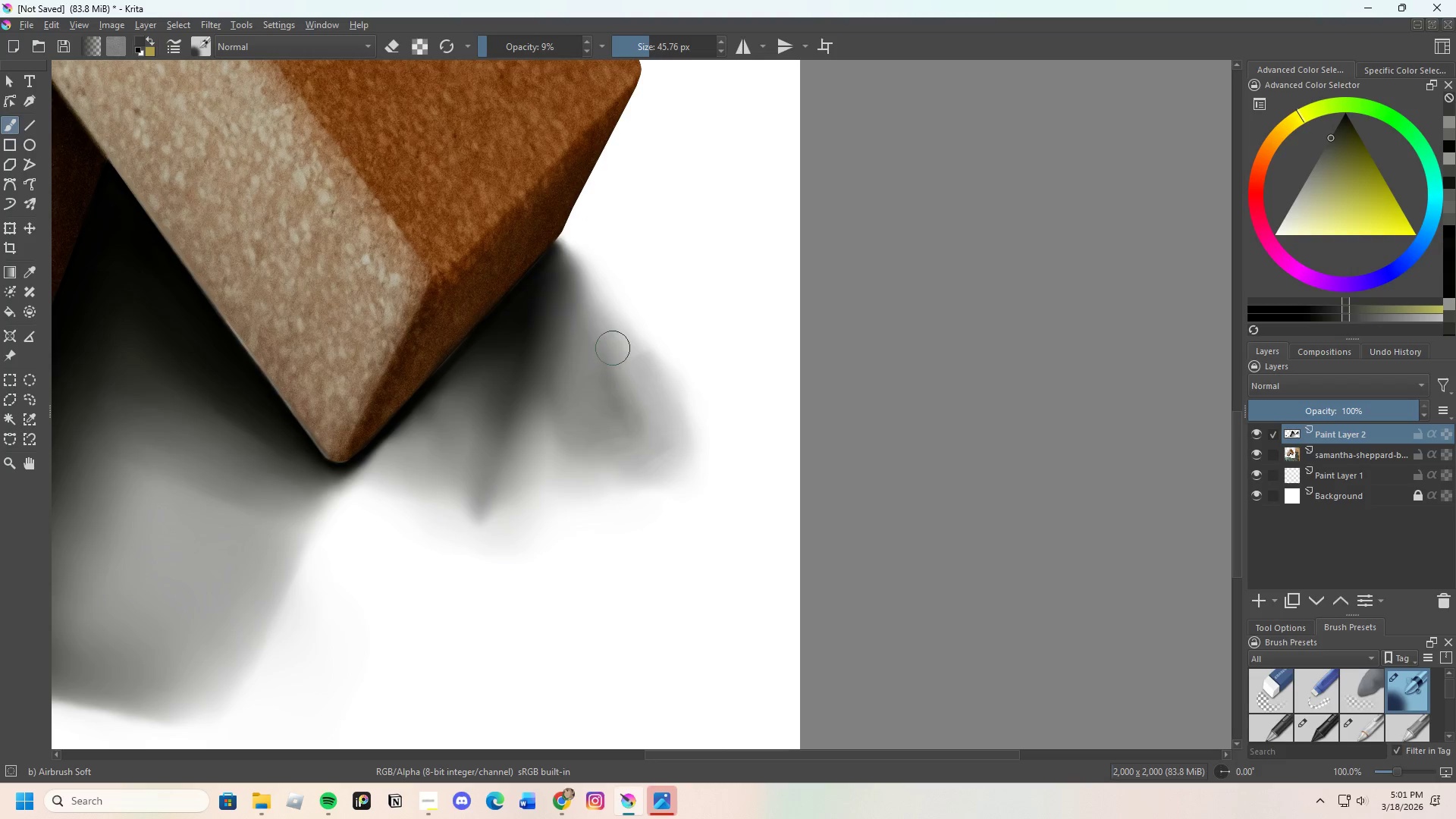 
type(dde)
 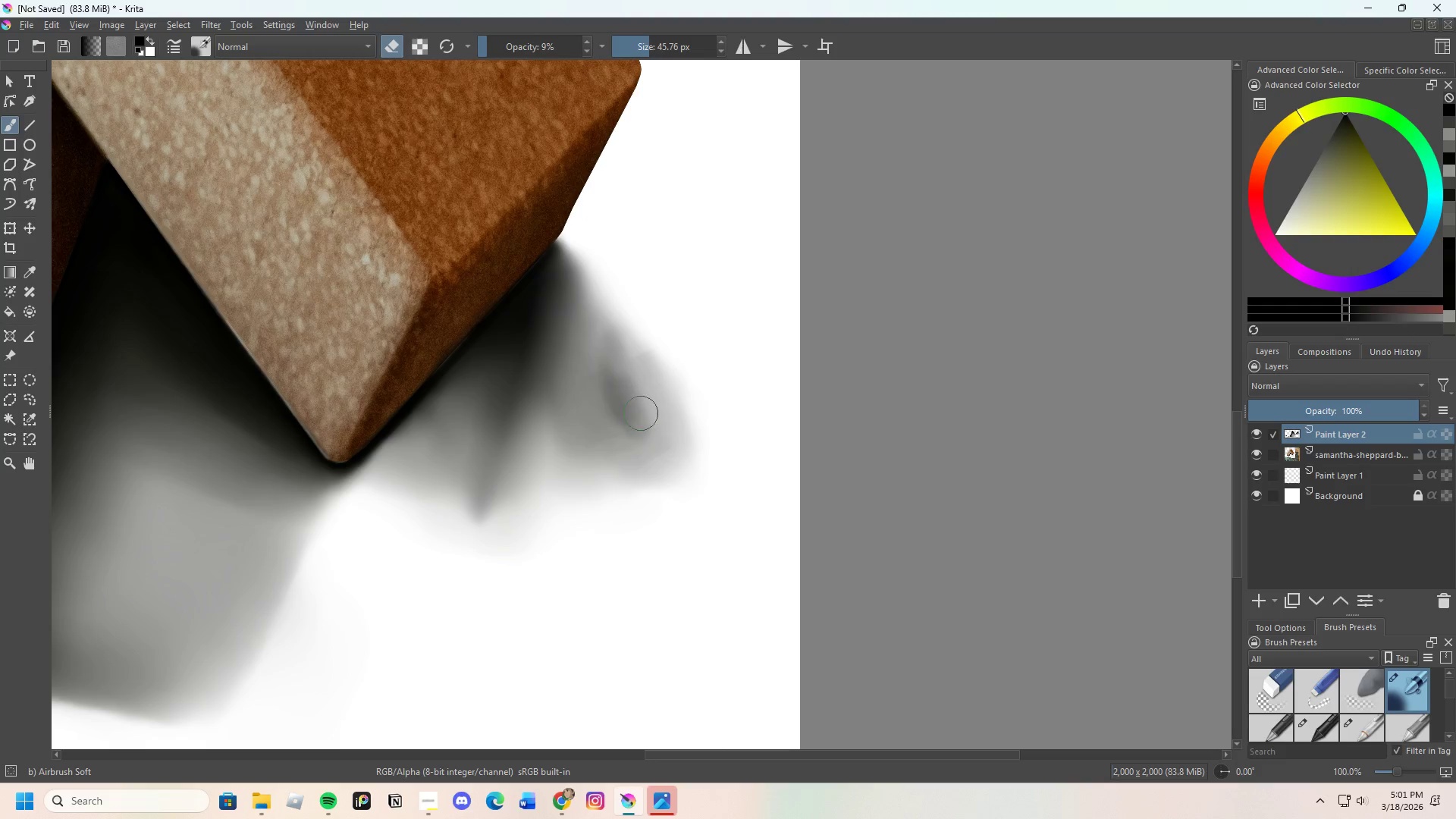 
left_click_drag(start_coordinate=[613, 332], to_coordinate=[604, 357])
 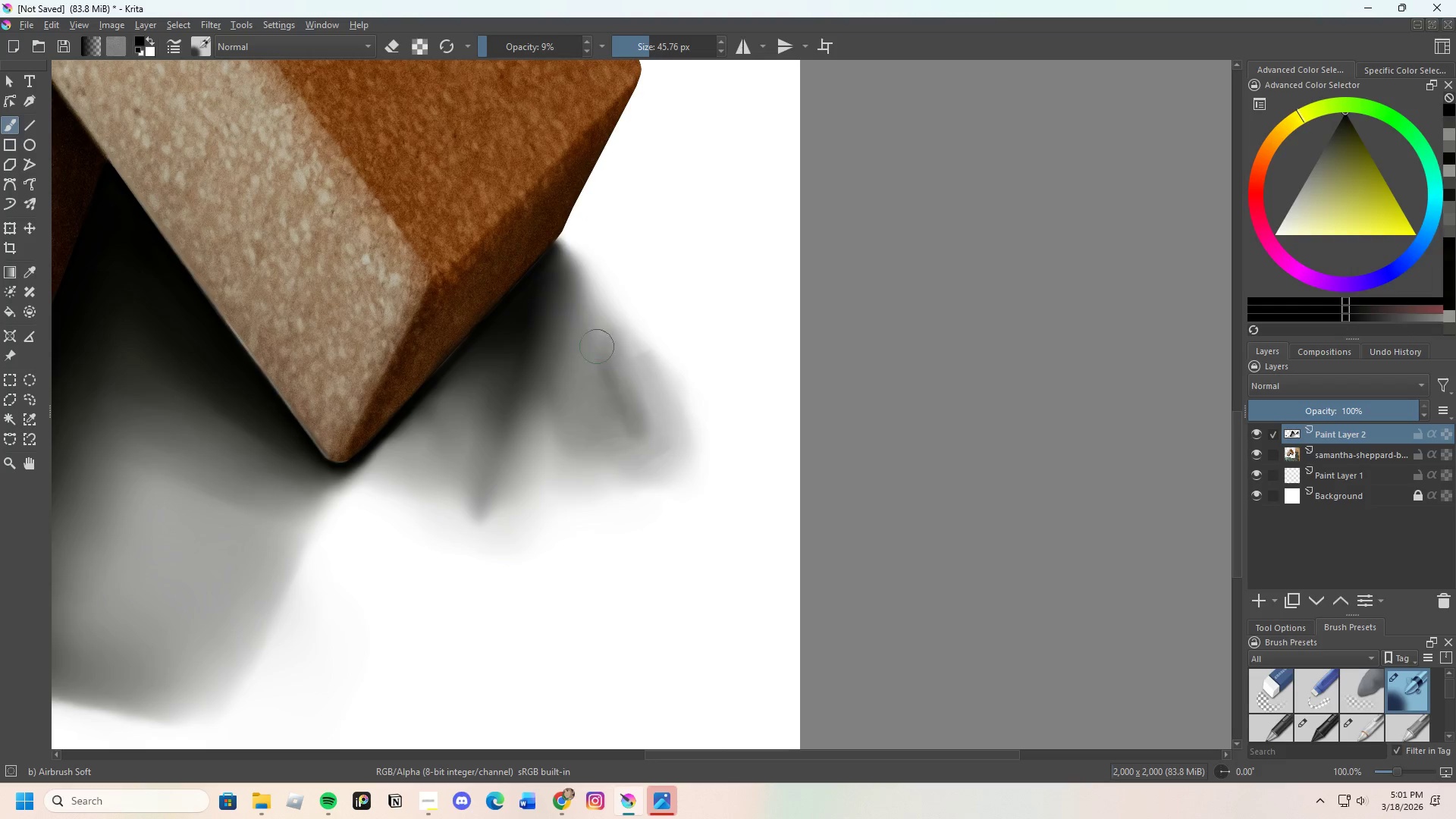 
left_click_drag(start_coordinate=[607, 374], to_coordinate=[620, 379])
 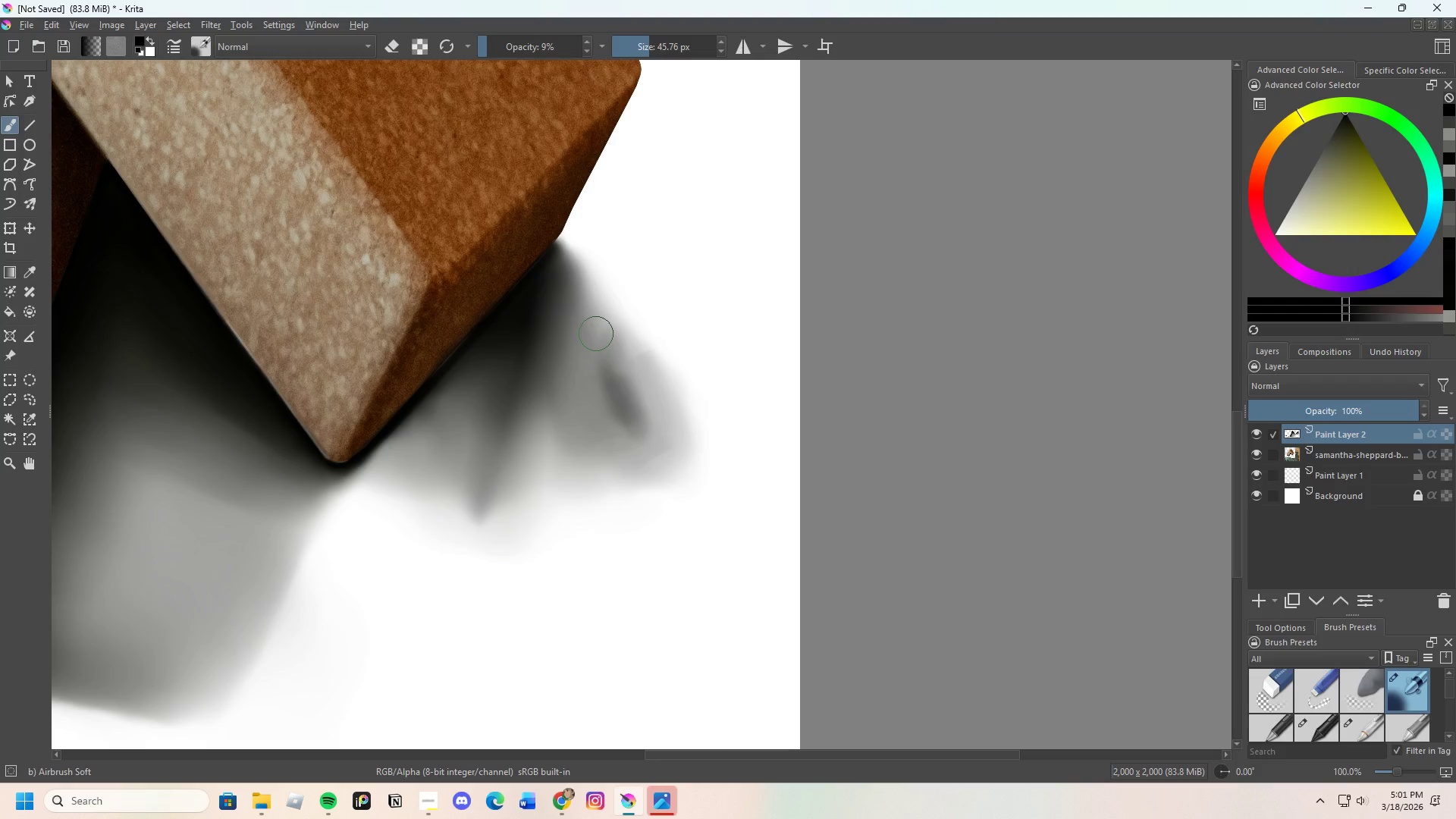 
left_click_drag(start_coordinate=[591, 336], to_coordinate=[617, 336])
 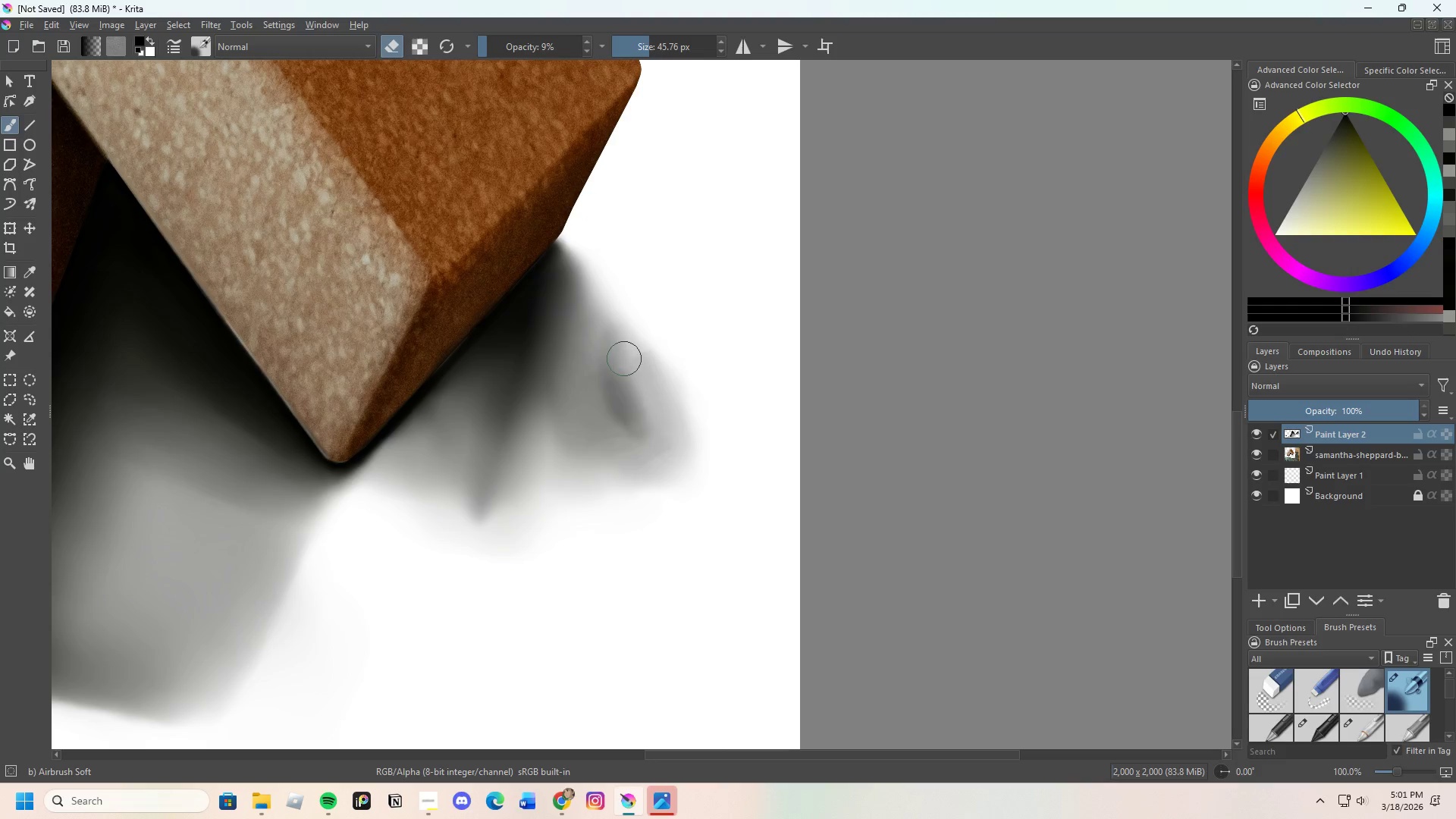 
left_click_drag(start_coordinate=[624, 359], to_coordinate=[608, 334])
 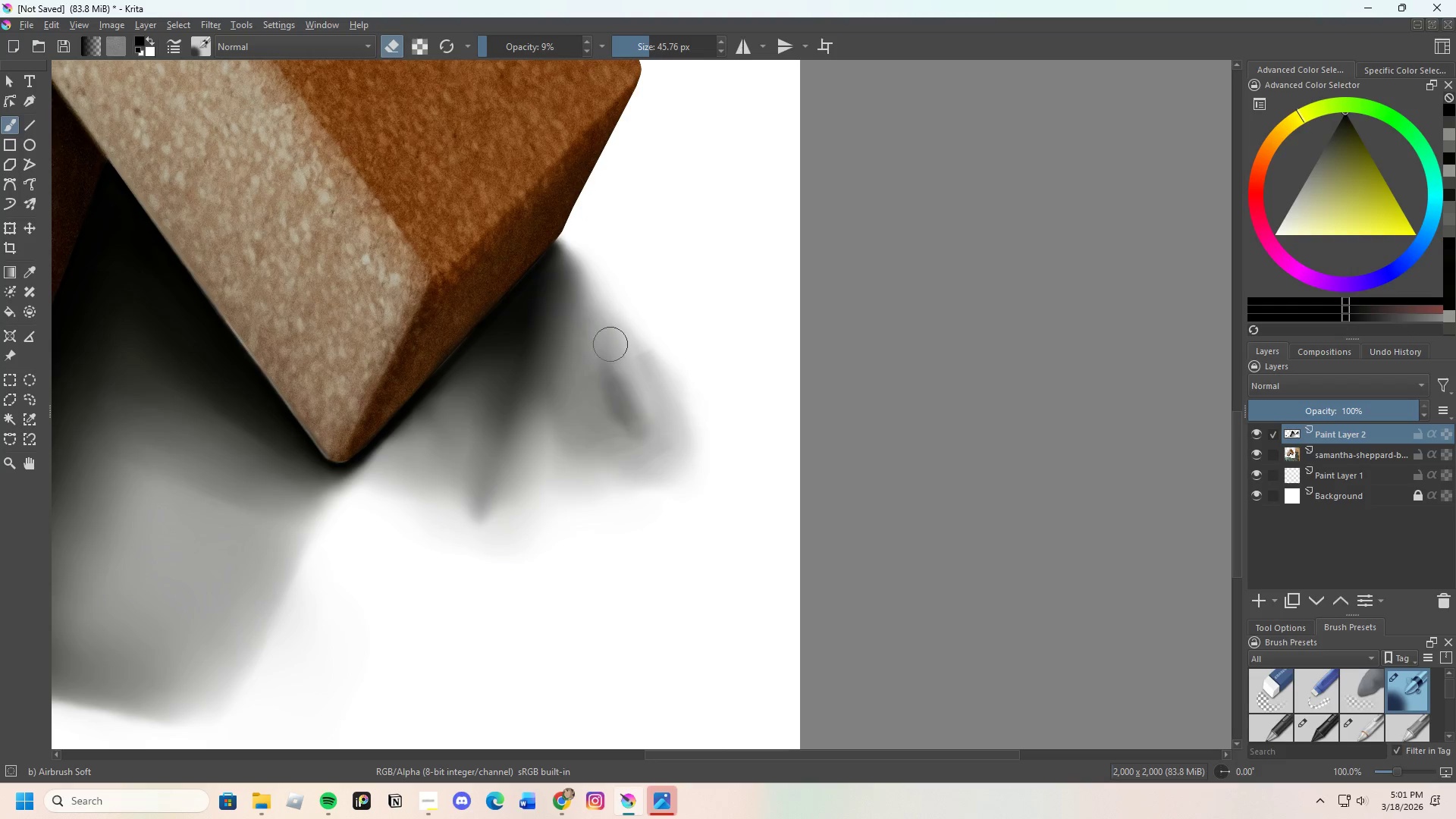 
left_click_drag(start_coordinate=[610, 344], to_coordinate=[604, 347])
 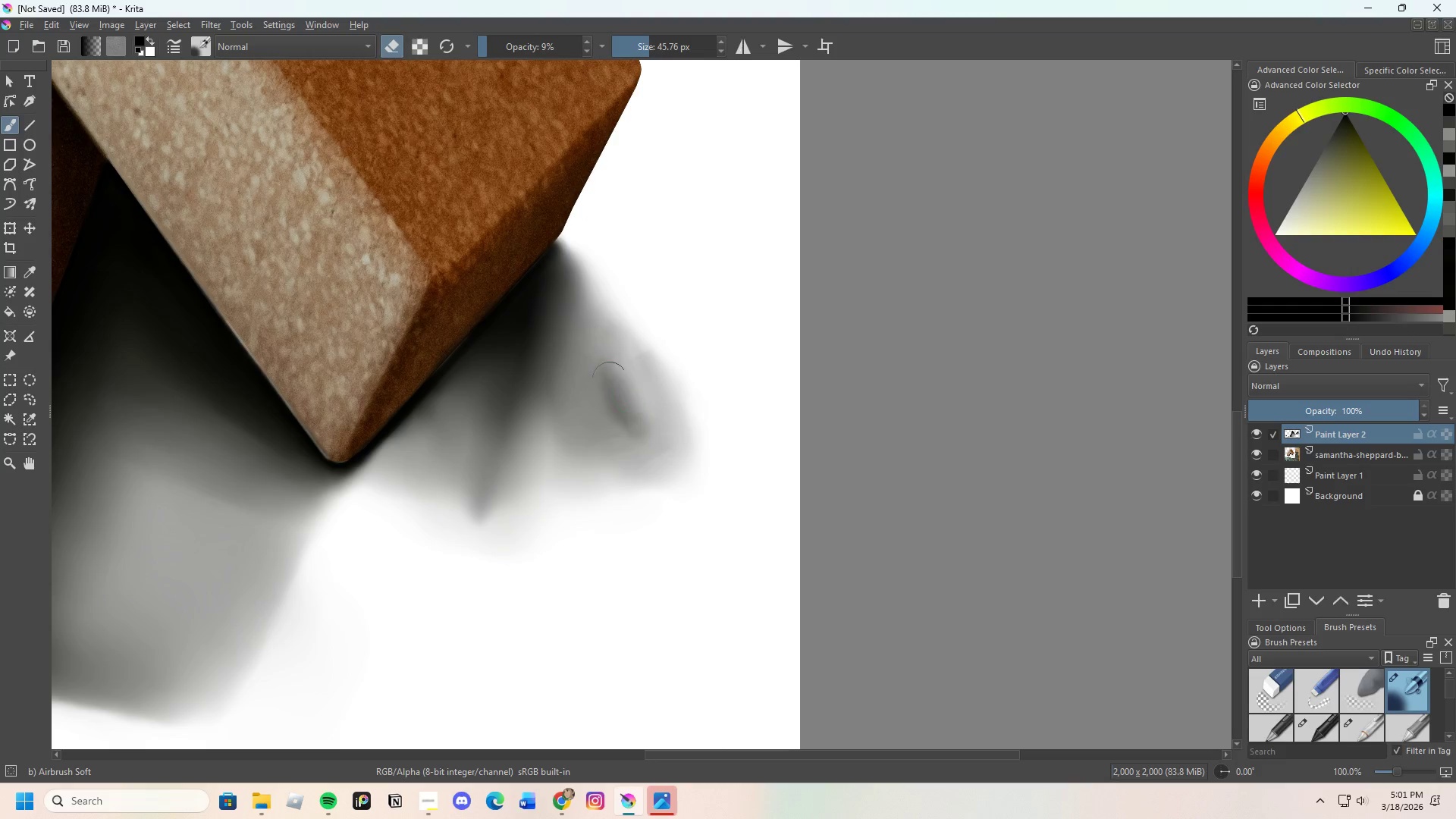 
left_click_drag(start_coordinate=[602, 348], to_coordinate=[601, 357])
 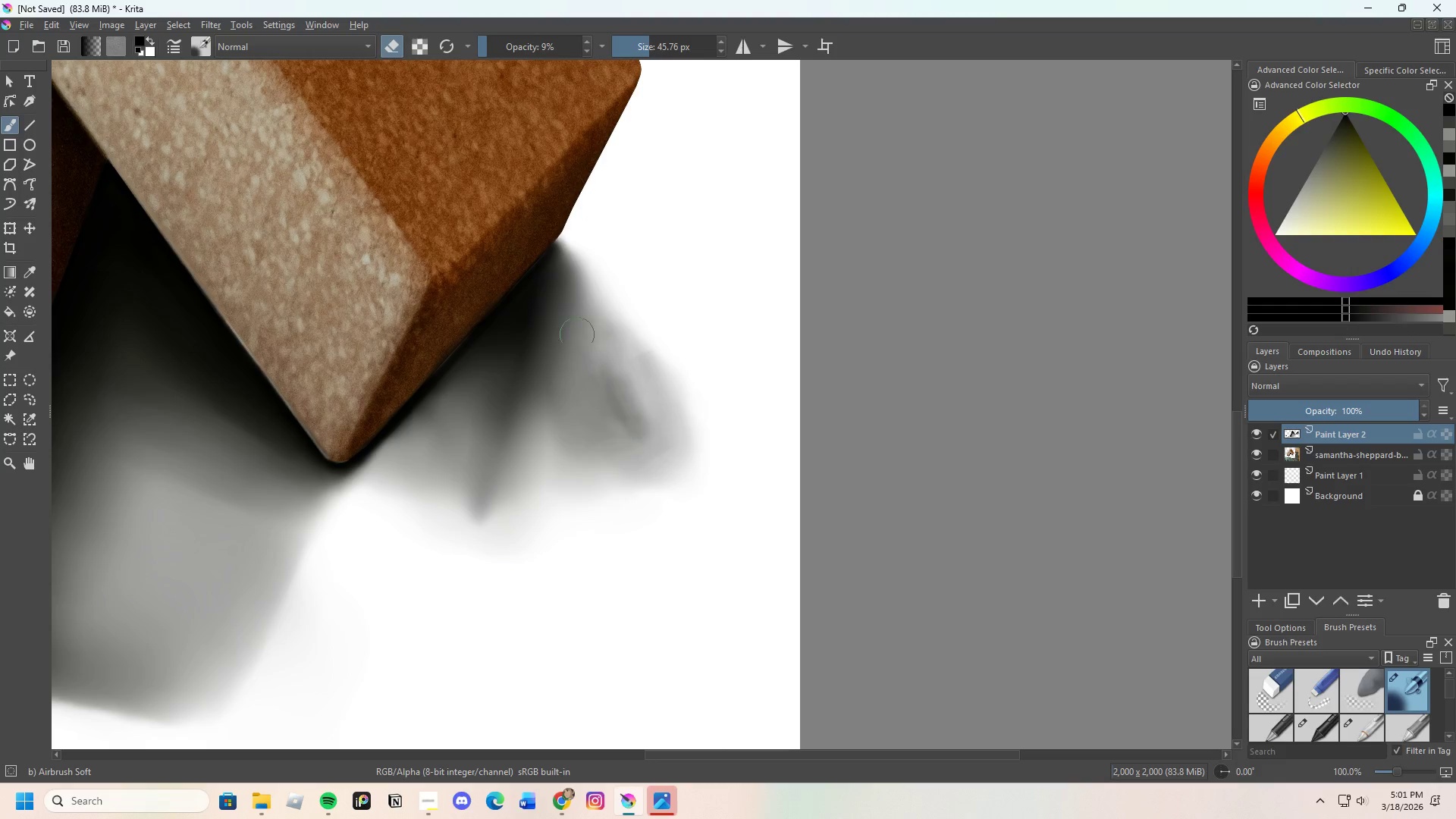 
left_click_drag(start_coordinate=[585, 361], to_coordinate=[592, 337])
 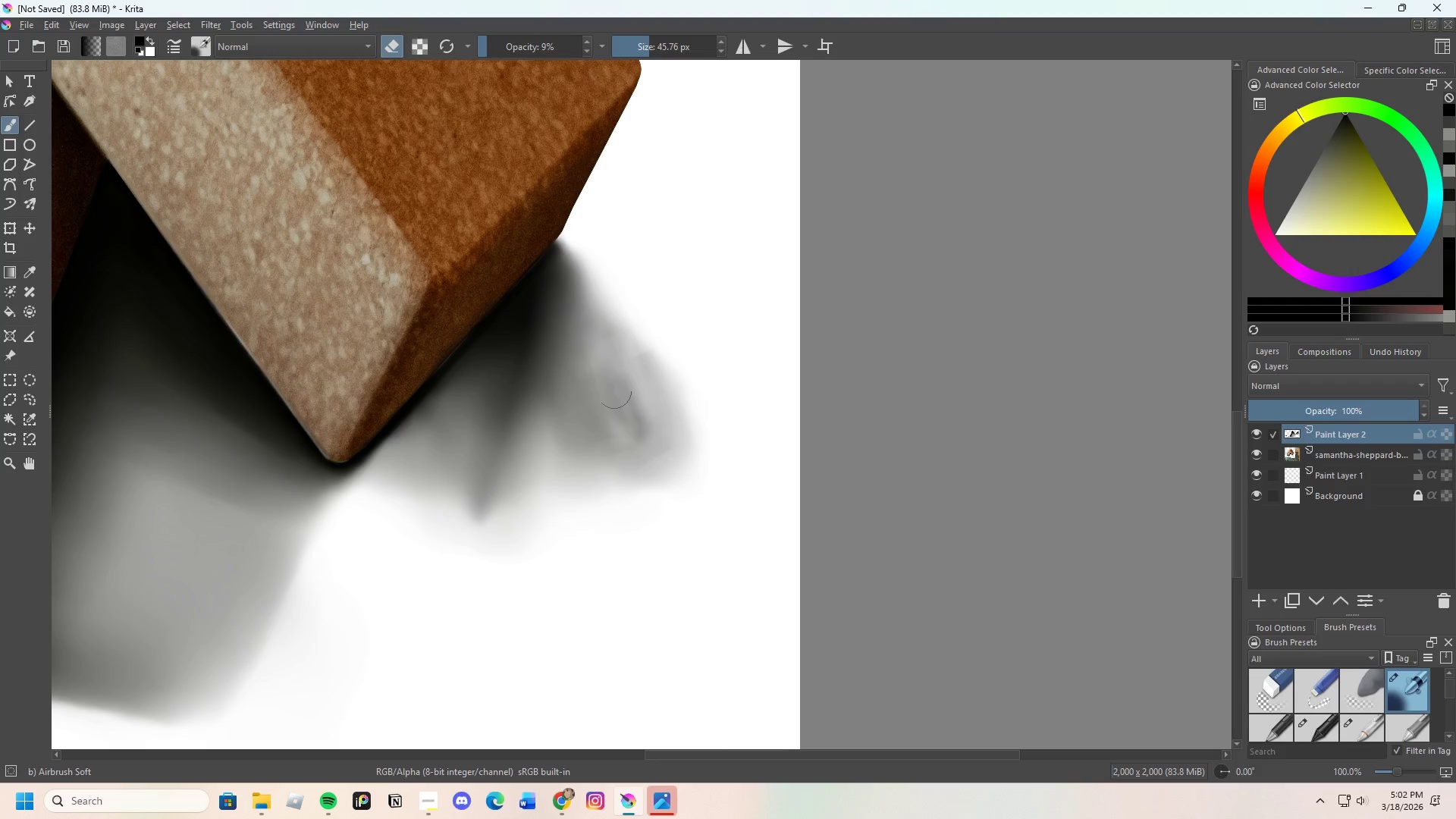 
left_click_drag(start_coordinate=[596, 410], to_coordinate=[584, 375])
 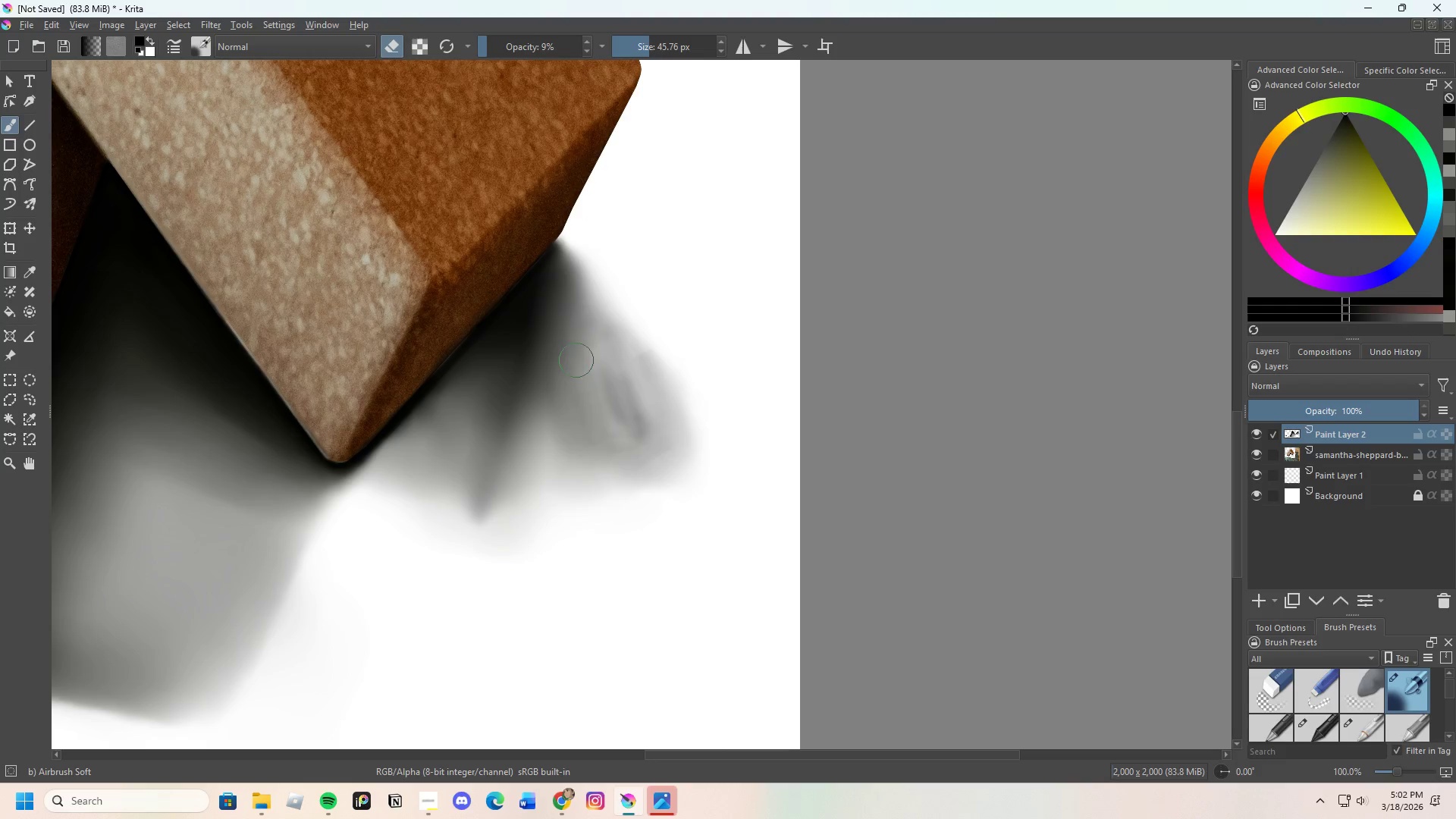 
left_click_drag(start_coordinate=[580, 390], to_coordinate=[573, 375])
 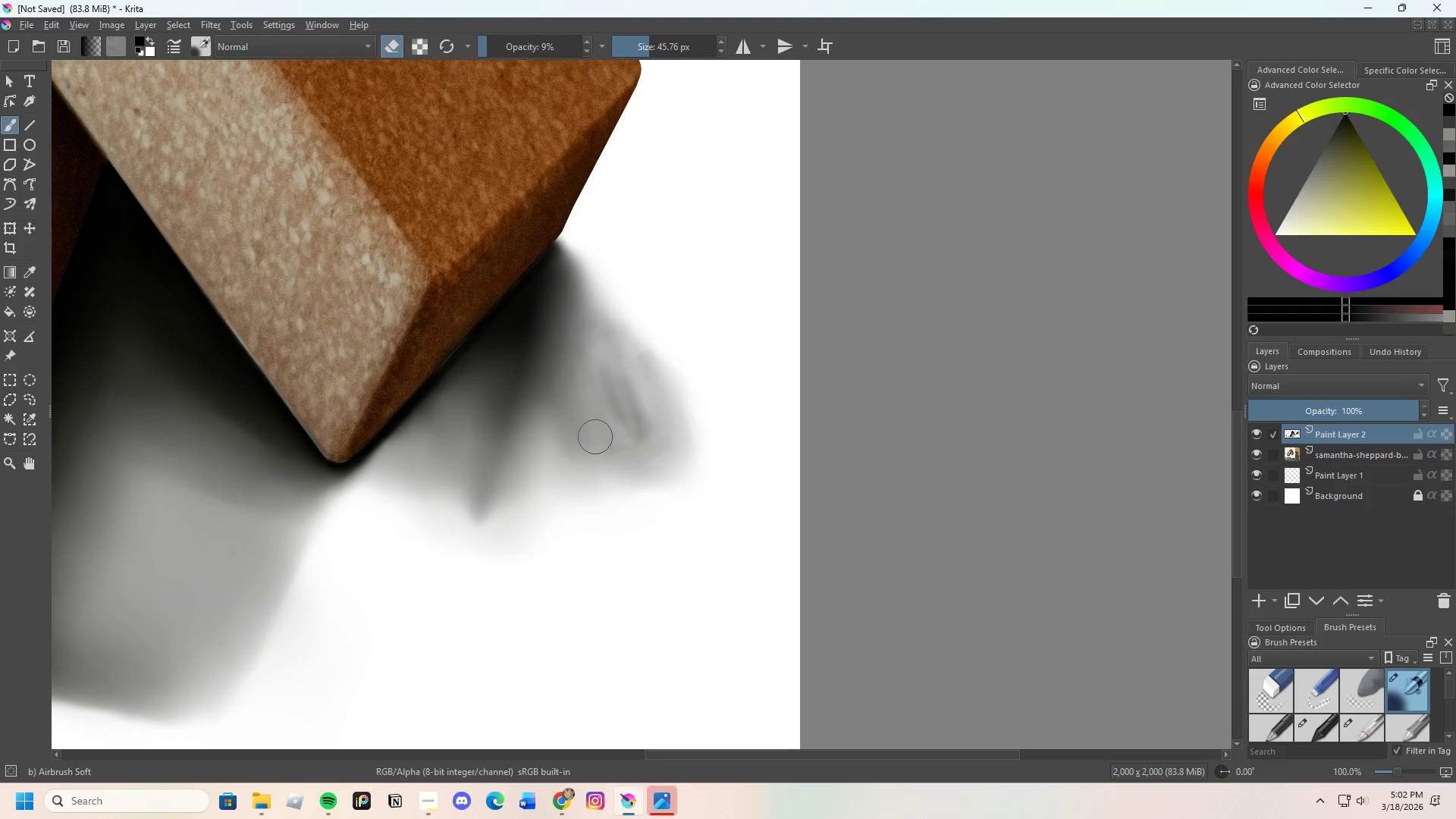 
left_click_drag(start_coordinate=[570, 391], to_coordinate=[572, 333])
 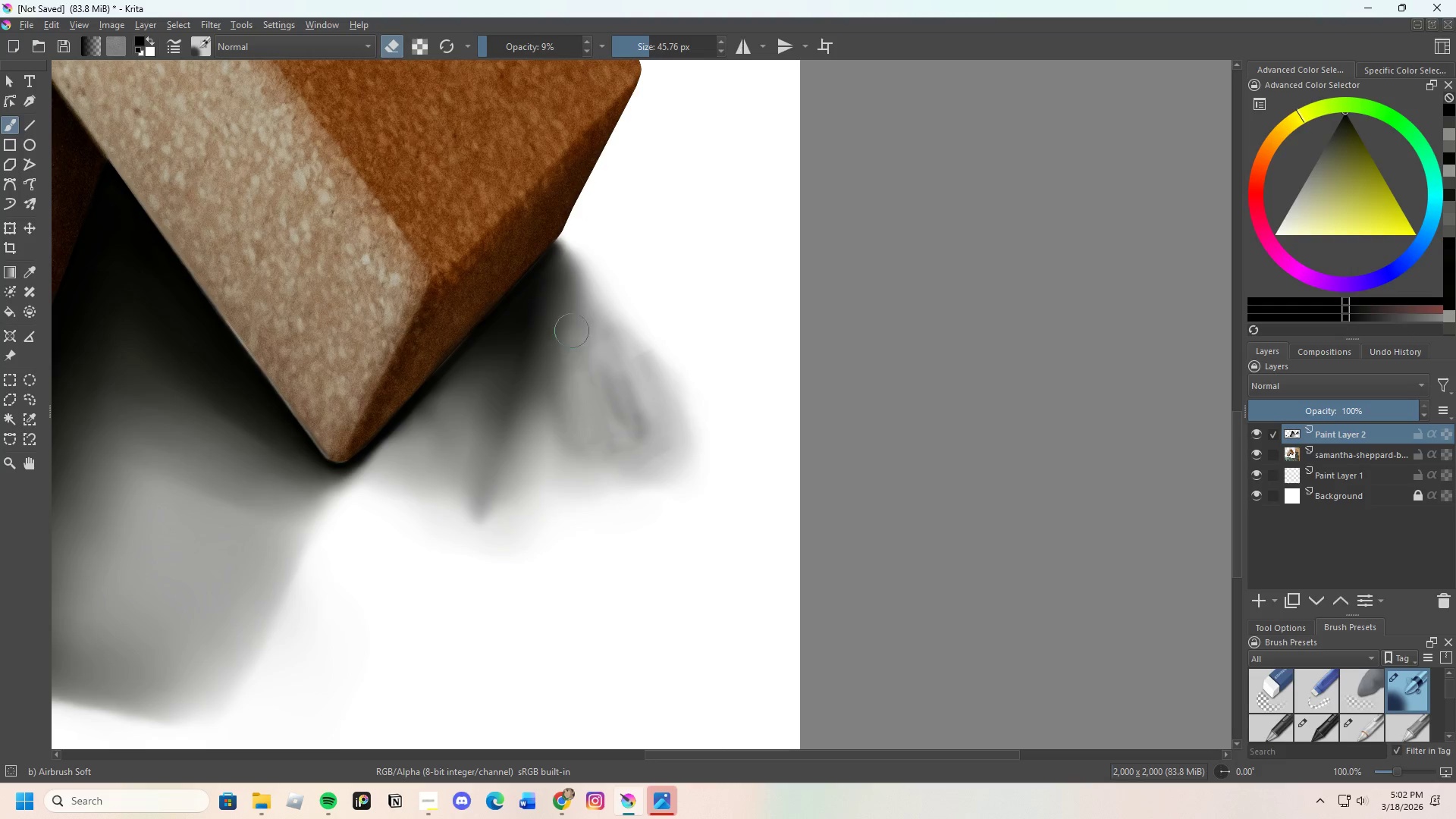 
left_click_drag(start_coordinate=[580, 362], to_coordinate=[601, 356])
 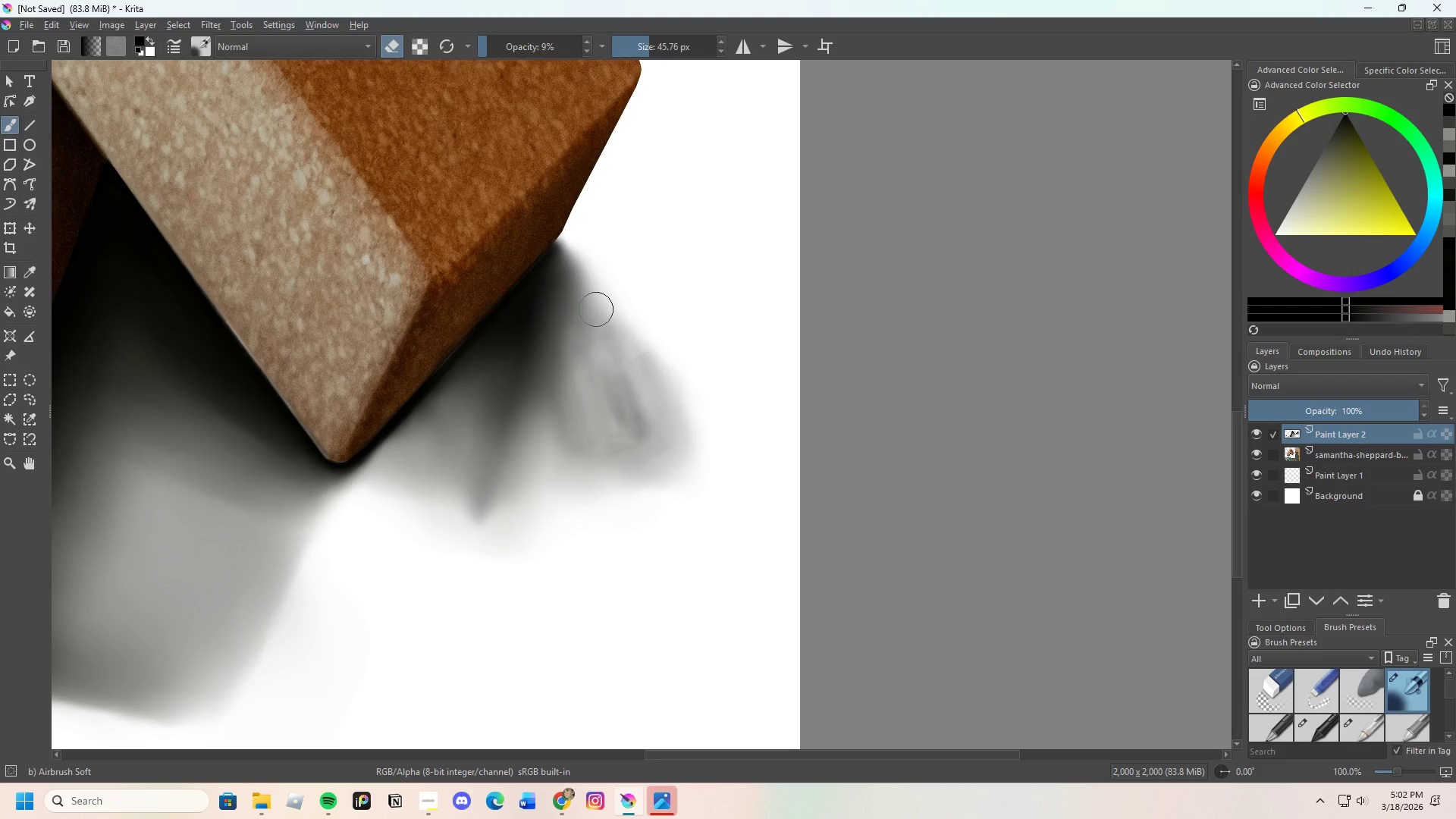 
left_click_drag(start_coordinate=[604, 346], to_coordinate=[613, 328])
 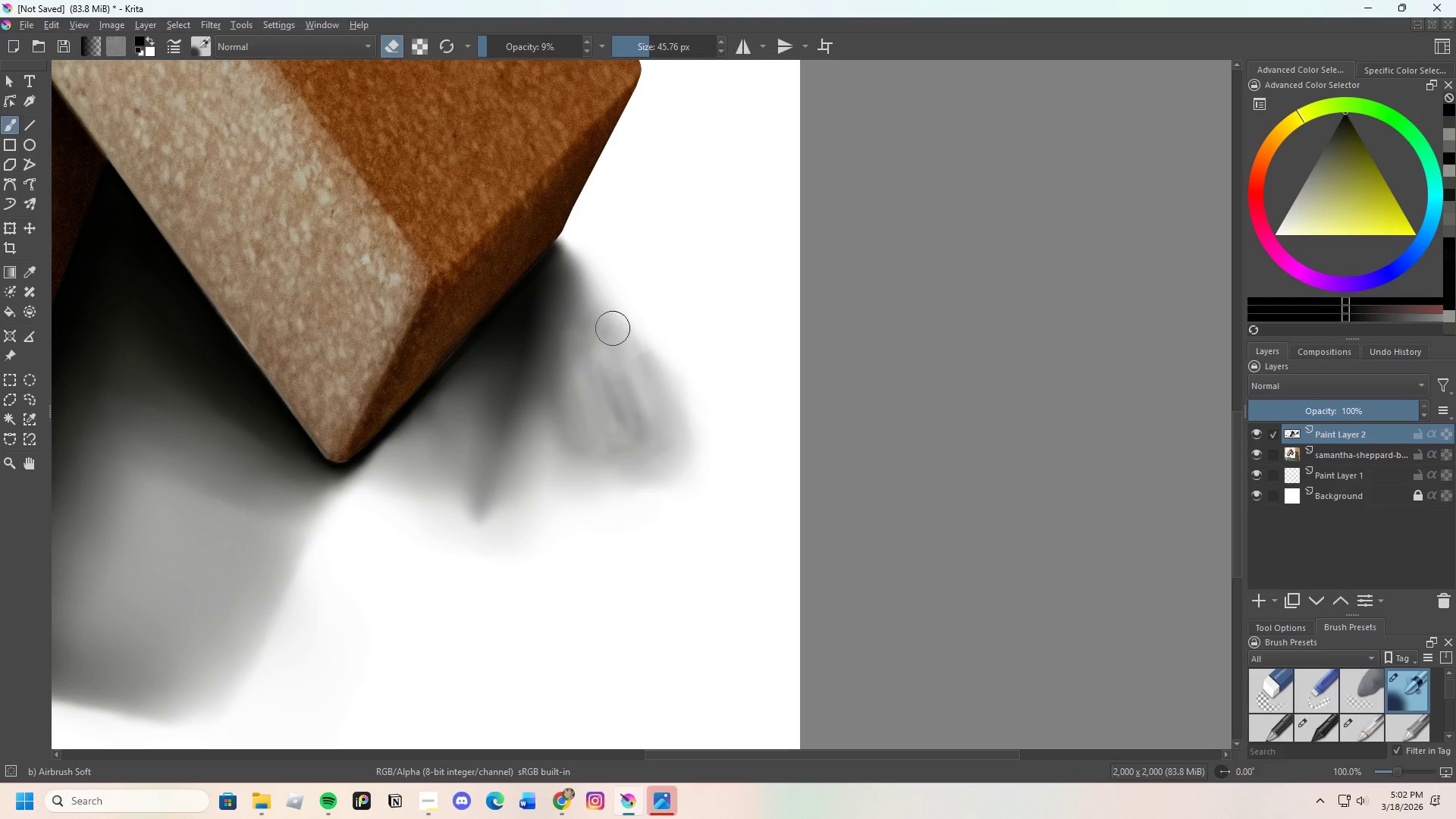 
left_click_drag(start_coordinate=[615, 358], to_coordinate=[613, 342])
 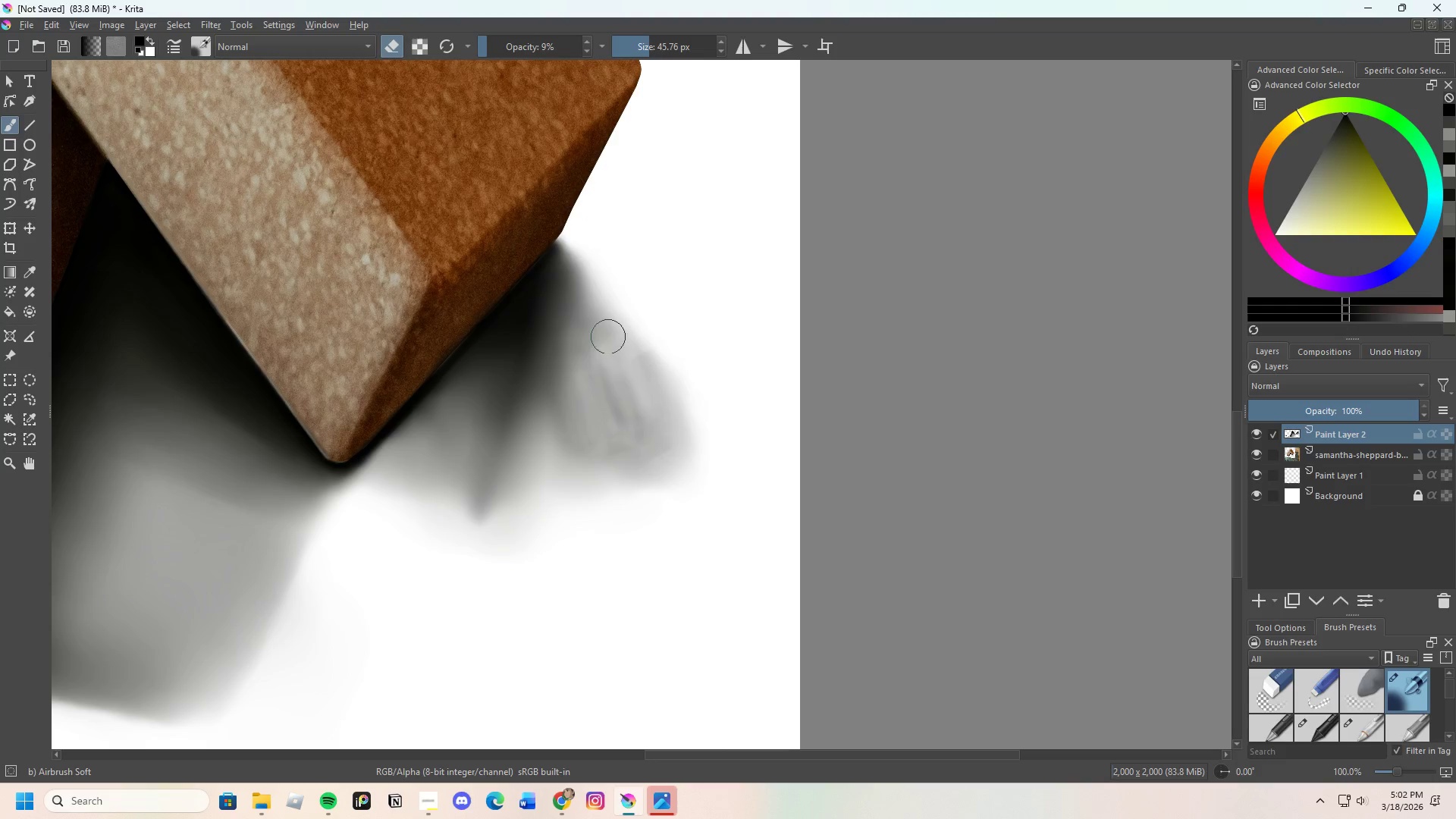 
left_click_drag(start_coordinate=[613, 362], to_coordinate=[639, 357])
 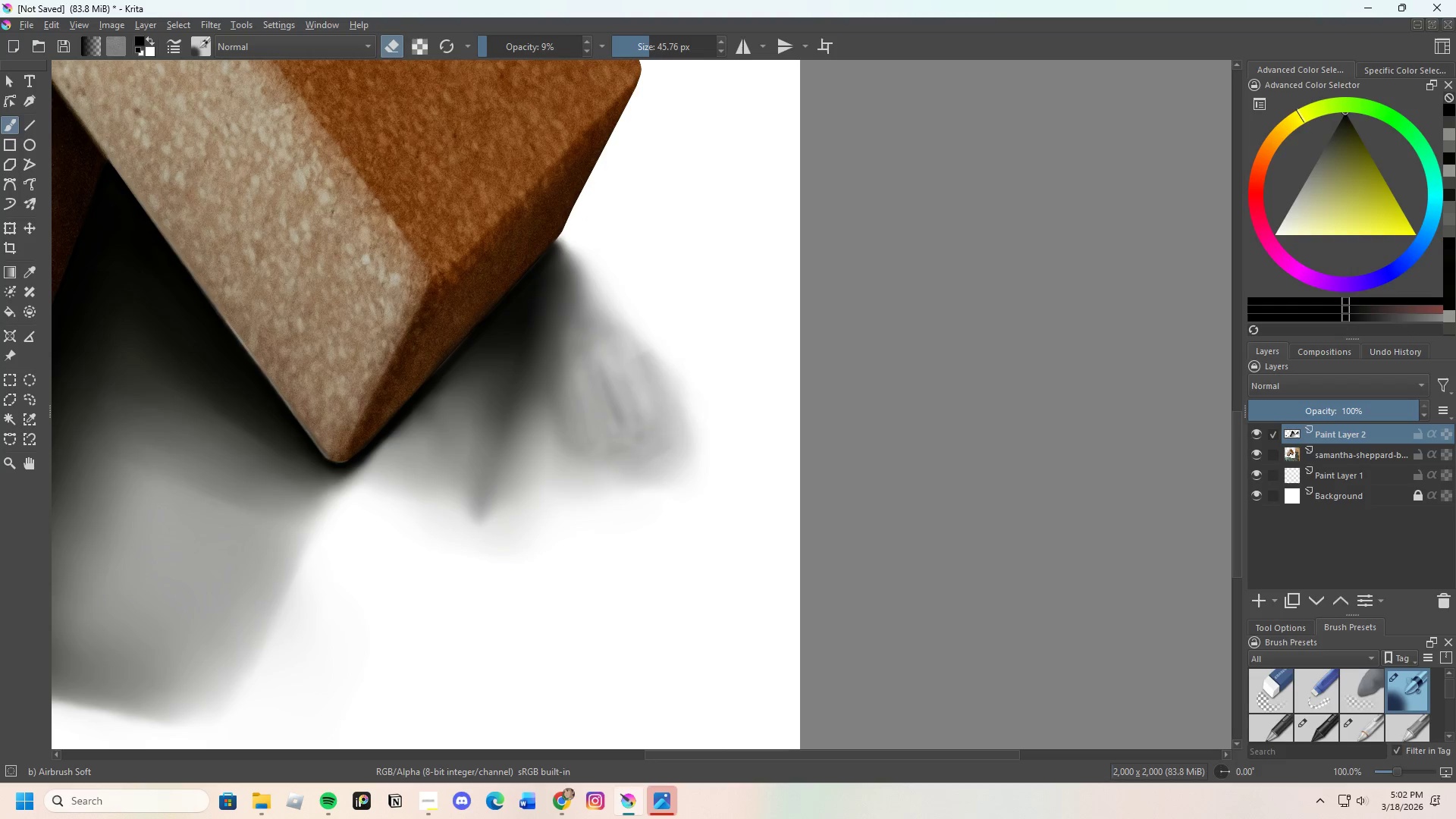 
left_click_drag(start_coordinate=[658, 397], to_coordinate=[671, 368])
 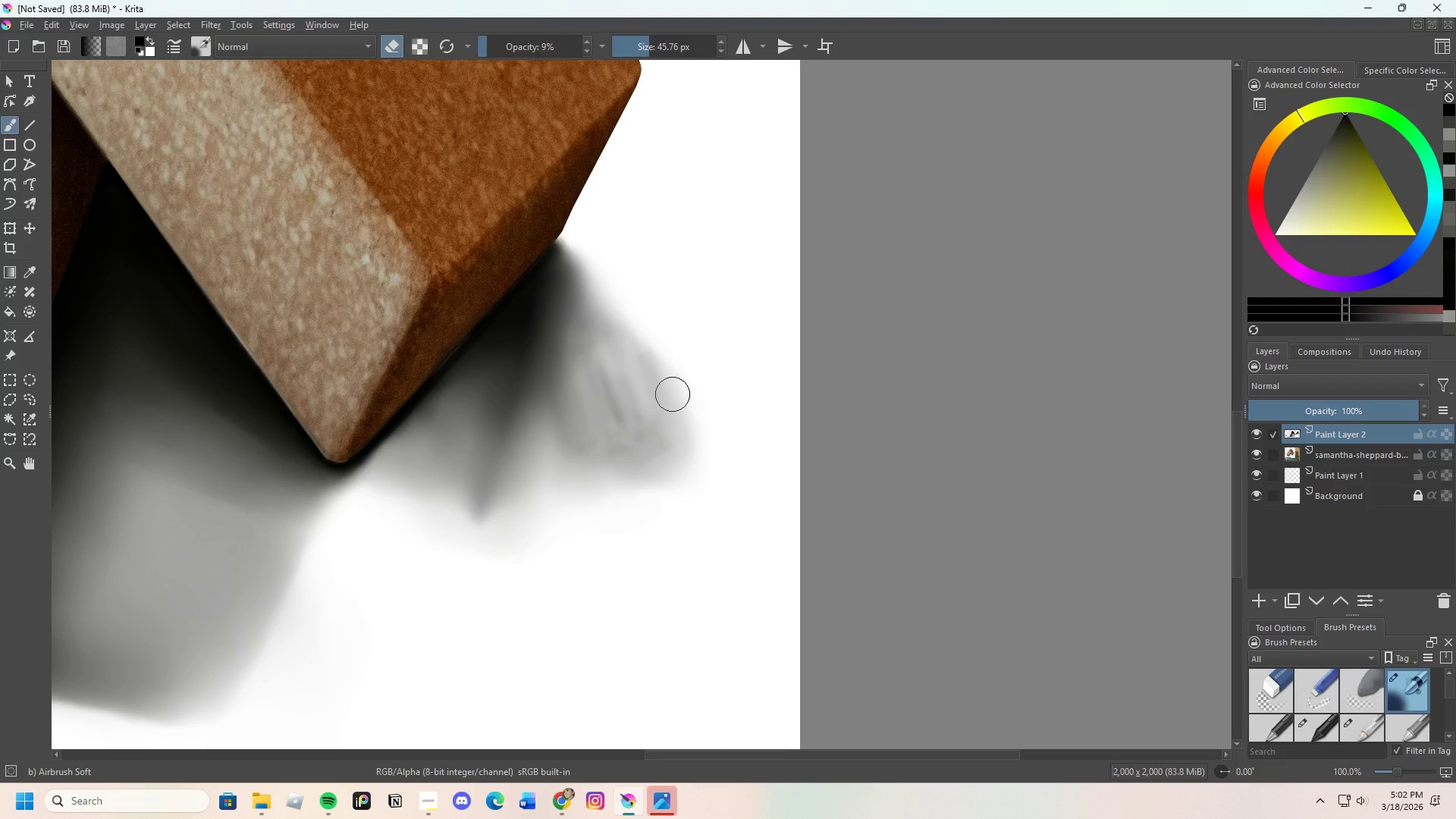 
left_click_drag(start_coordinate=[673, 394], to_coordinate=[647, 354])
 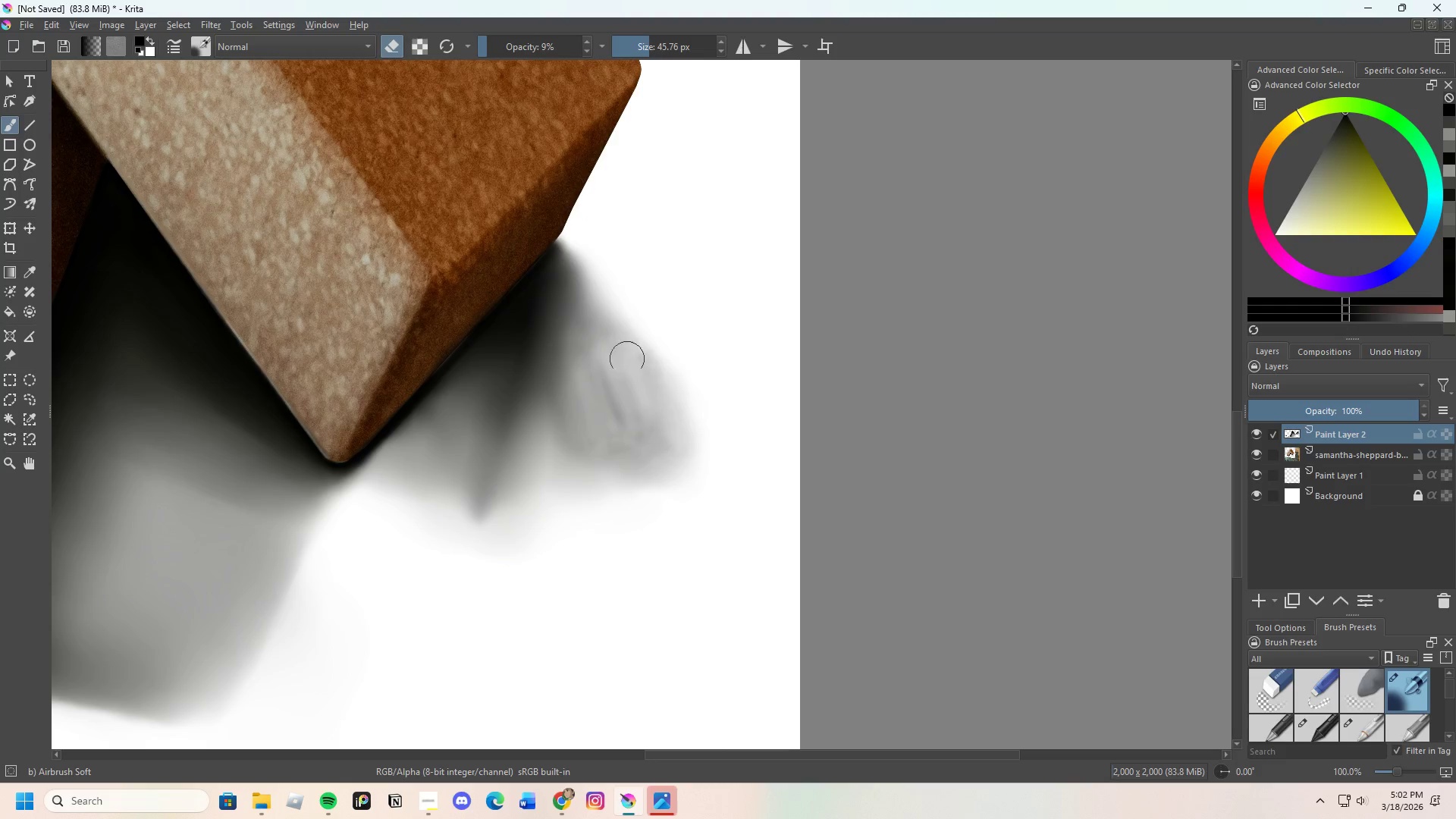 
left_click_drag(start_coordinate=[627, 379], to_coordinate=[626, 384])
 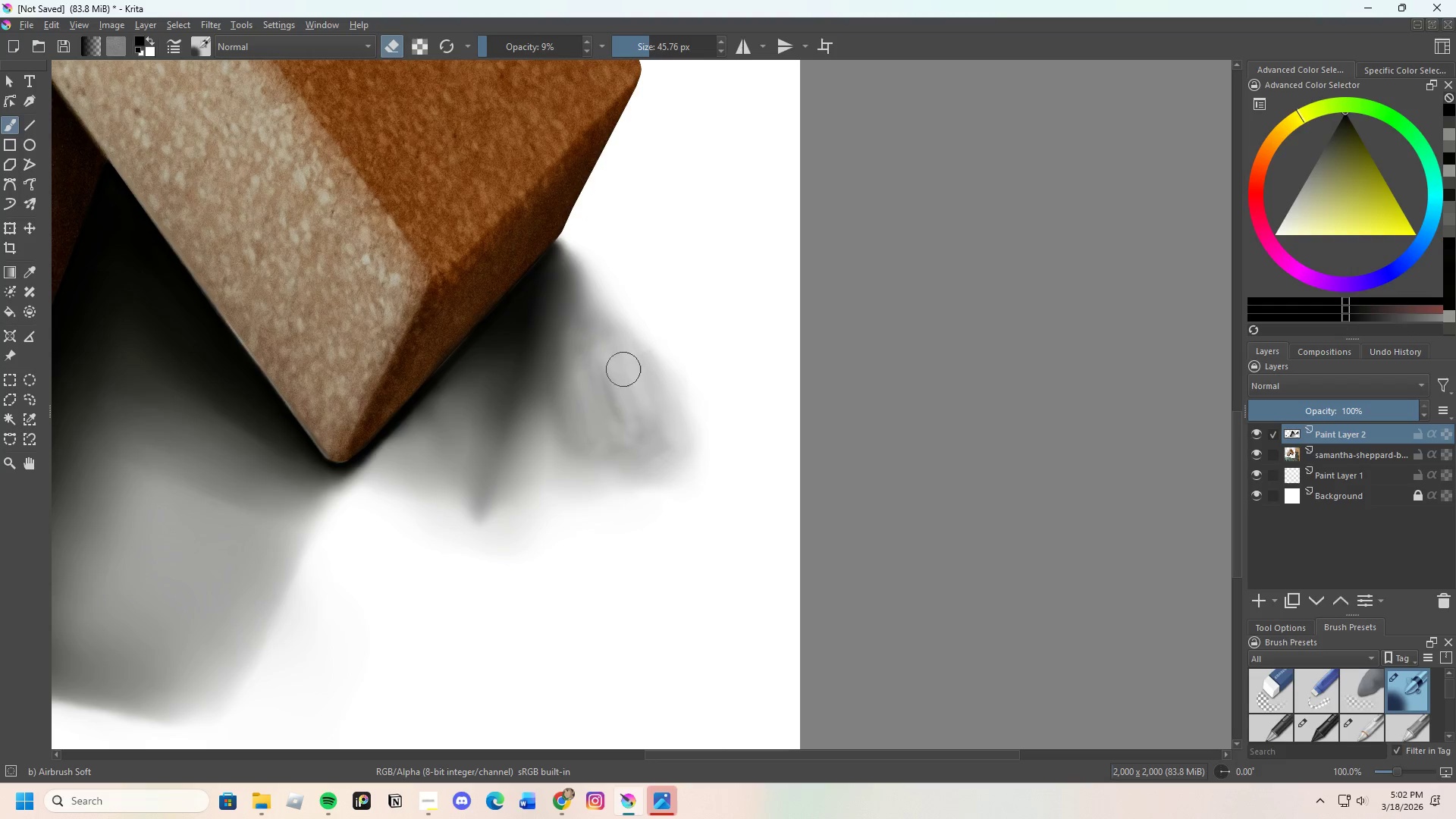 
left_click_drag(start_coordinate=[627, 414], to_coordinate=[616, 371])
 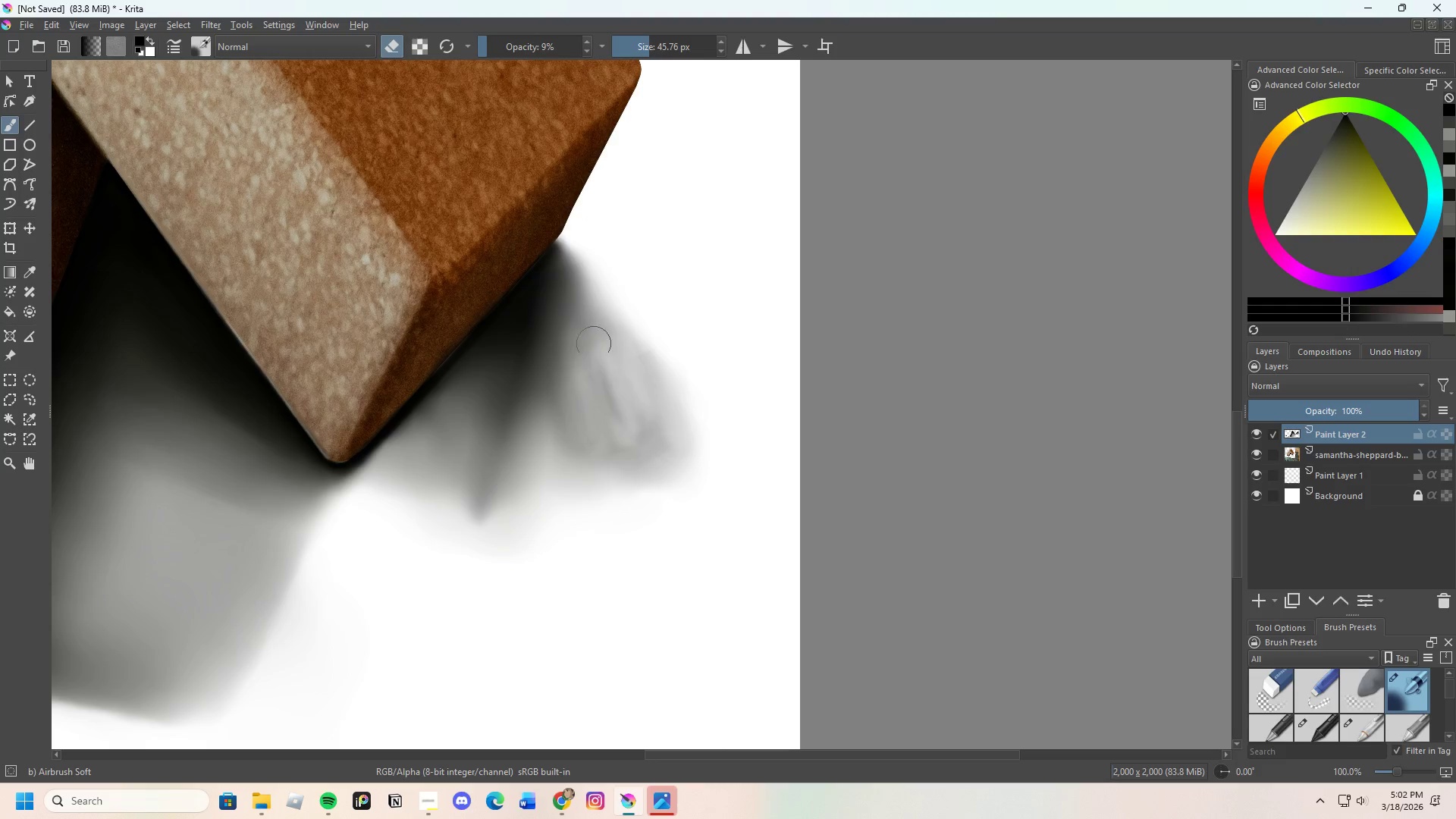 
left_click_drag(start_coordinate=[594, 394], to_coordinate=[592, 353])
 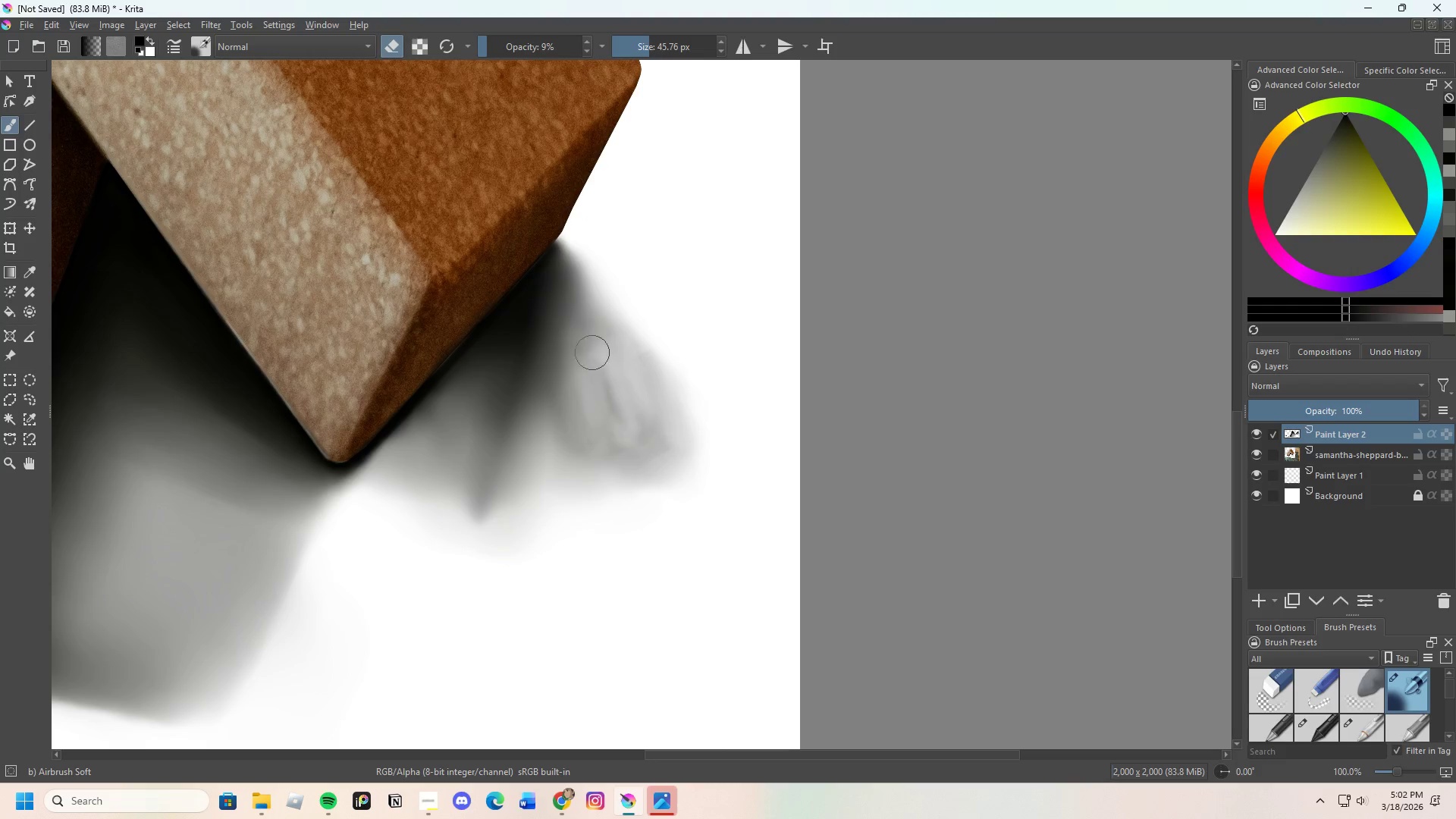 
left_click_drag(start_coordinate=[595, 384], to_coordinate=[623, 379])
 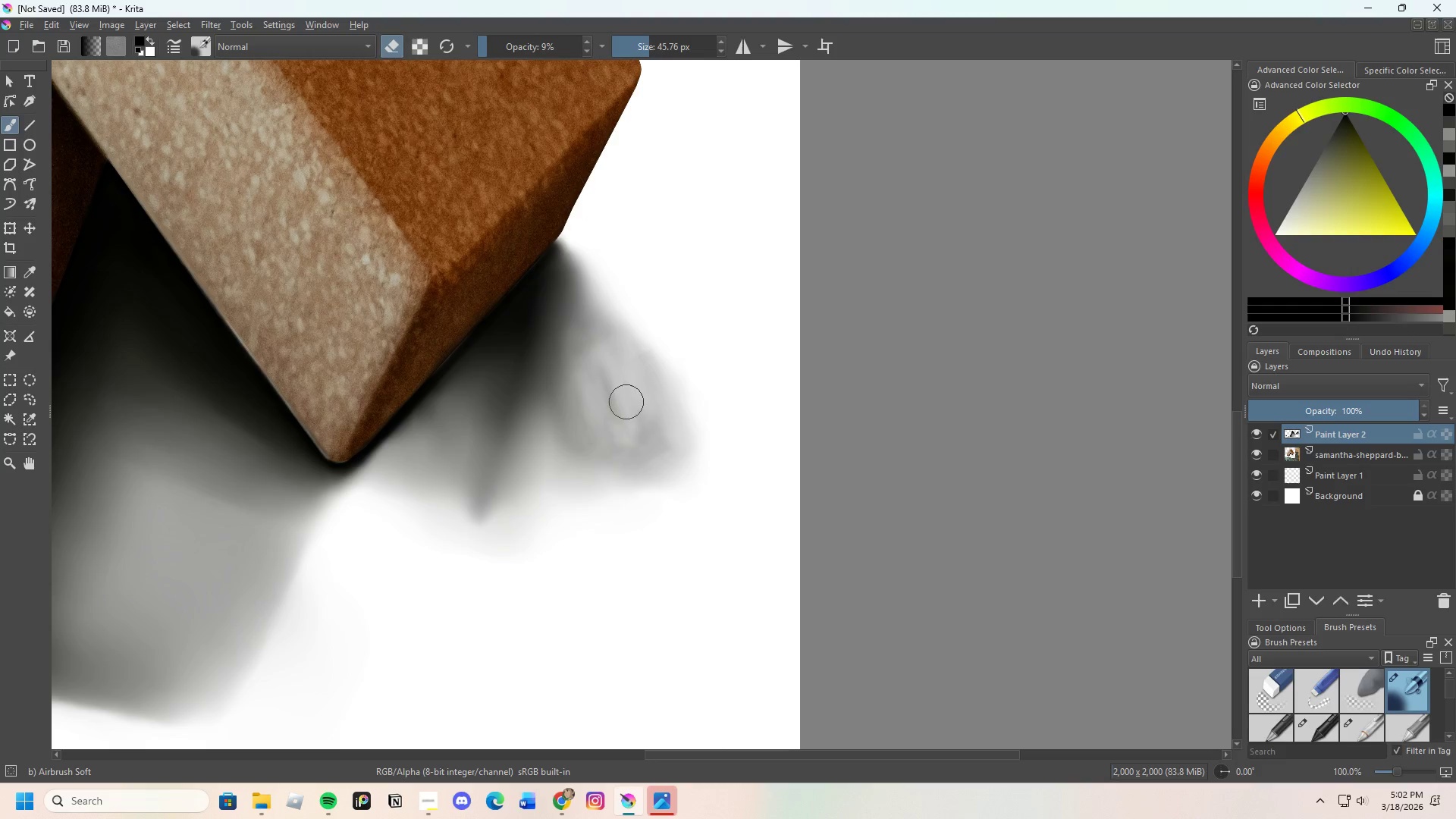 
left_click_drag(start_coordinate=[626, 402], to_coordinate=[620, 376])
 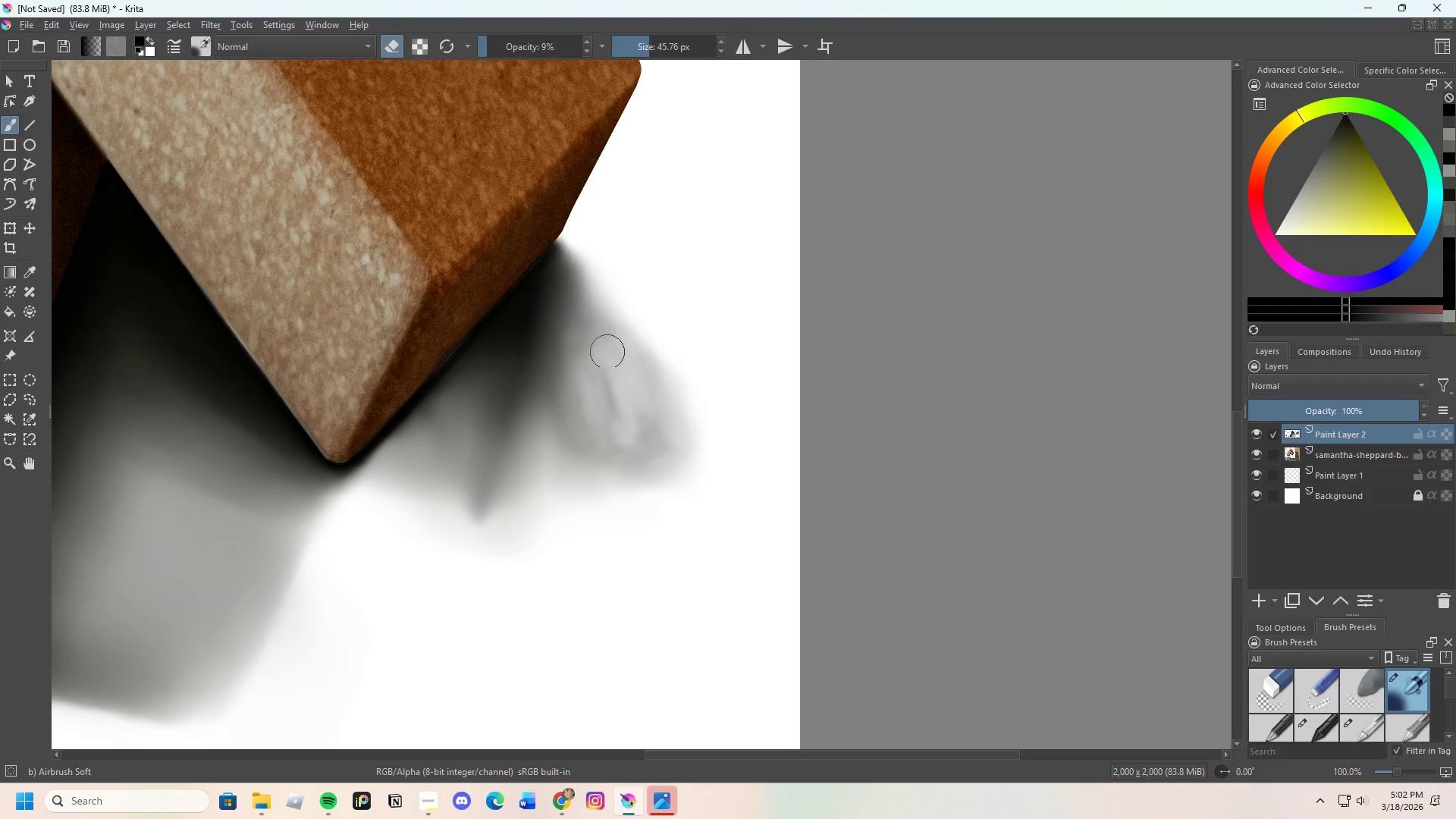 
left_click_drag(start_coordinate=[607, 395], to_coordinate=[624, 379])
 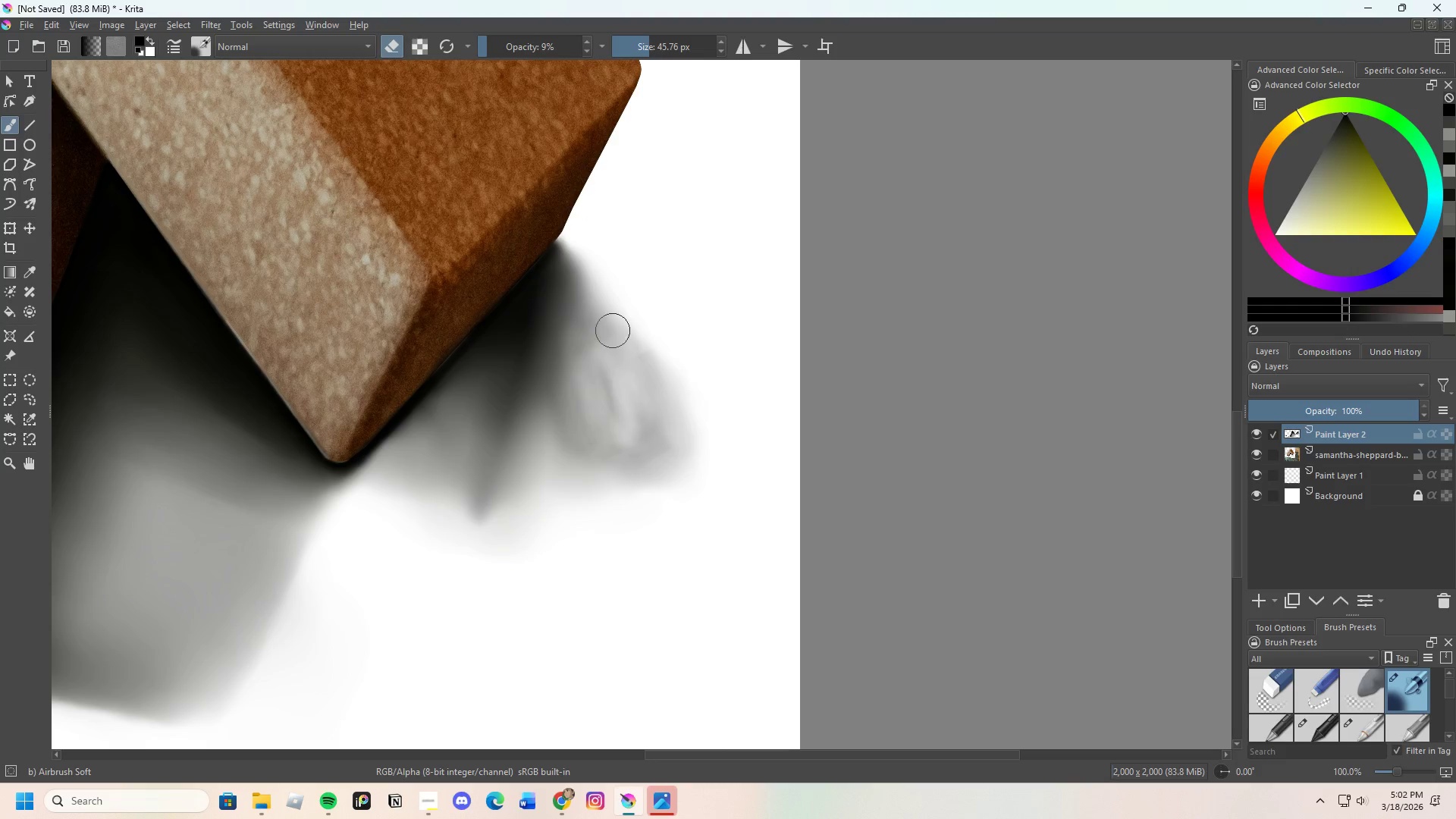 
left_click_drag(start_coordinate=[597, 334], to_coordinate=[582, 357])
 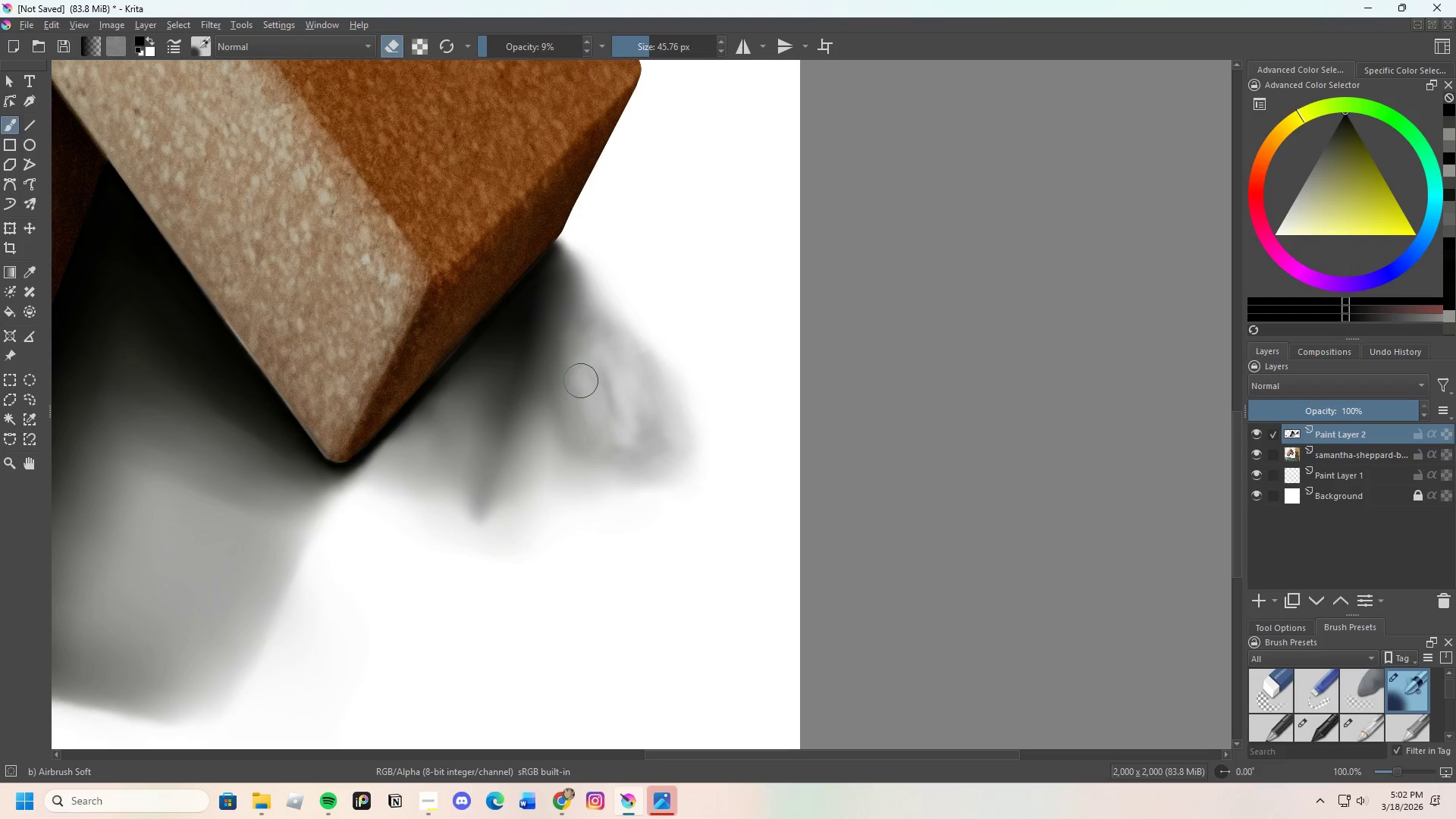 
left_click_drag(start_coordinate=[581, 366], to_coordinate=[574, 380])
 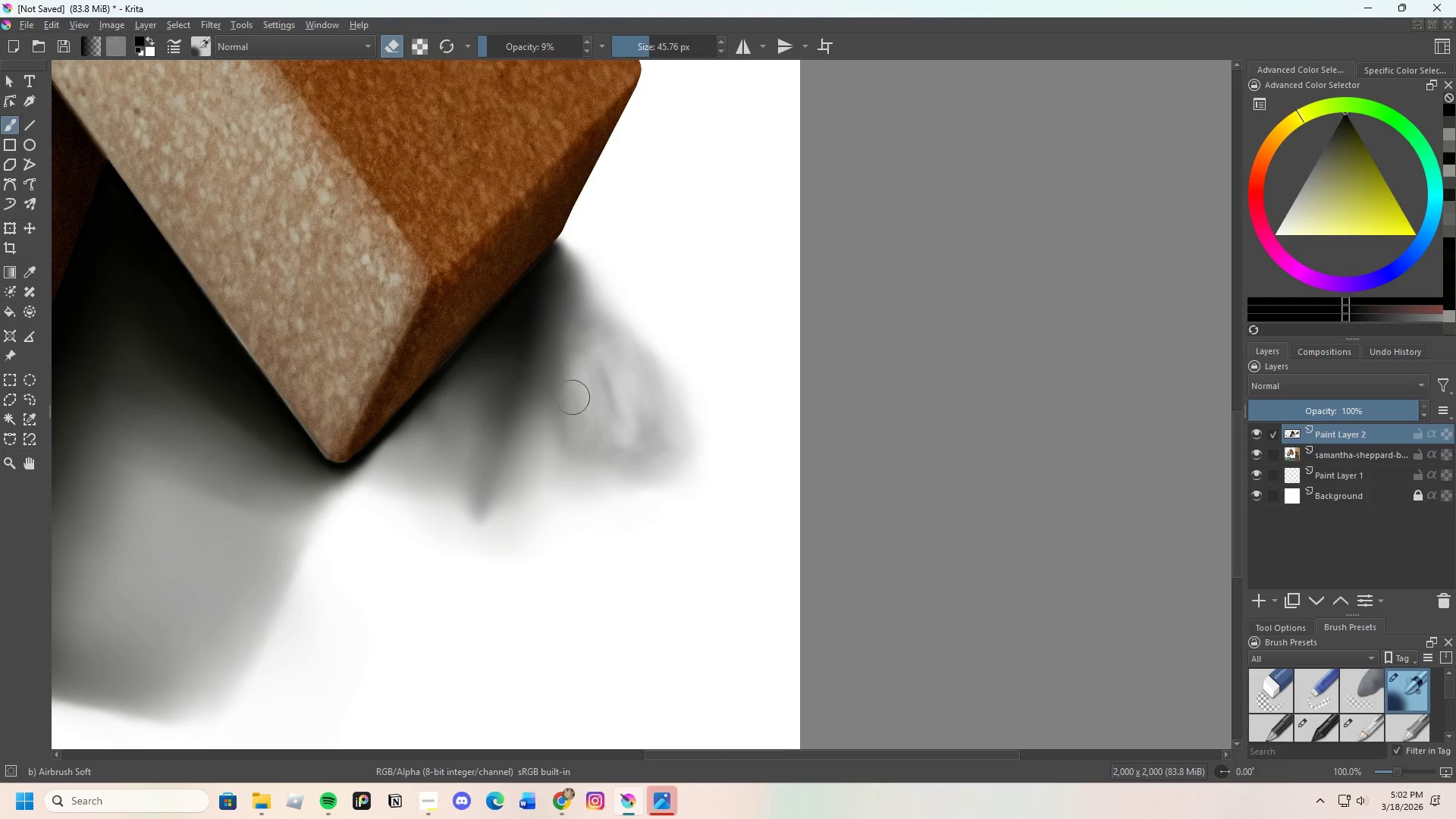 
left_click_drag(start_coordinate=[573, 406], to_coordinate=[551, 365])
 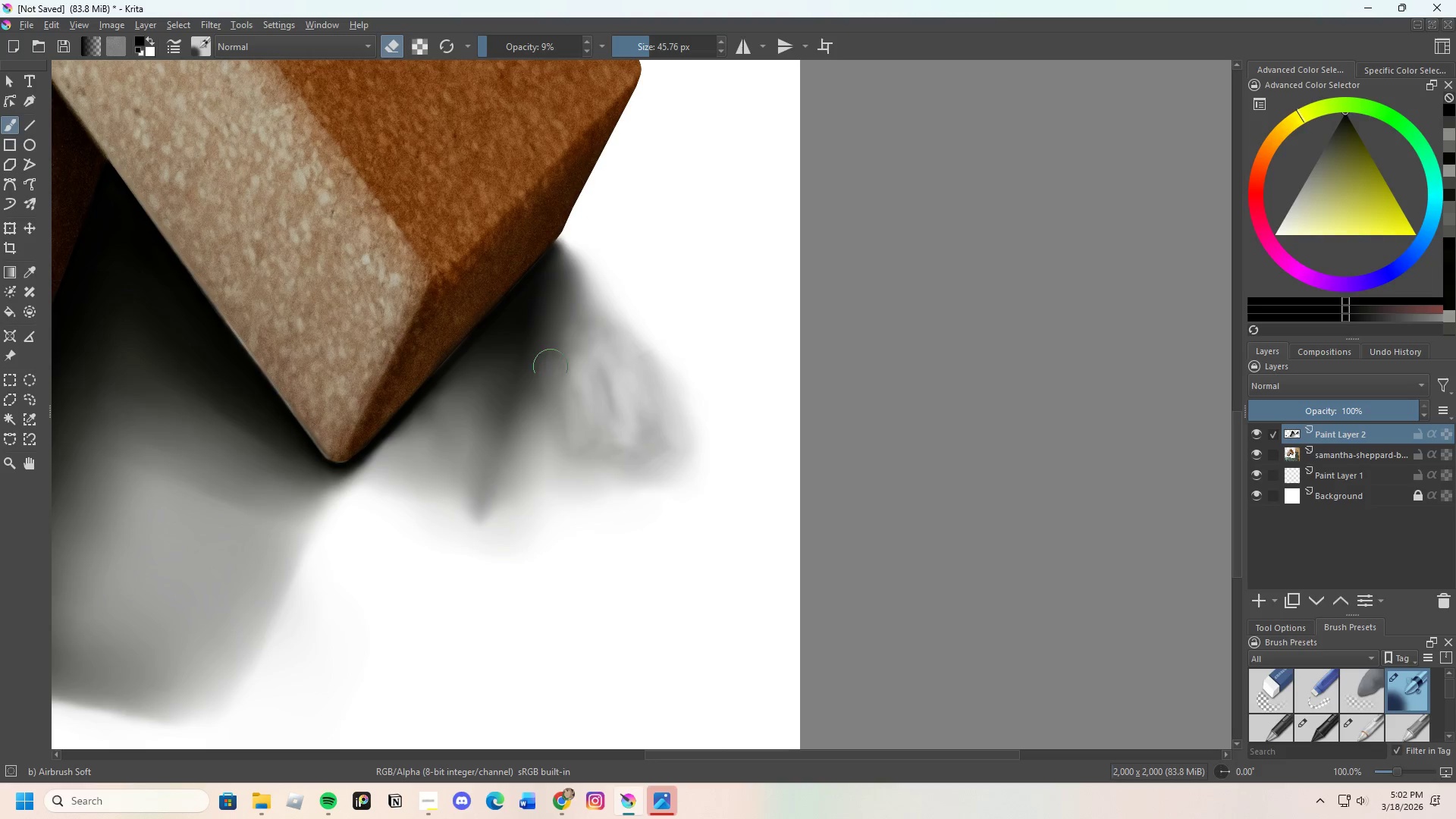 
left_click_drag(start_coordinate=[552, 375], to_coordinate=[558, 388])
 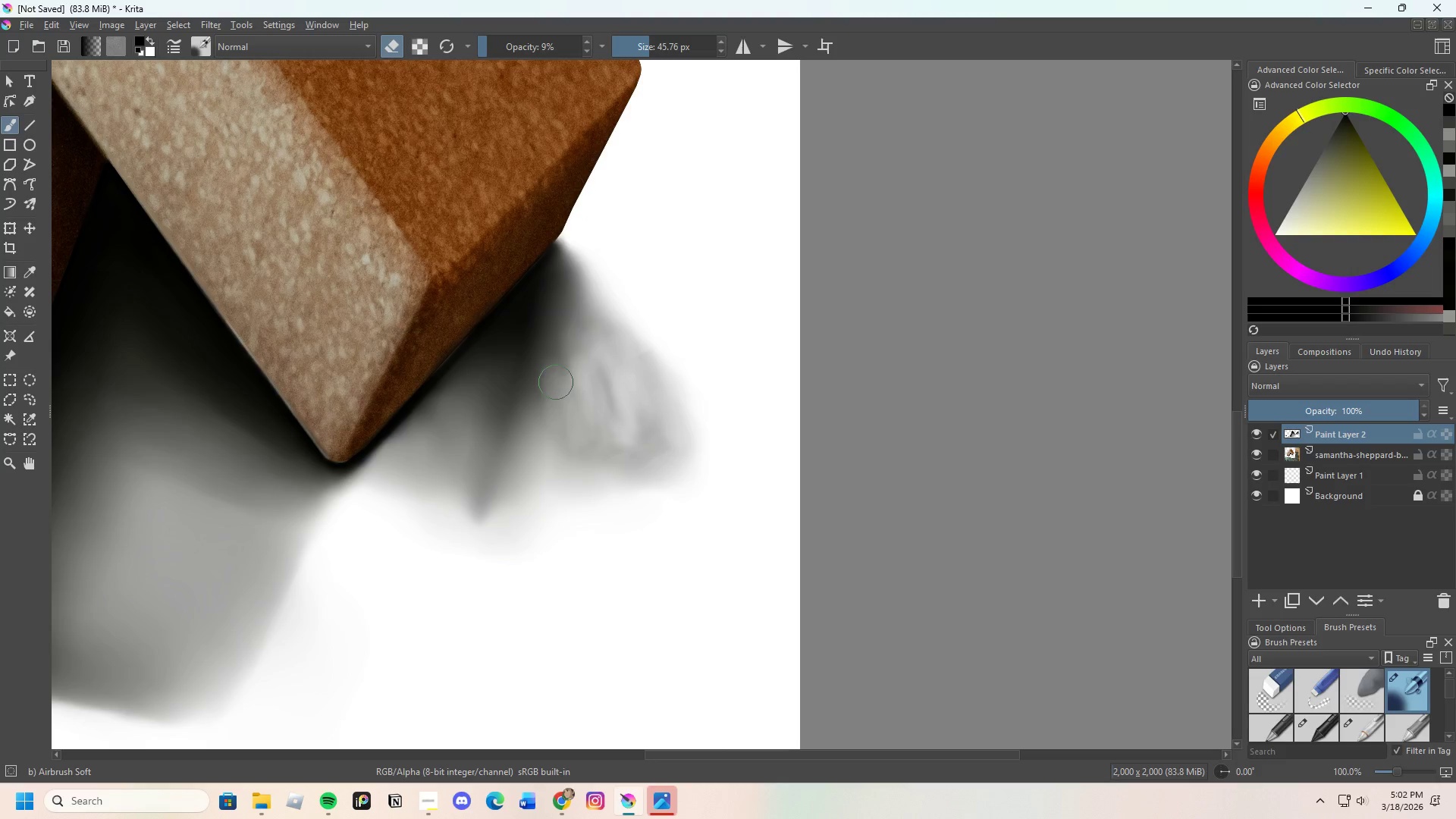 
left_click_drag(start_coordinate=[551, 416], to_coordinate=[575, 293])
 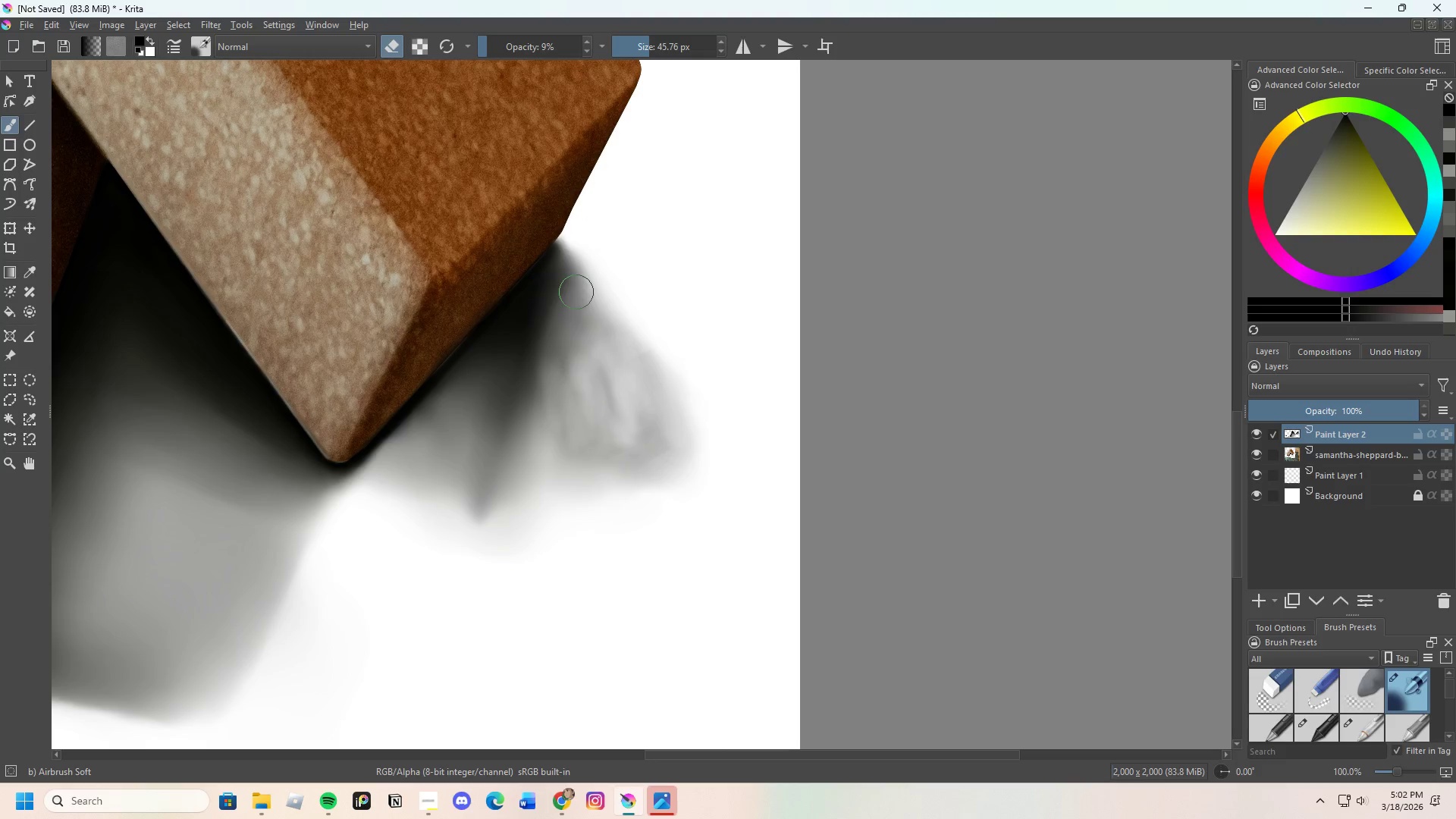 
left_click_drag(start_coordinate=[577, 327], to_coordinate=[579, 345])
 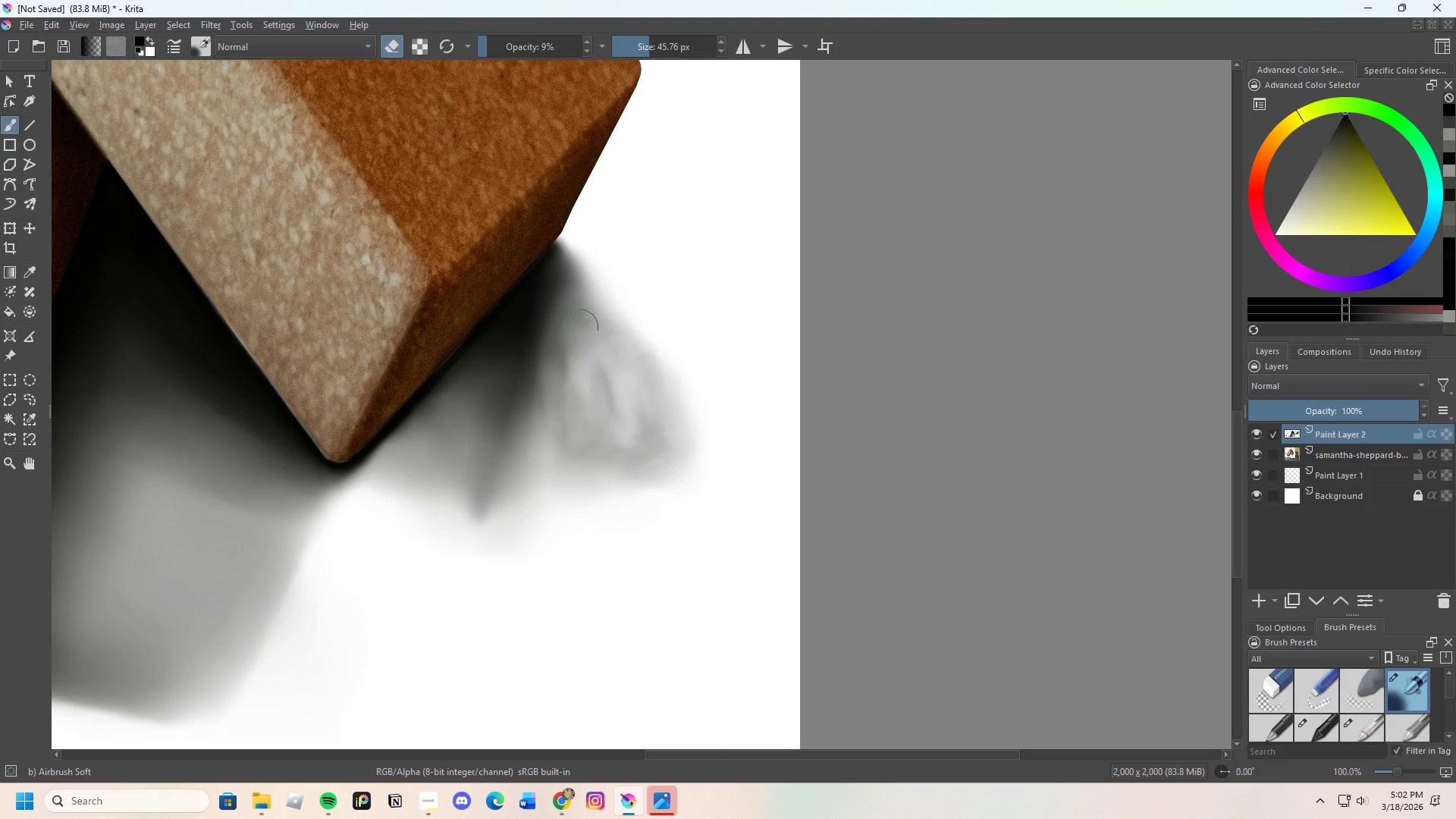 
left_click_drag(start_coordinate=[582, 355], to_coordinate=[595, 365])
 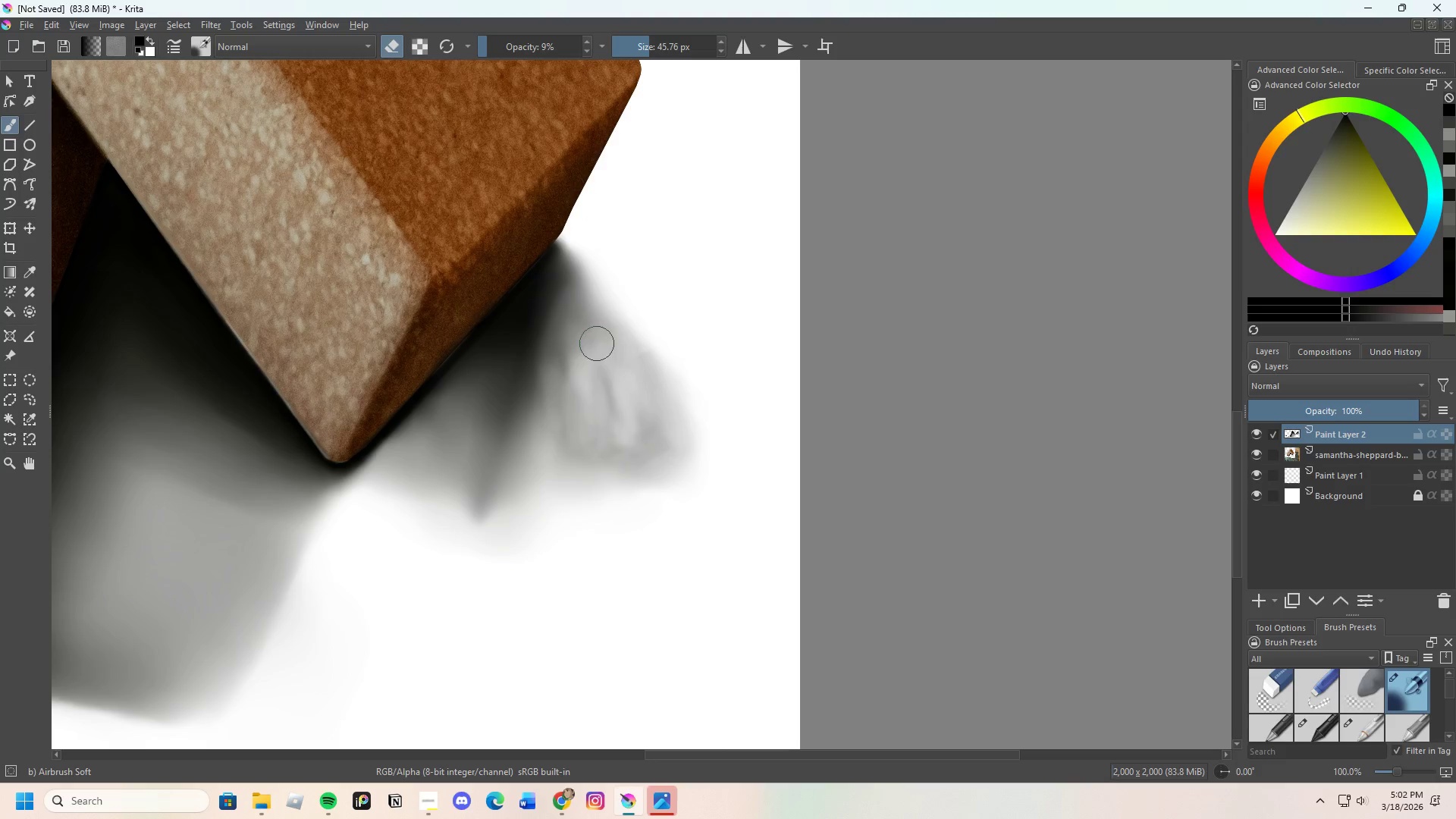 
left_click_drag(start_coordinate=[607, 404], to_coordinate=[617, 393])
 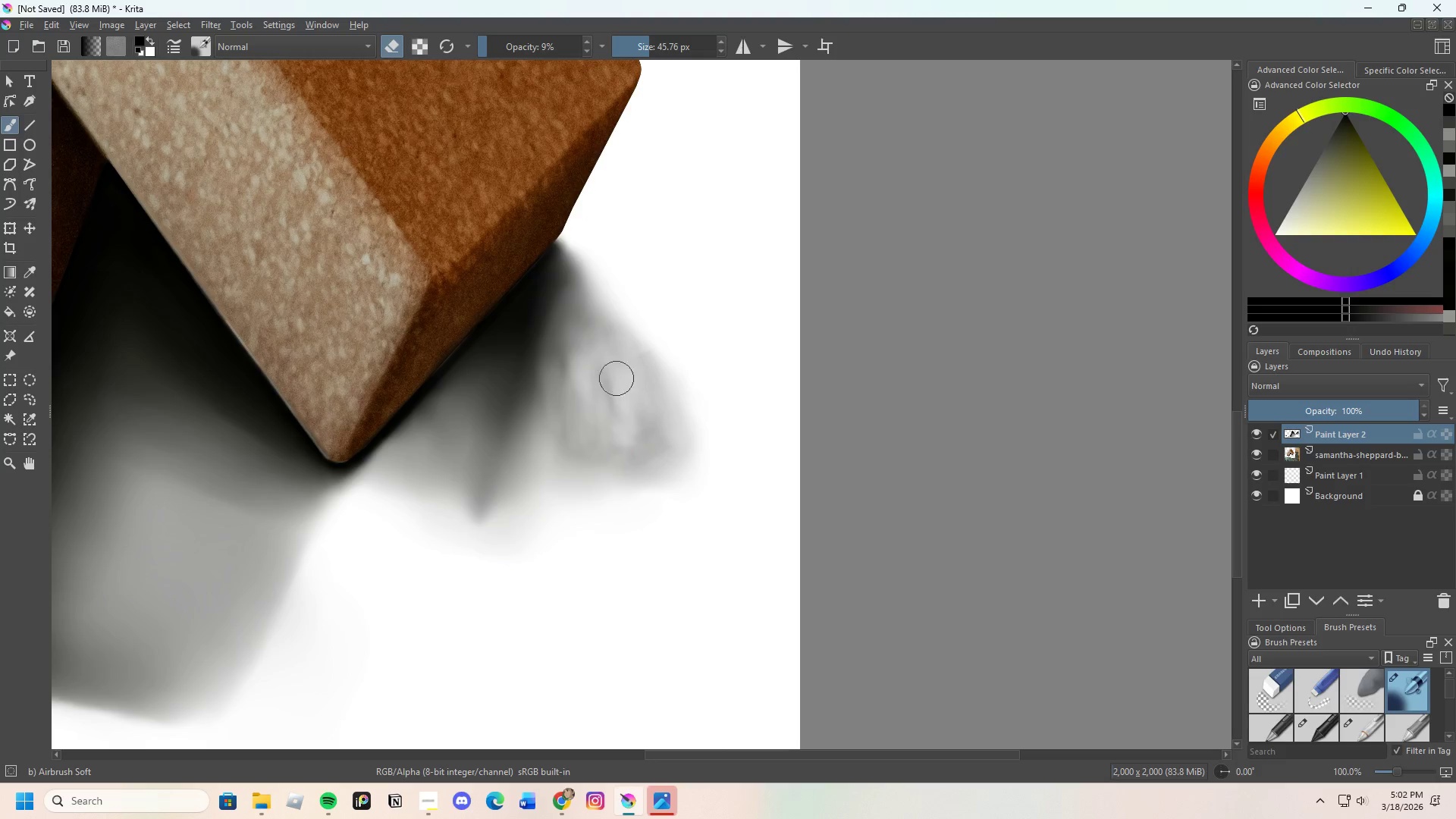 
left_click_drag(start_coordinate=[625, 417], to_coordinate=[659, 401])
 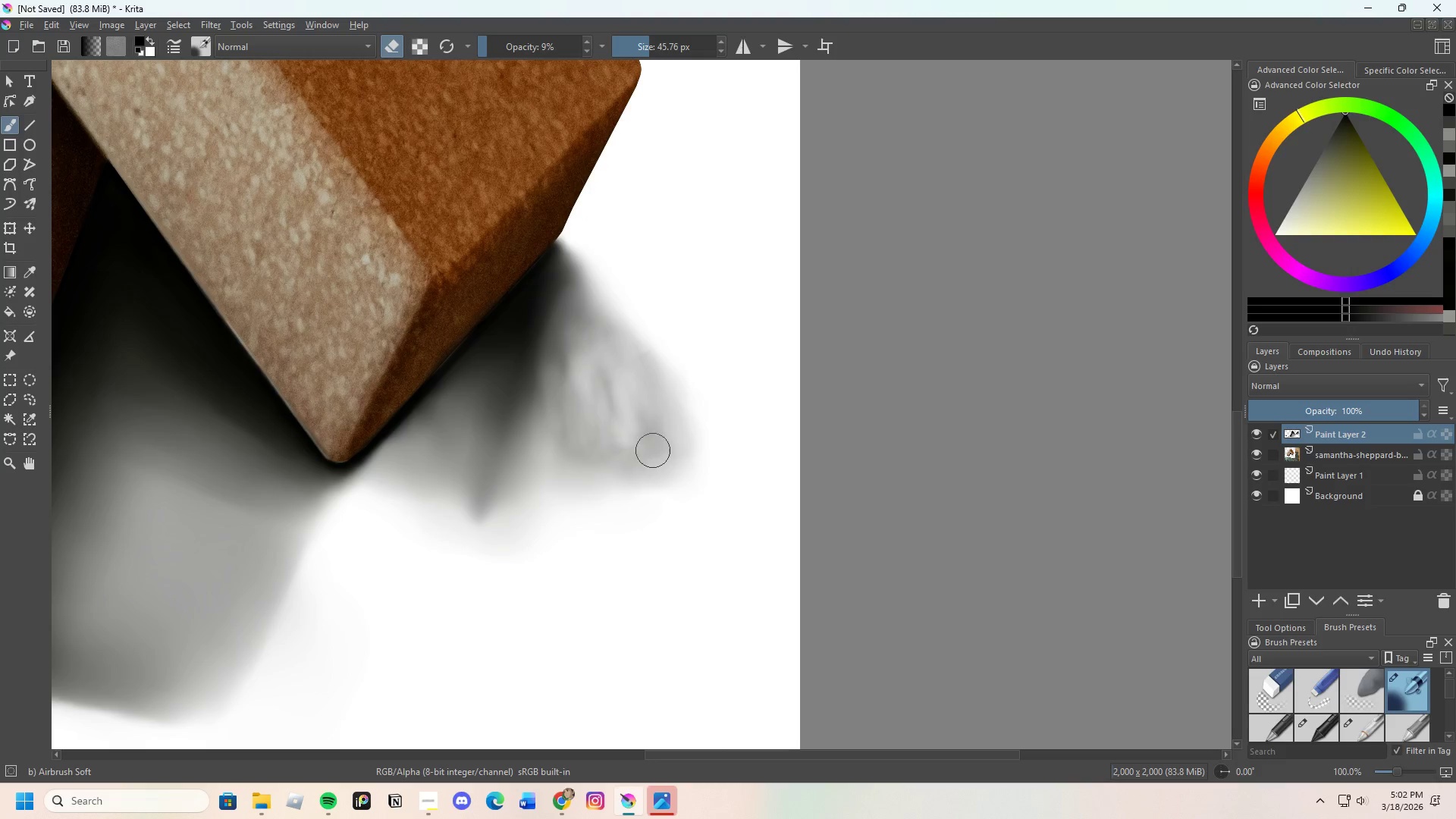 
left_click_drag(start_coordinate=[657, 424], to_coordinate=[583, 397])
 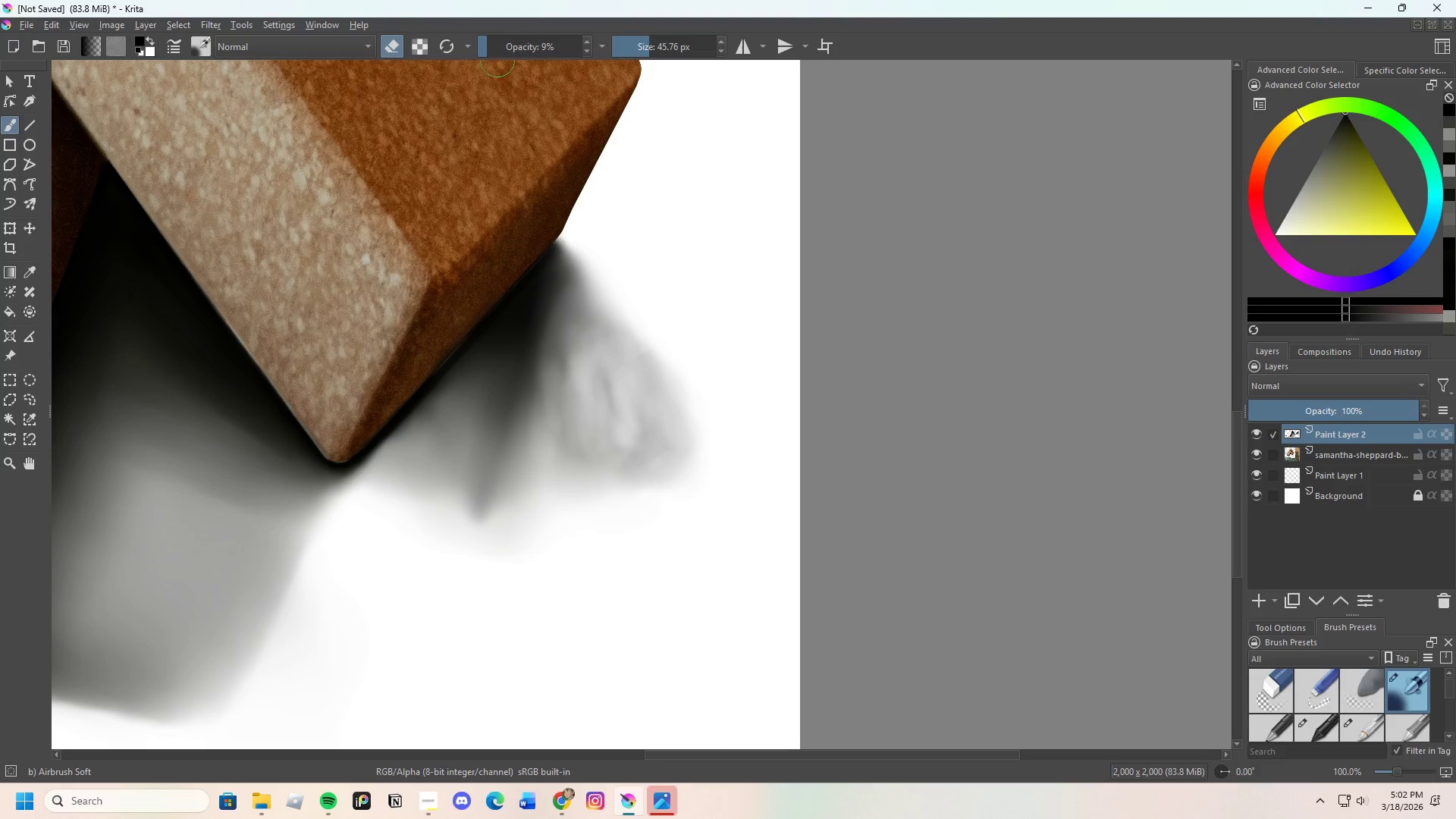 
left_click_drag(start_coordinate=[495, 47], to_coordinate=[505, 46])
 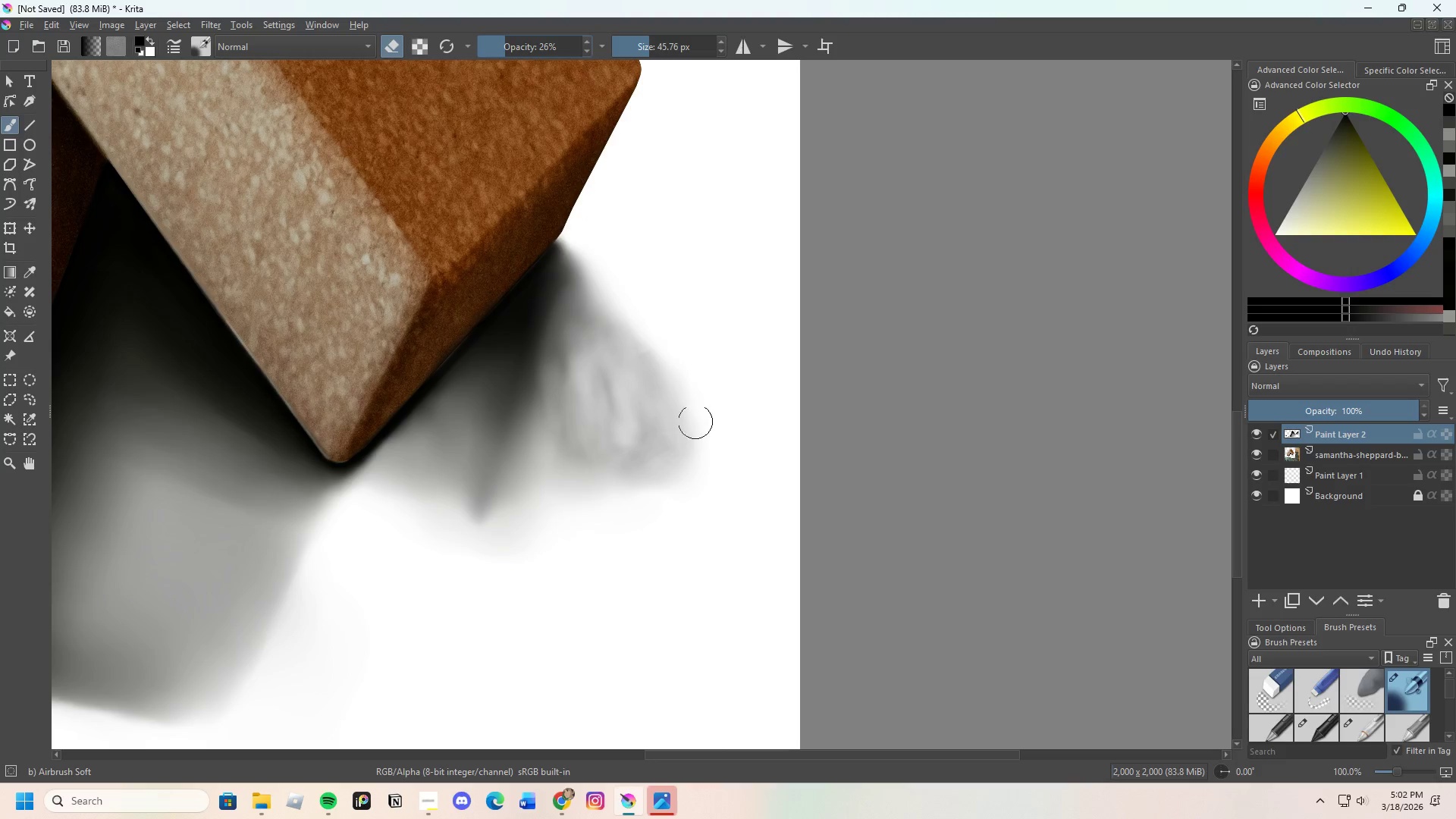 
left_click_drag(start_coordinate=[648, 383], to_coordinate=[628, 374])
 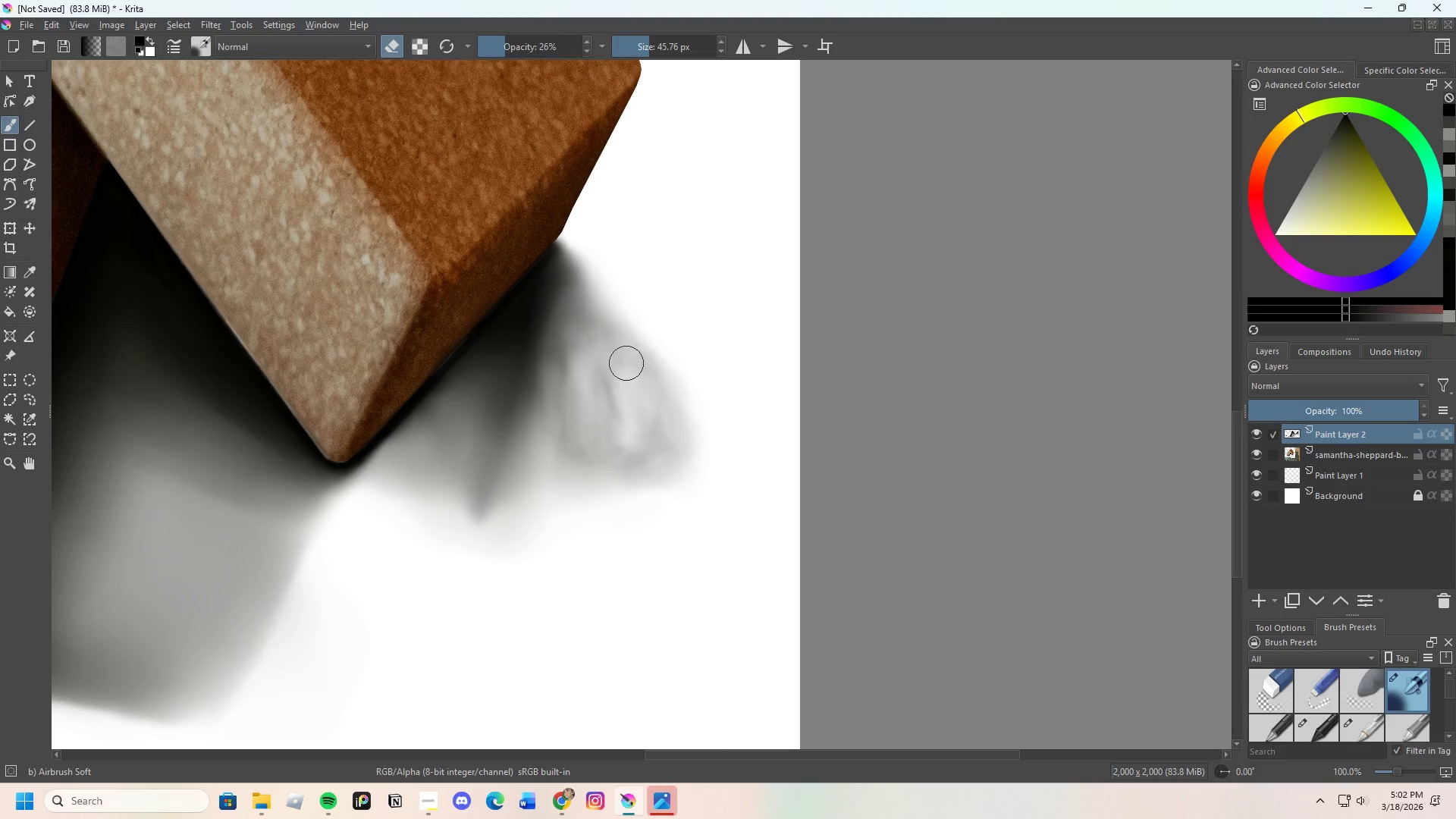 
left_click_drag(start_coordinate=[623, 392], to_coordinate=[607, 411])
 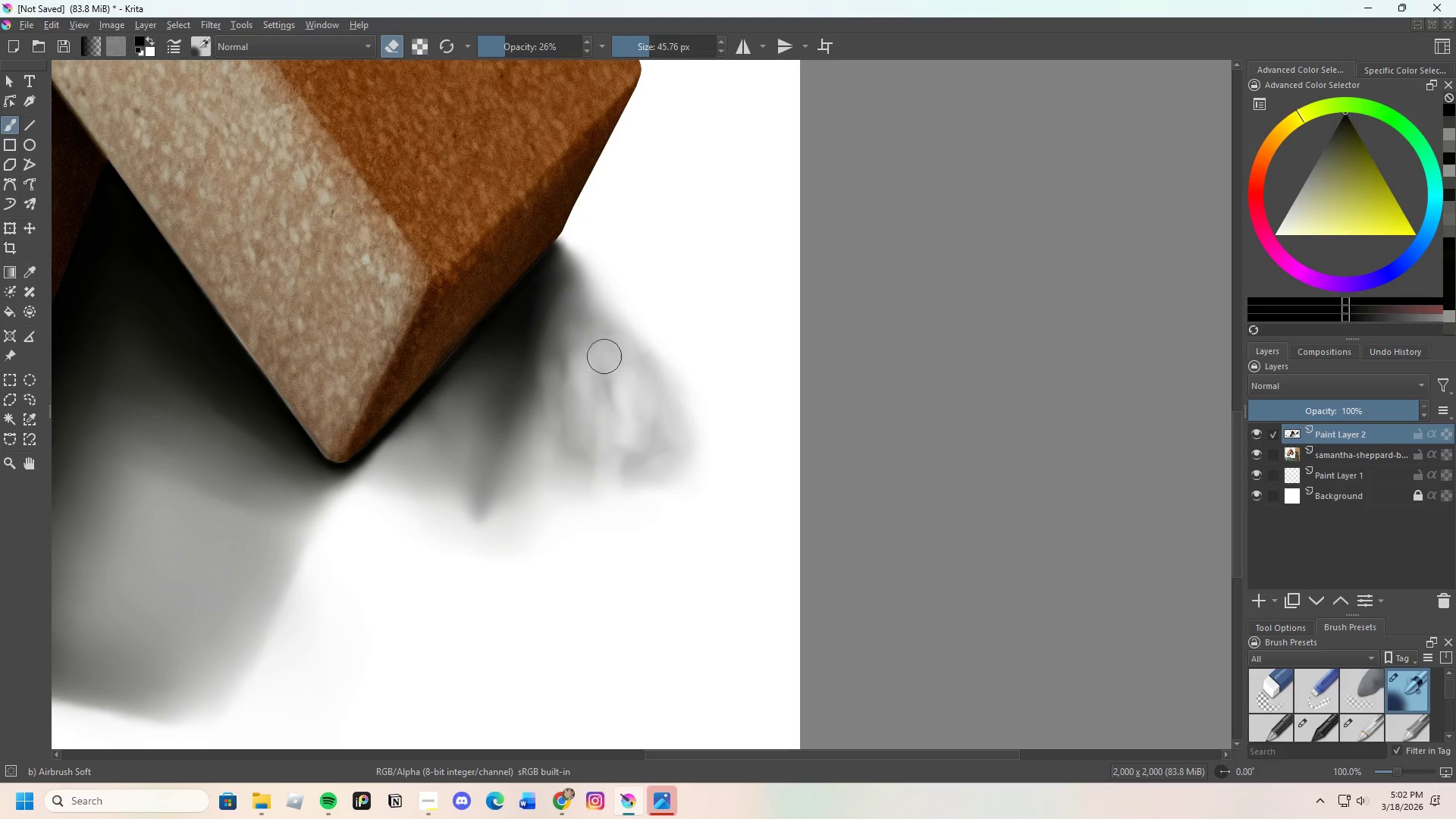 
left_click_drag(start_coordinate=[604, 396], to_coordinate=[622, 414])
 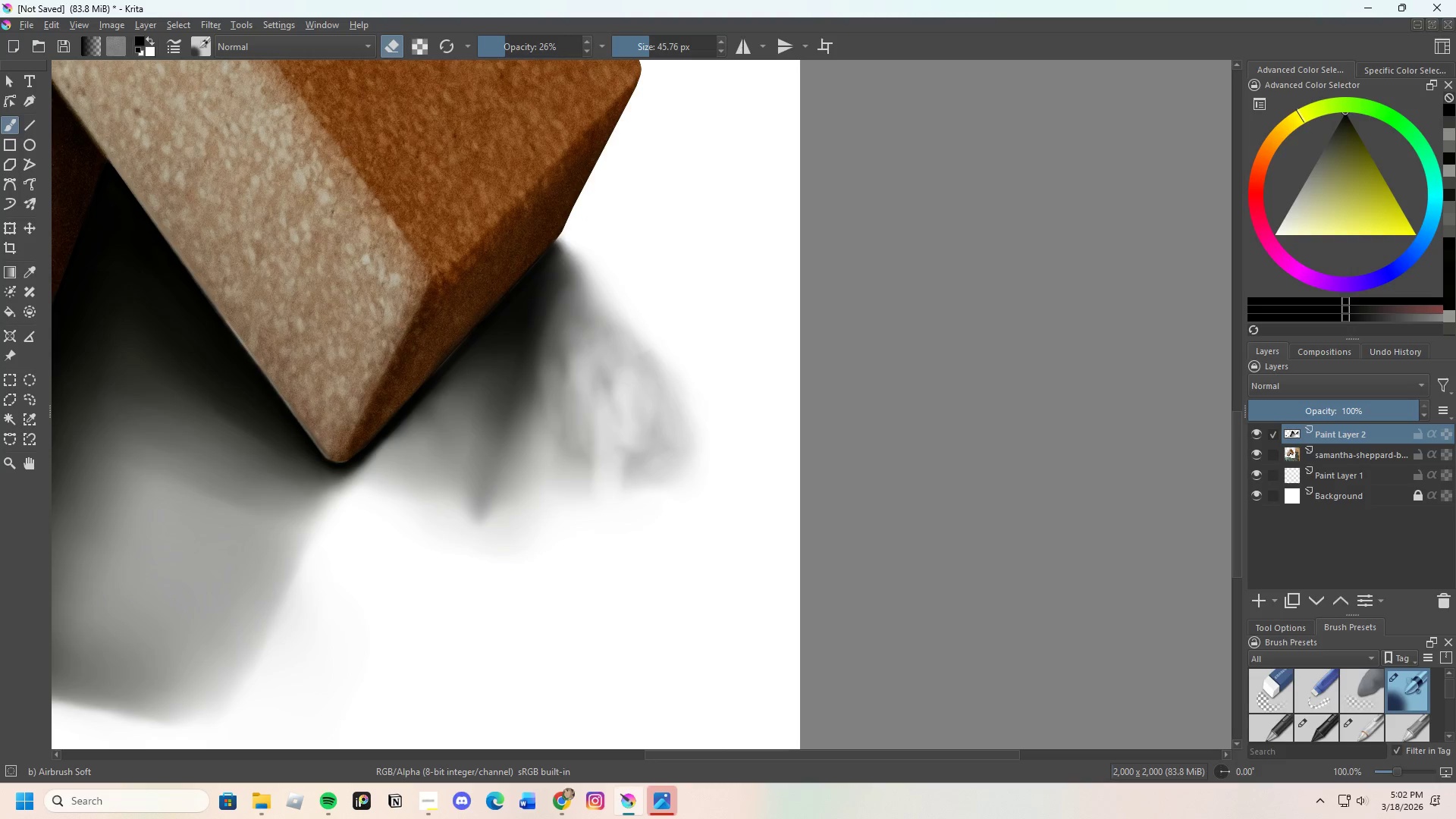 
left_click_drag(start_coordinate=[632, 421], to_coordinate=[646, 399])
 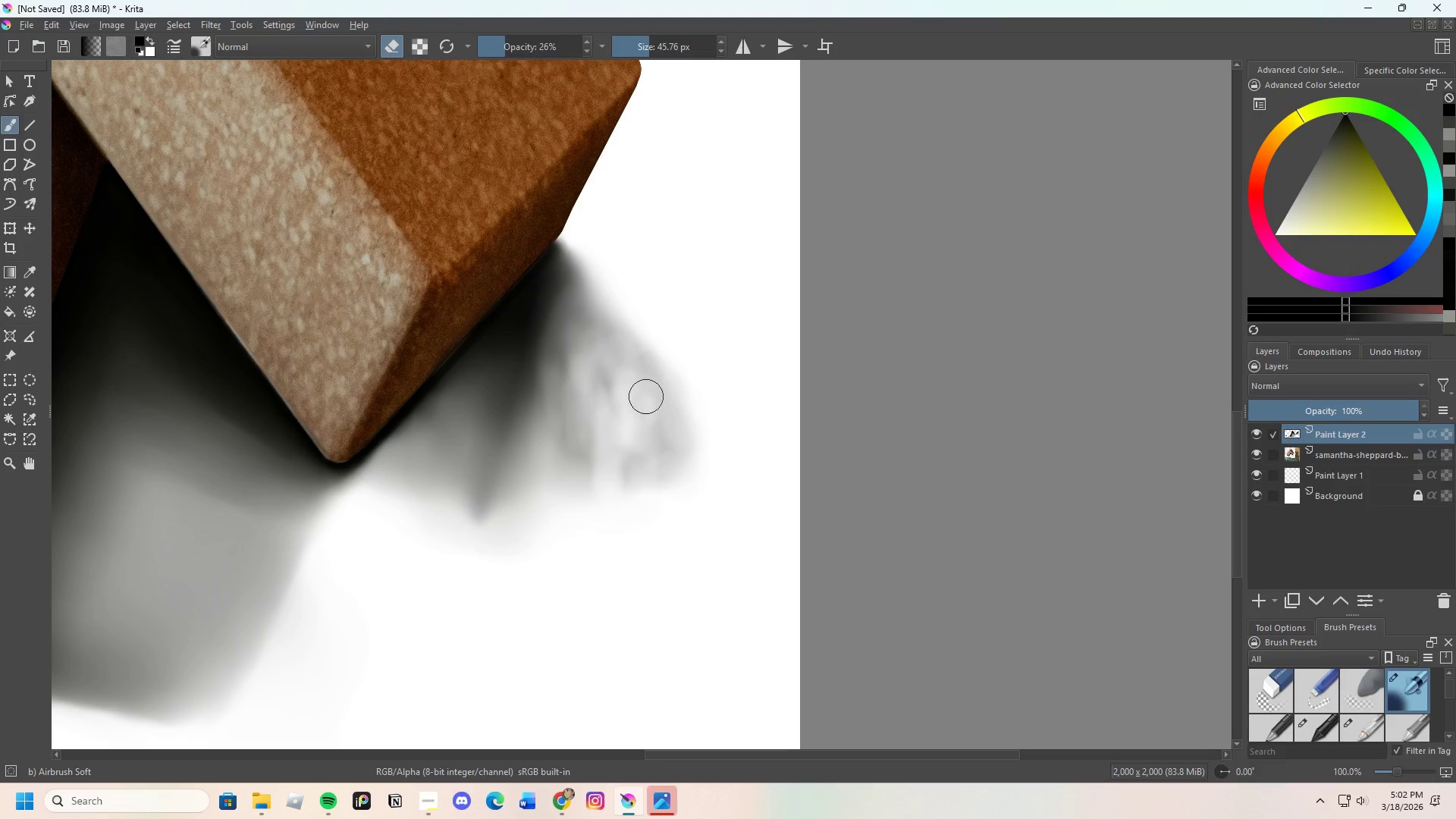 
left_click_drag(start_coordinate=[646, 397], to_coordinate=[654, 407])
 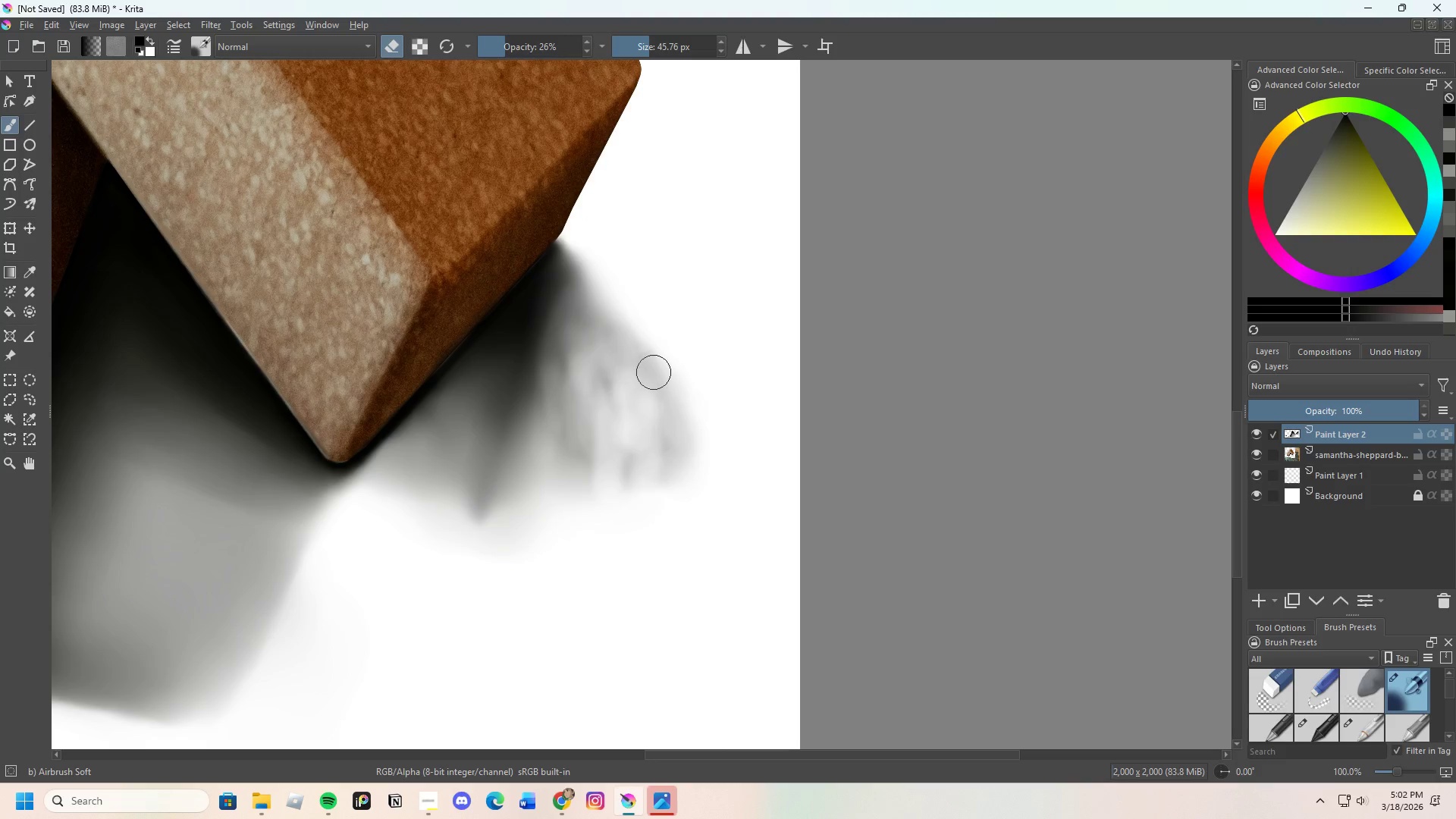 
left_click_drag(start_coordinate=[654, 428], to_coordinate=[679, 386])
 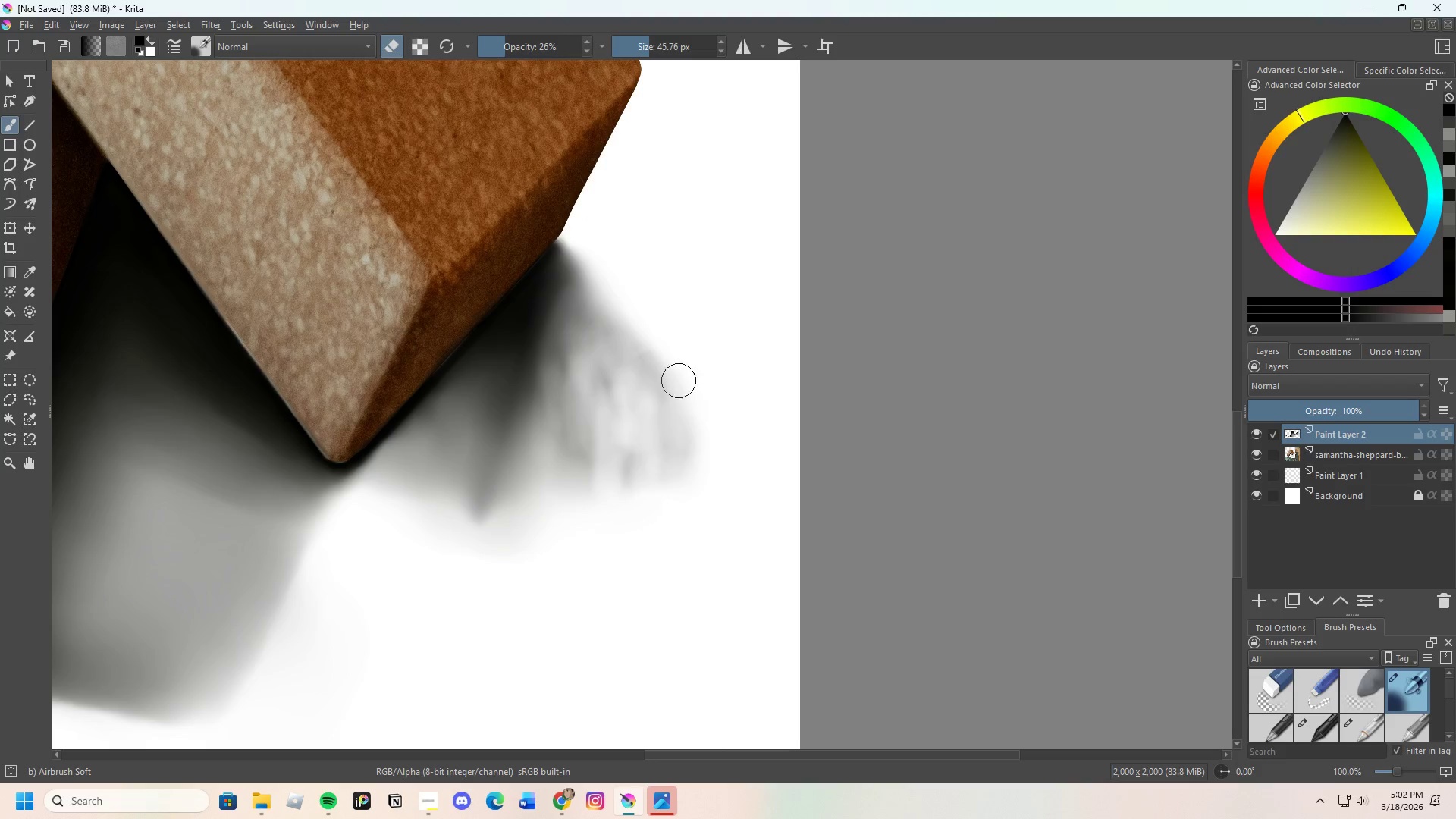 
left_click_drag(start_coordinate=[673, 437], to_coordinate=[600, 427])
 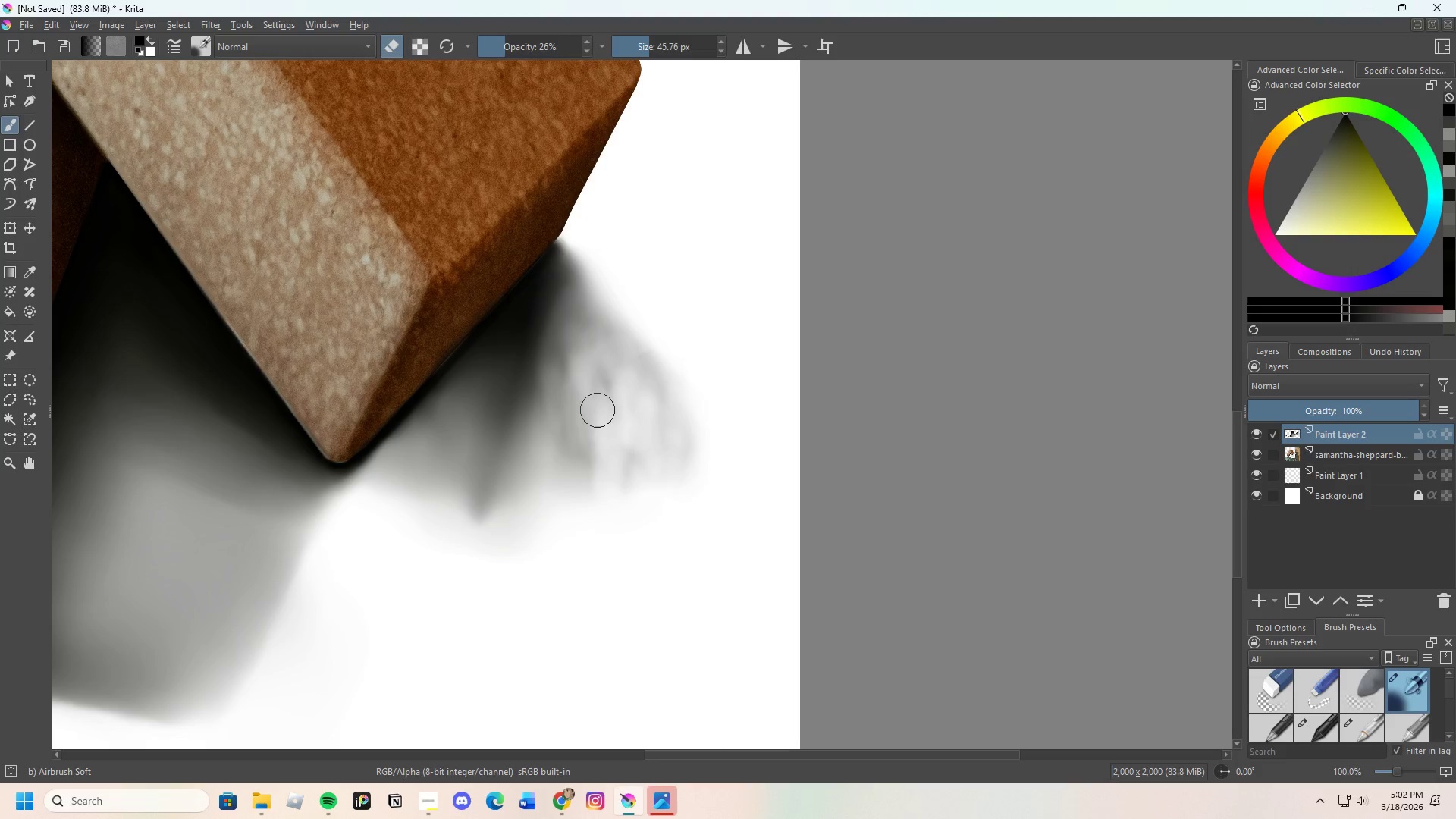 
left_click_drag(start_coordinate=[602, 426], to_coordinate=[583, 435])
 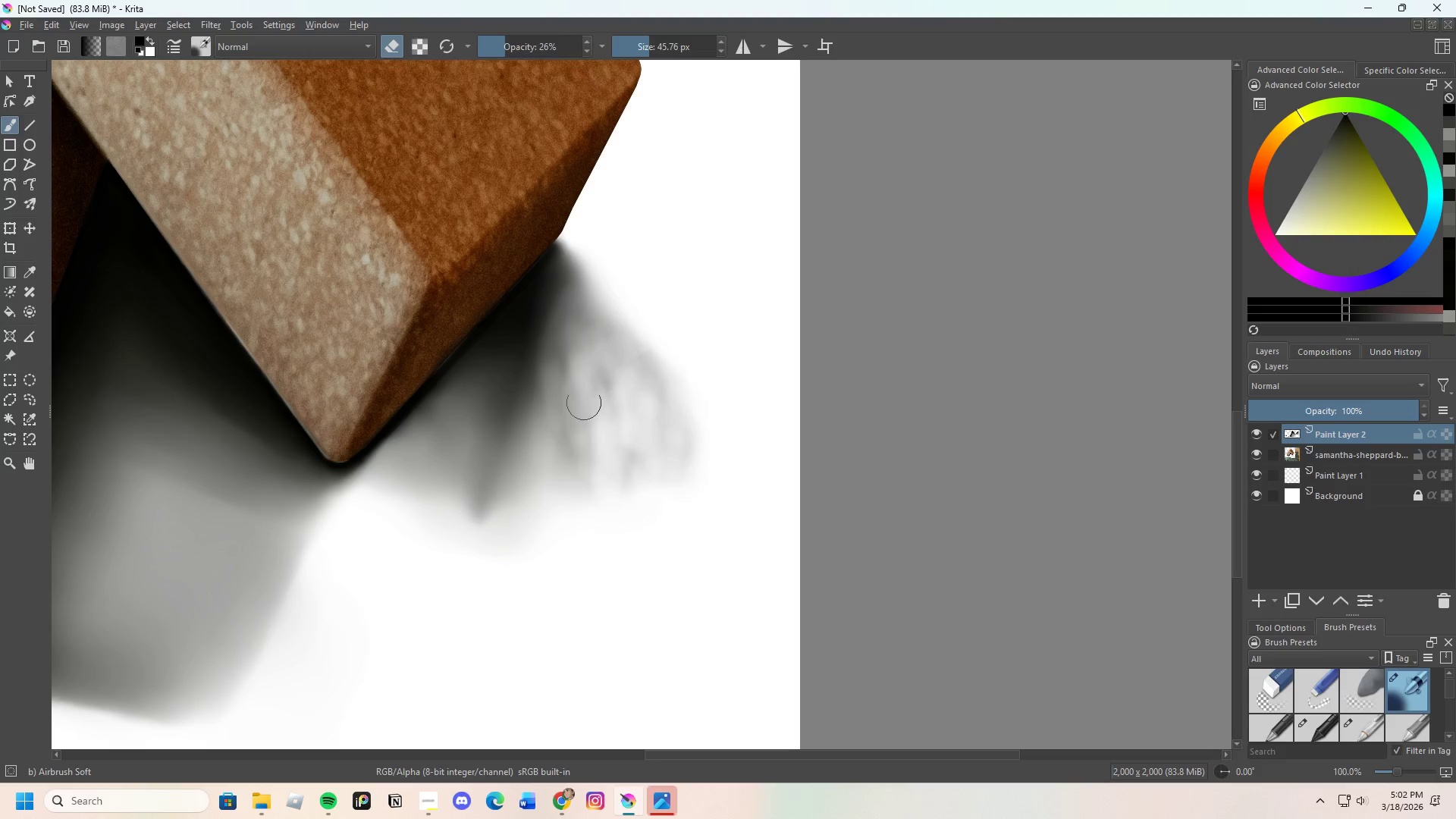 
left_click_drag(start_coordinate=[584, 425], to_coordinate=[589, 421])
 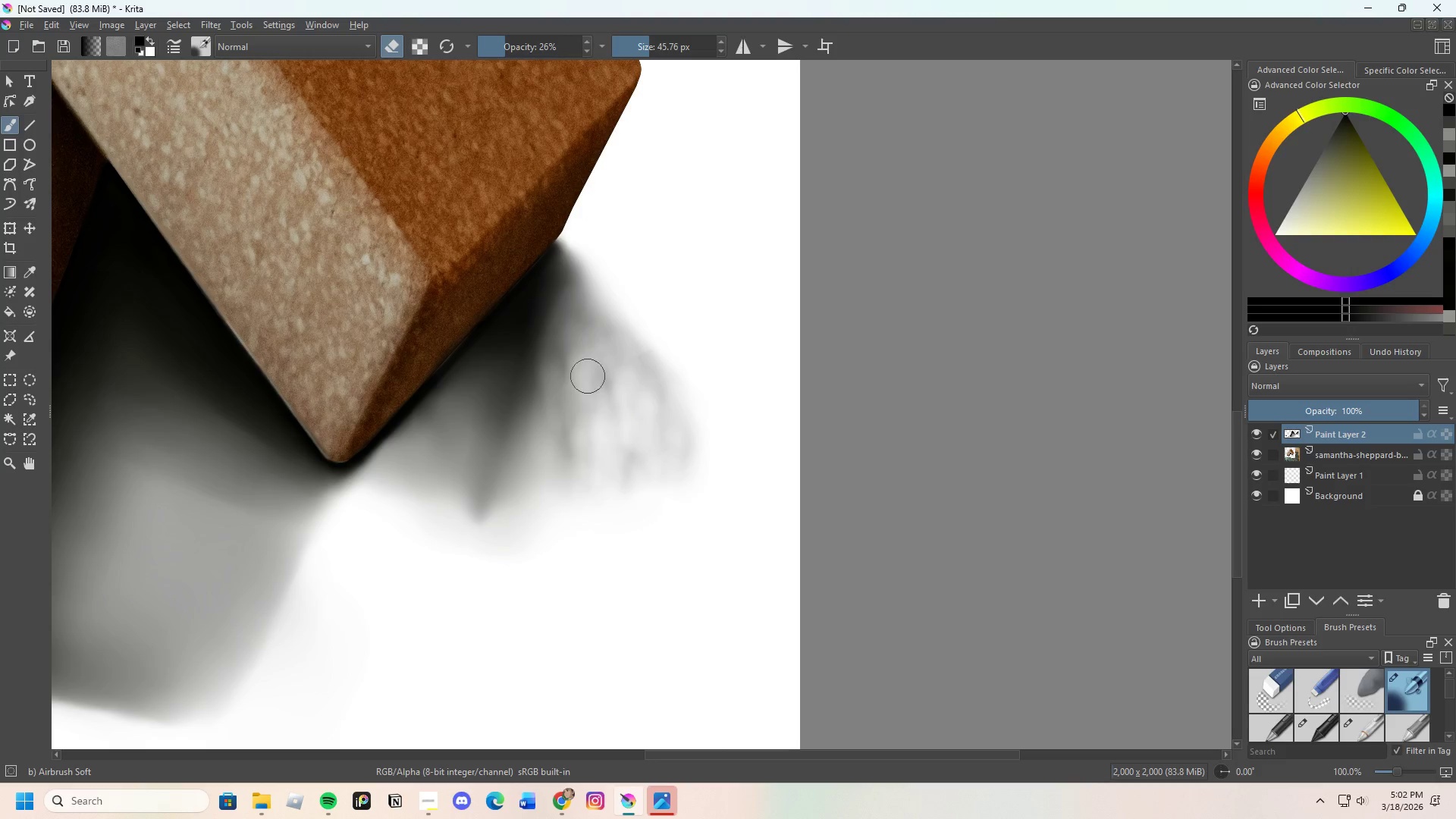 
left_click_drag(start_coordinate=[584, 404], to_coordinate=[573, 419])
 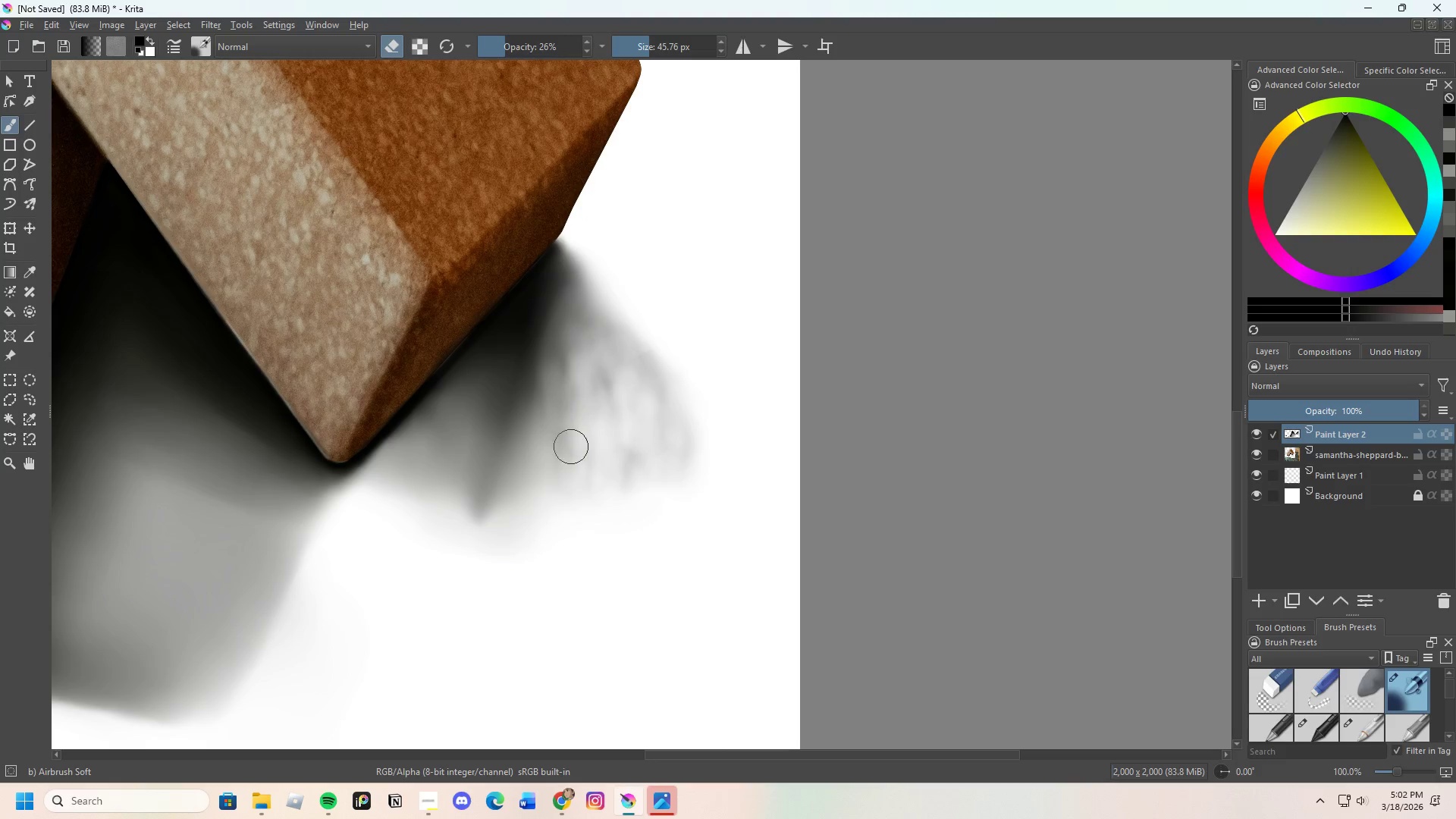 
left_click_drag(start_coordinate=[571, 447], to_coordinate=[580, 422])
 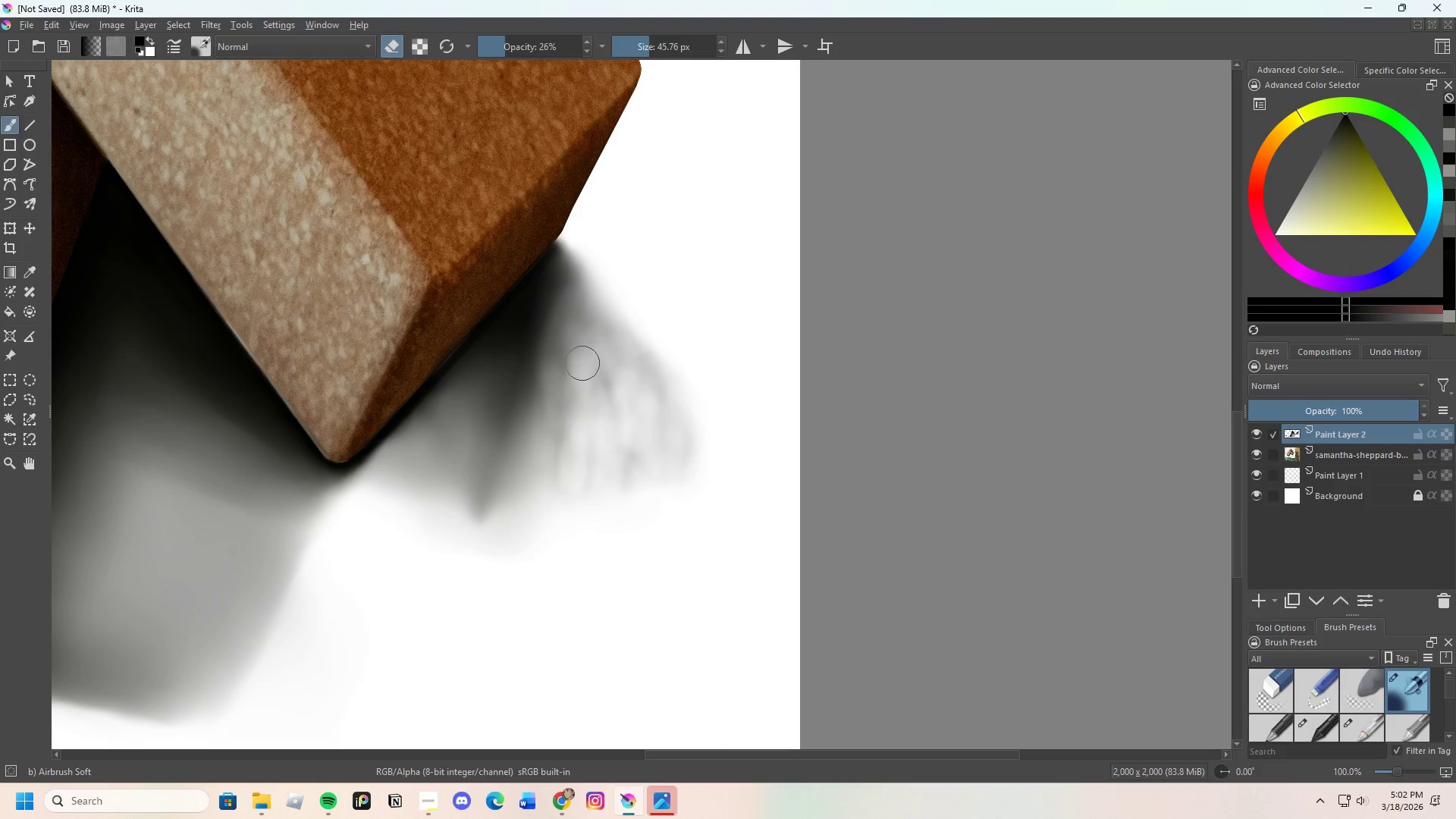 
left_click_drag(start_coordinate=[579, 393], to_coordinate=[596, 362])
 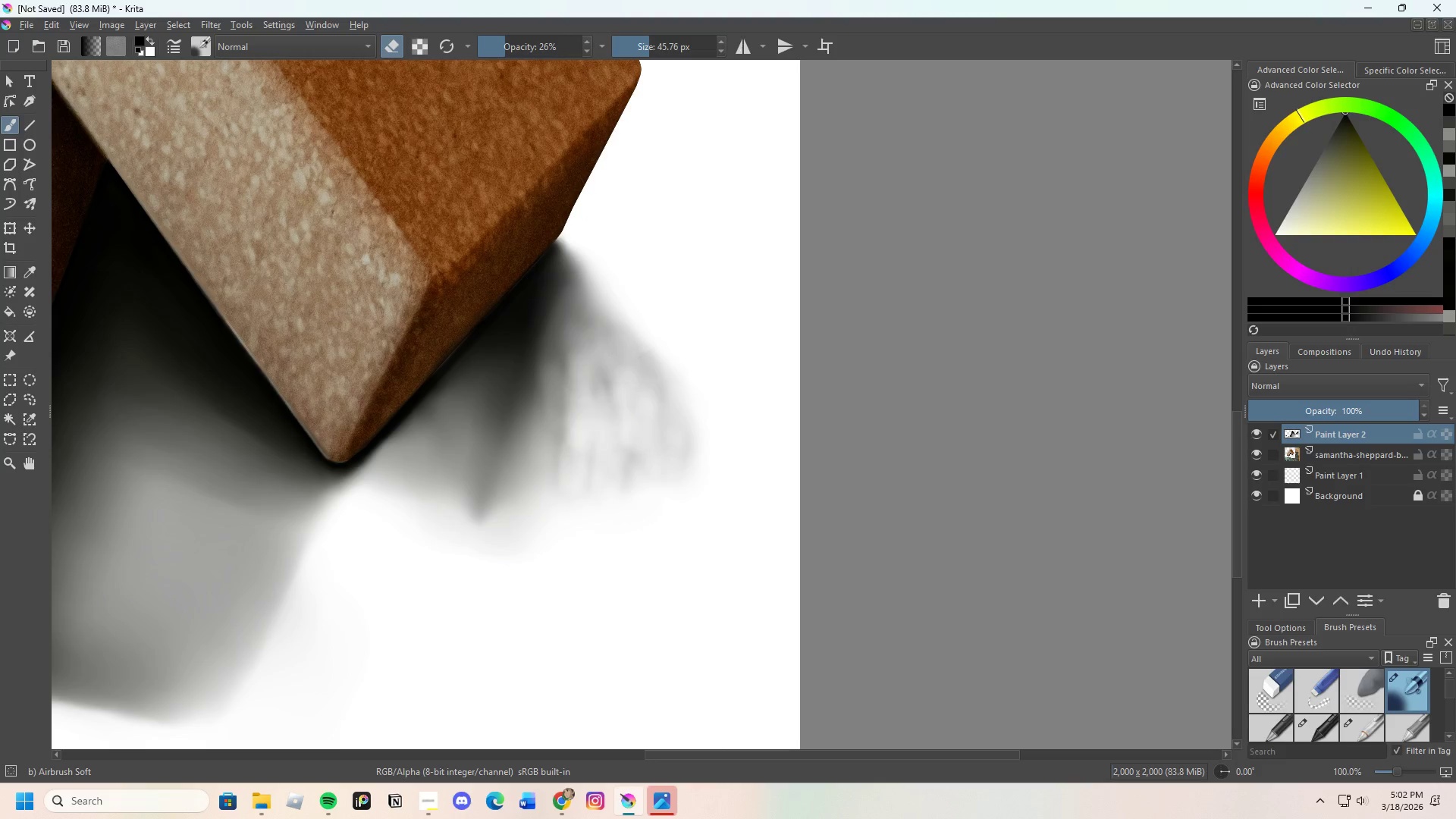 
left_click_drag(start_coordinate=[605, 388], to_coordinate=[613, 342])
 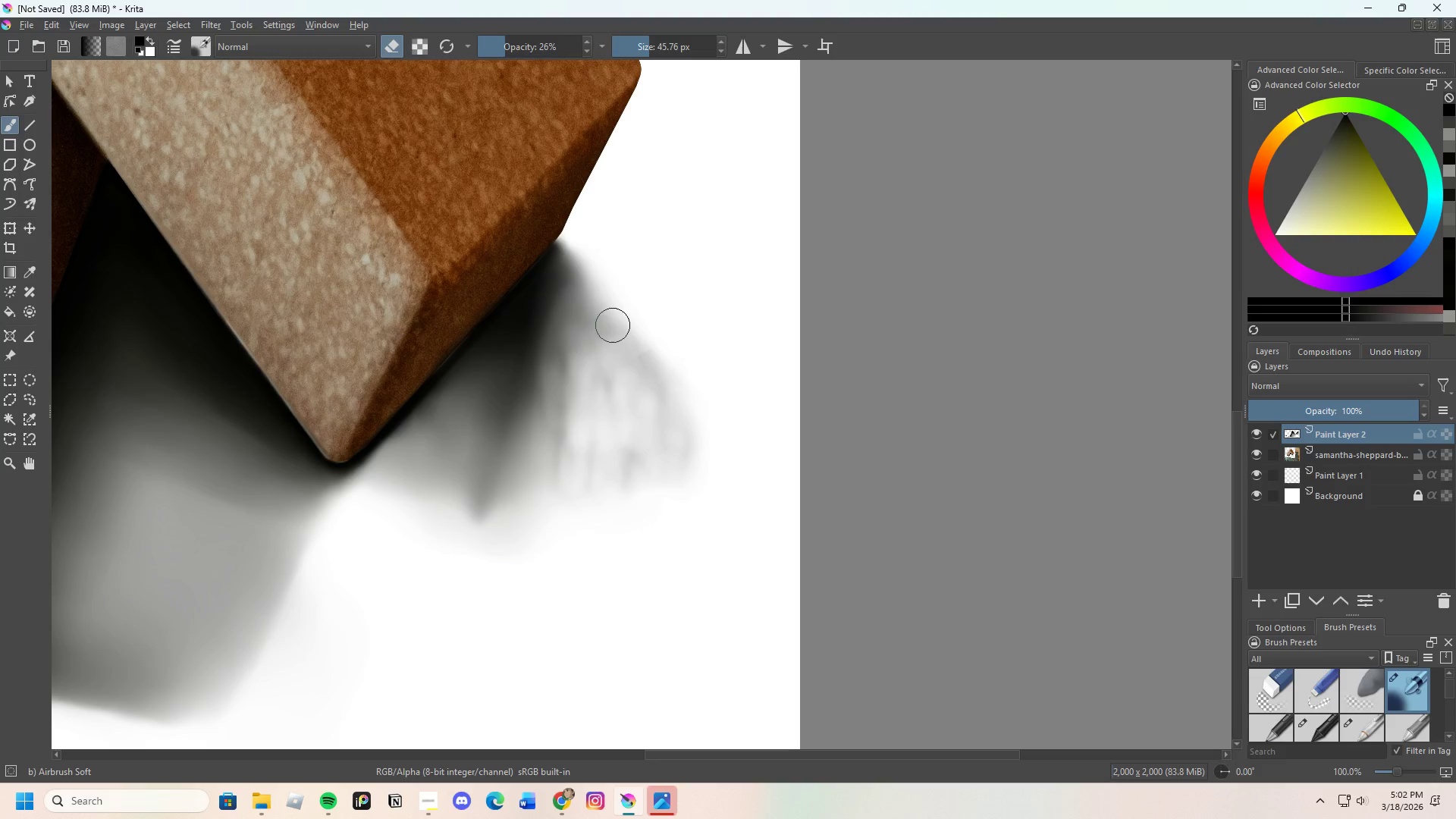 
left_click_drag(start_coordinate=[615, 375], to_coordinate=[626, 319])
 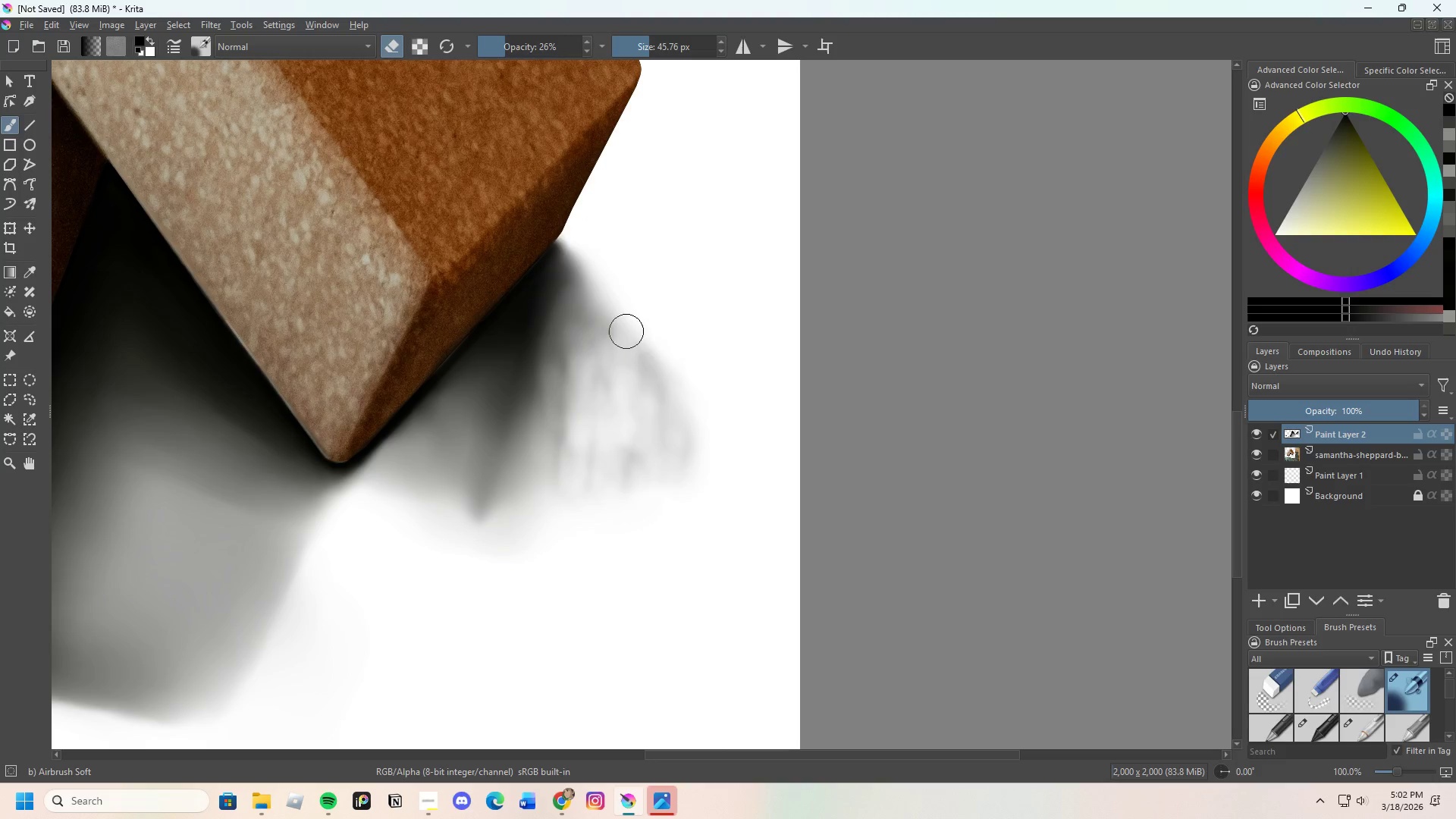 
left_click_drag(start_coordinate=[634, 376], to_coordinate=[670, 350])
 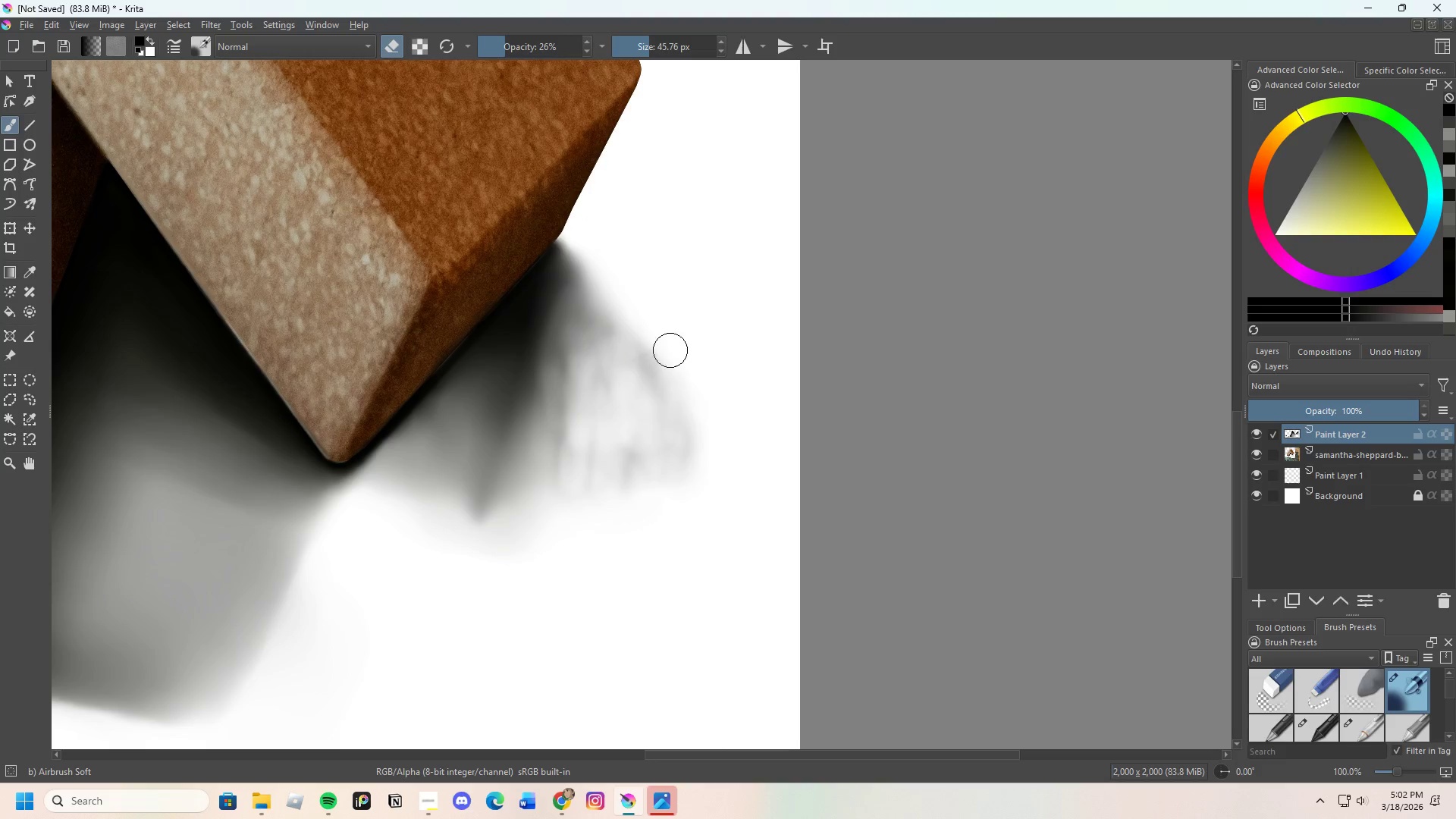 
left_click_drag(start_coordinate=[676, 391], to_coordinate=[645, 317])
 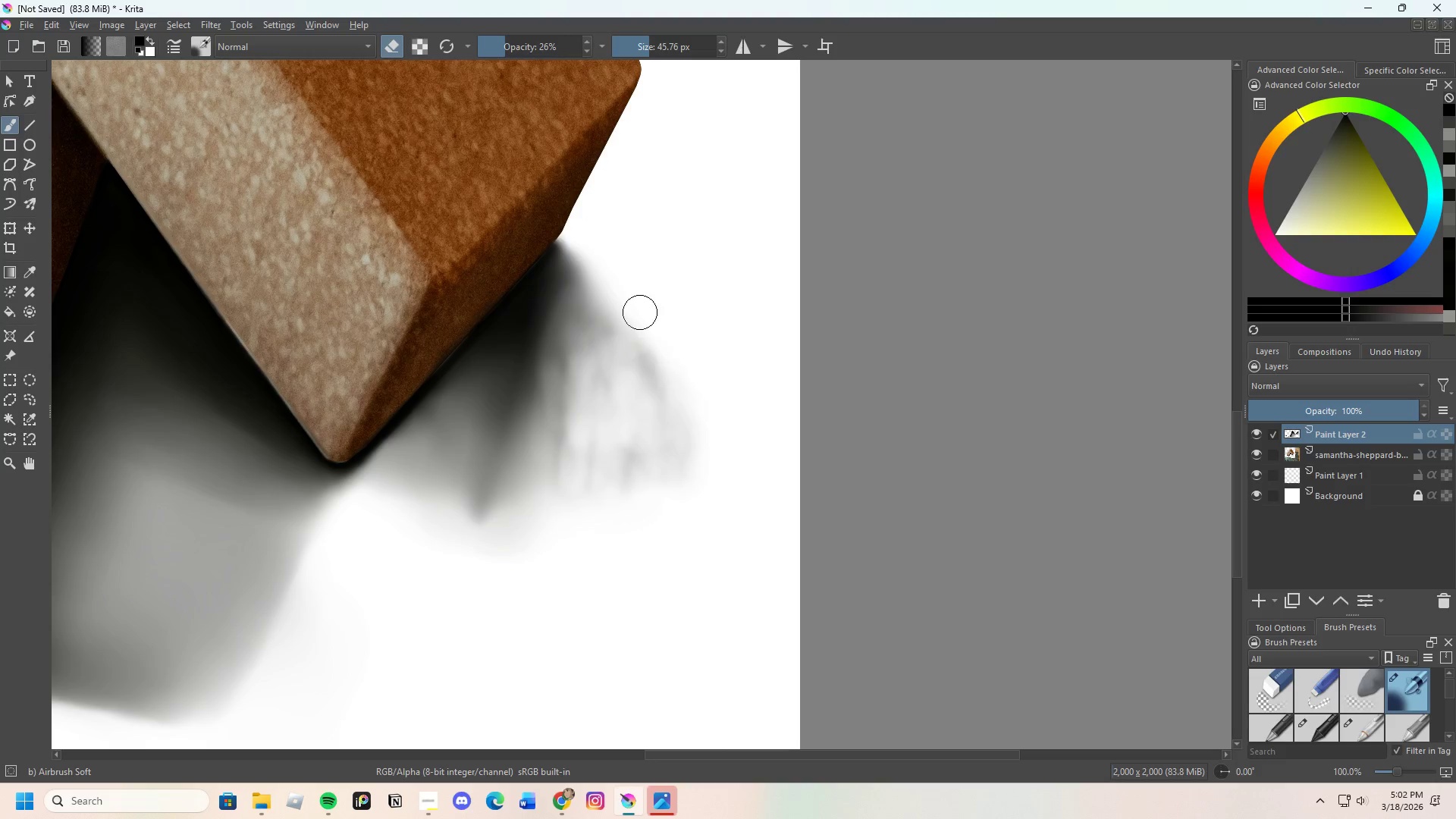 
left_click_drag(start_coordinate=[645, 391], to_coordinate=[610, 302])
 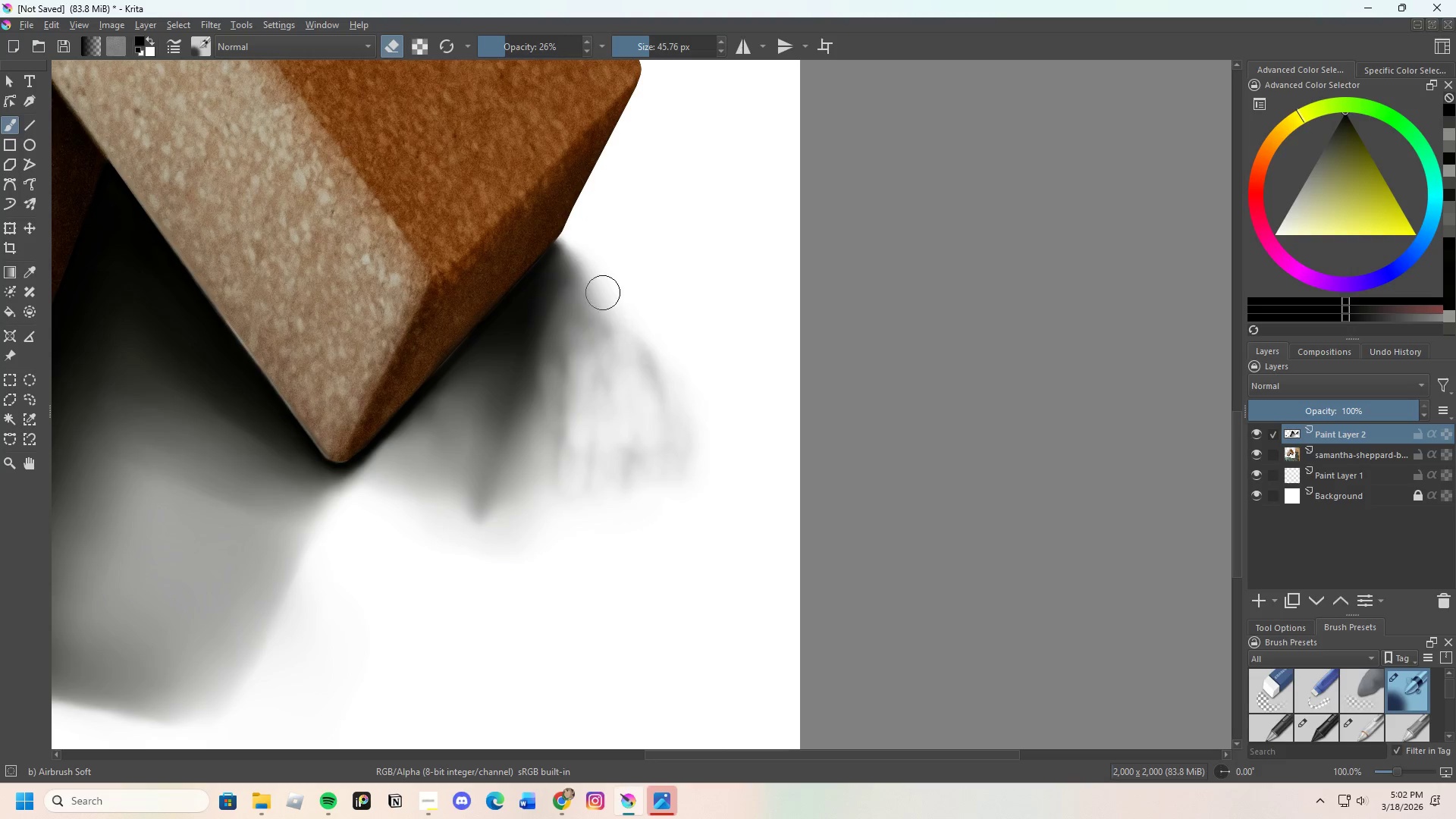 
left_click_drag(start_coordinate=[616, 333], to_coordinate=[645, 341])
 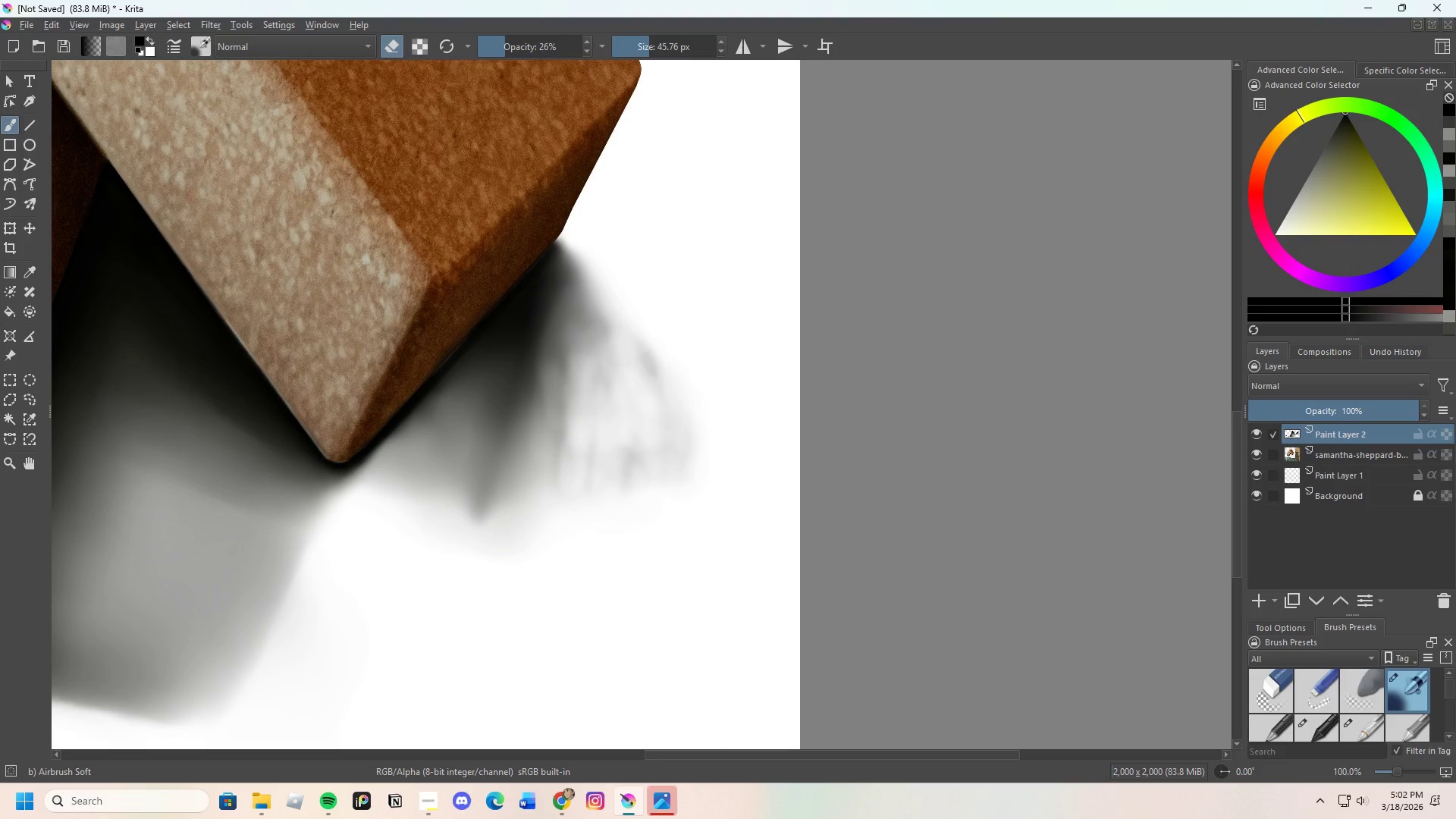 
left_click_drag(start_coordinate=[653, 359], to_coordinate=[637, 315])
 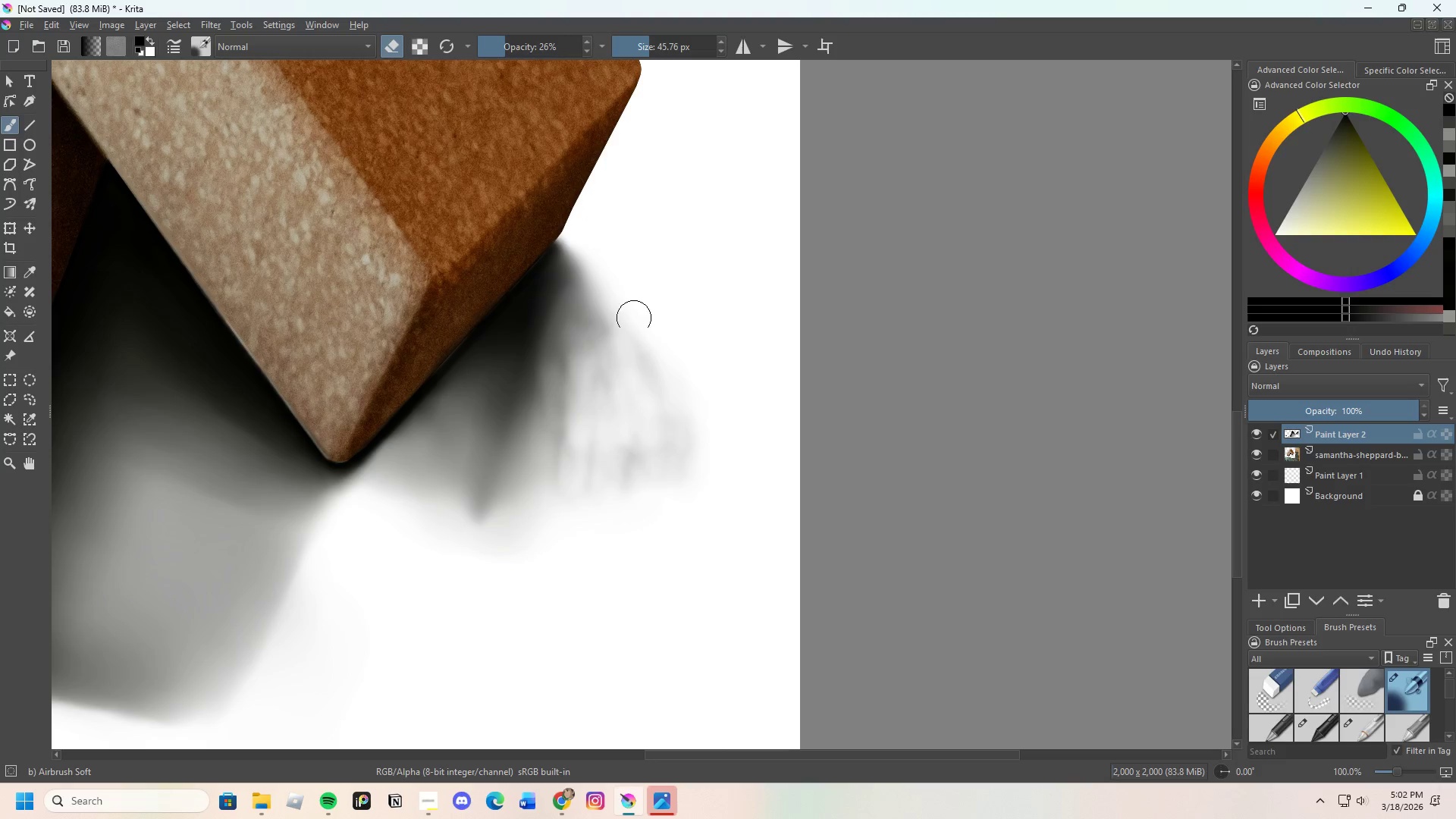 
left_click_drag(start_coordinate=[649, 372], to_coordinate=[608, 444])
 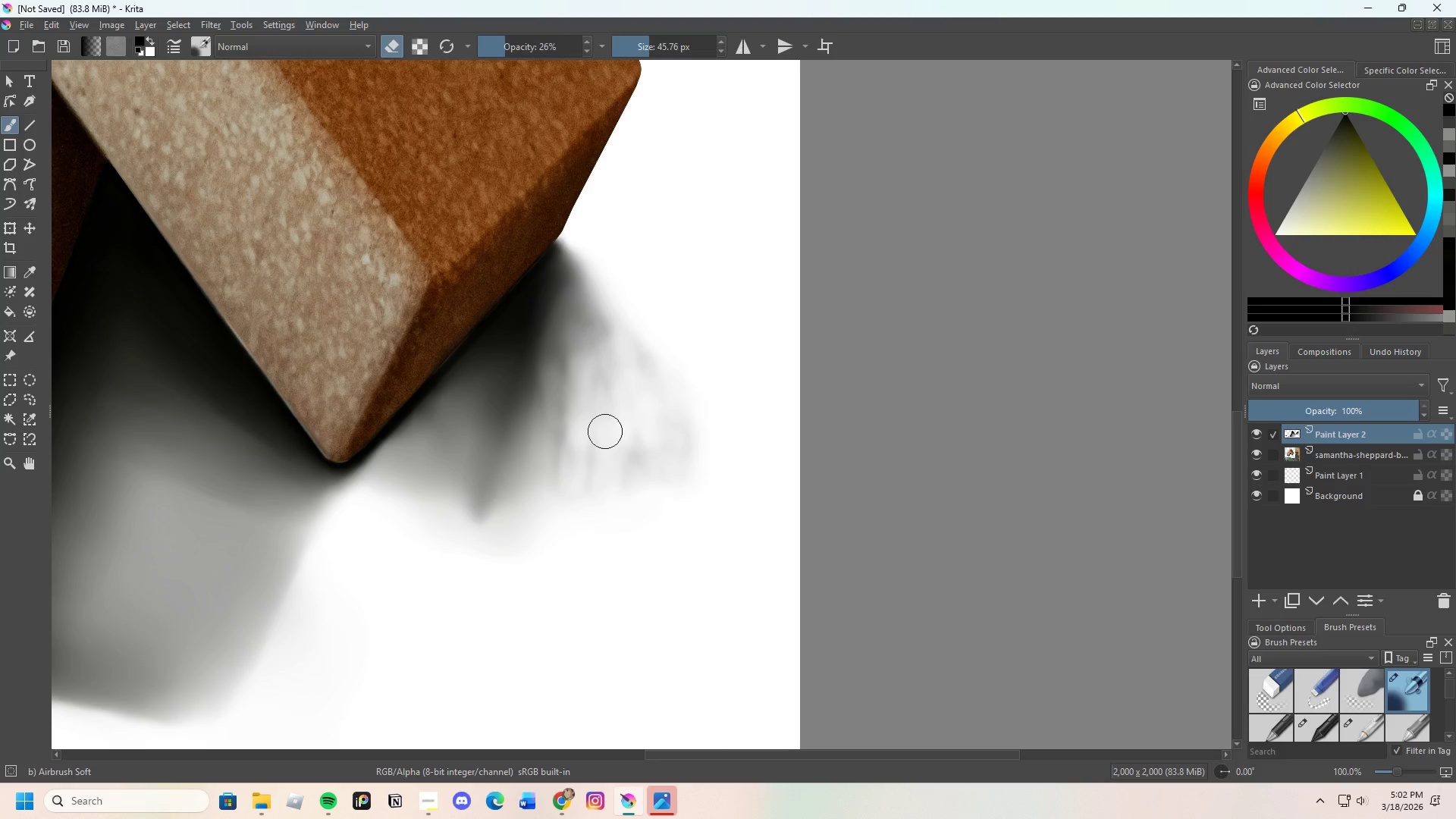 
left_click_drag(start_coordinate=[606, 439], to_coordinate=[648, 432])
 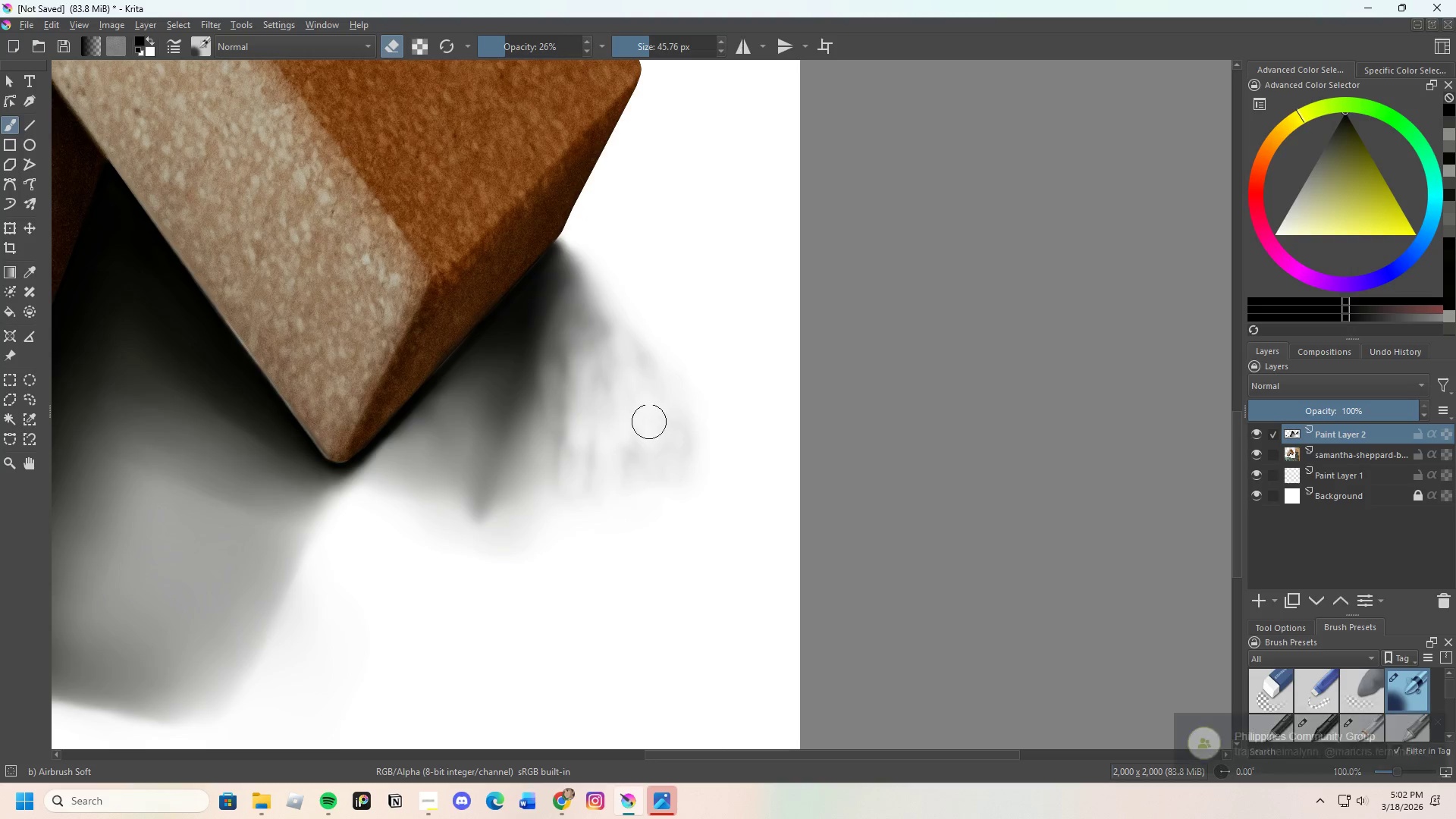 
left_click_drag(start_coordinate=[650, 436], to_coordinate=[645, 429])
 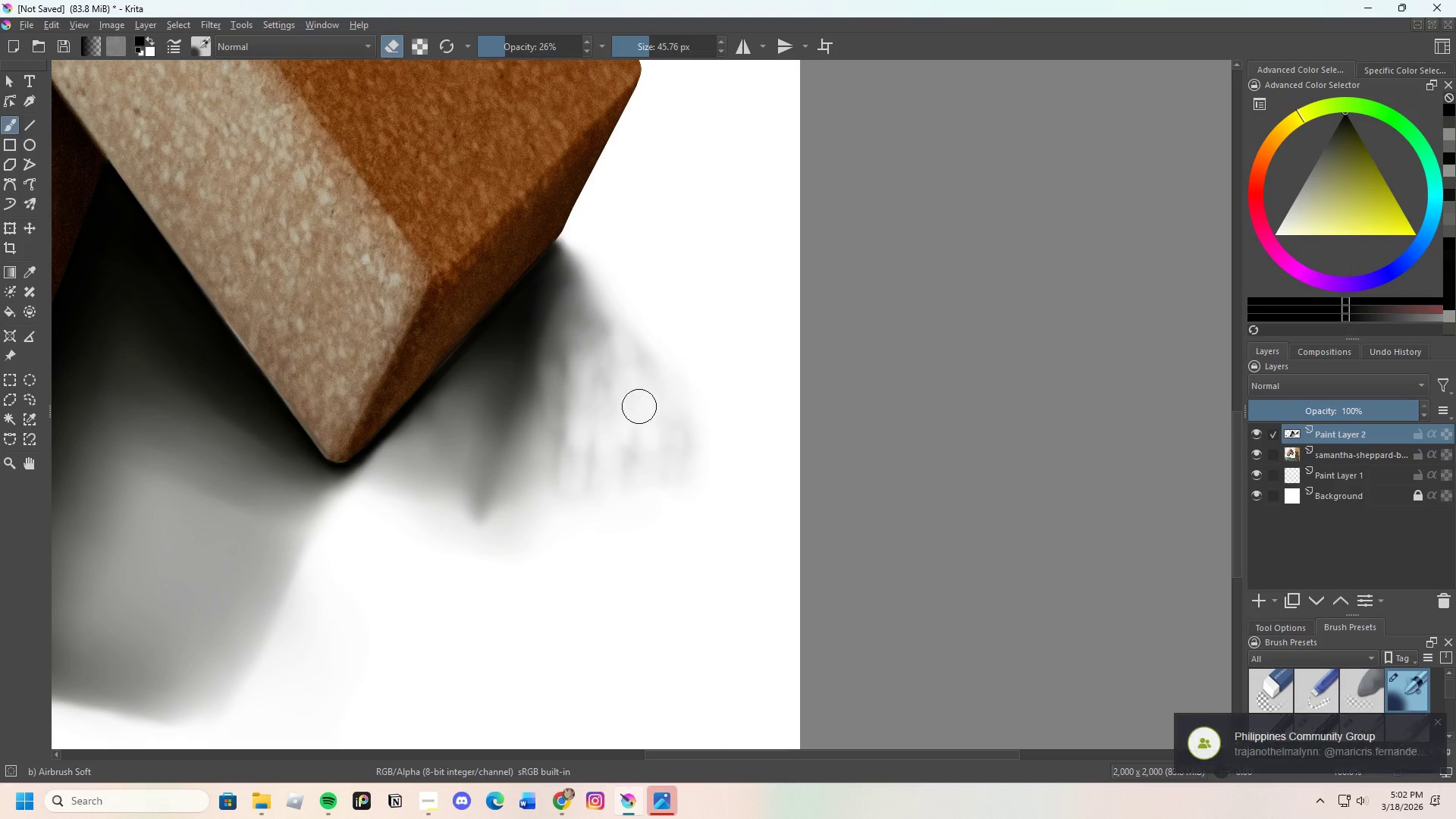 
left_click_drag(start_coordinate=[623, 437], to_coordinate=[658, 391])
 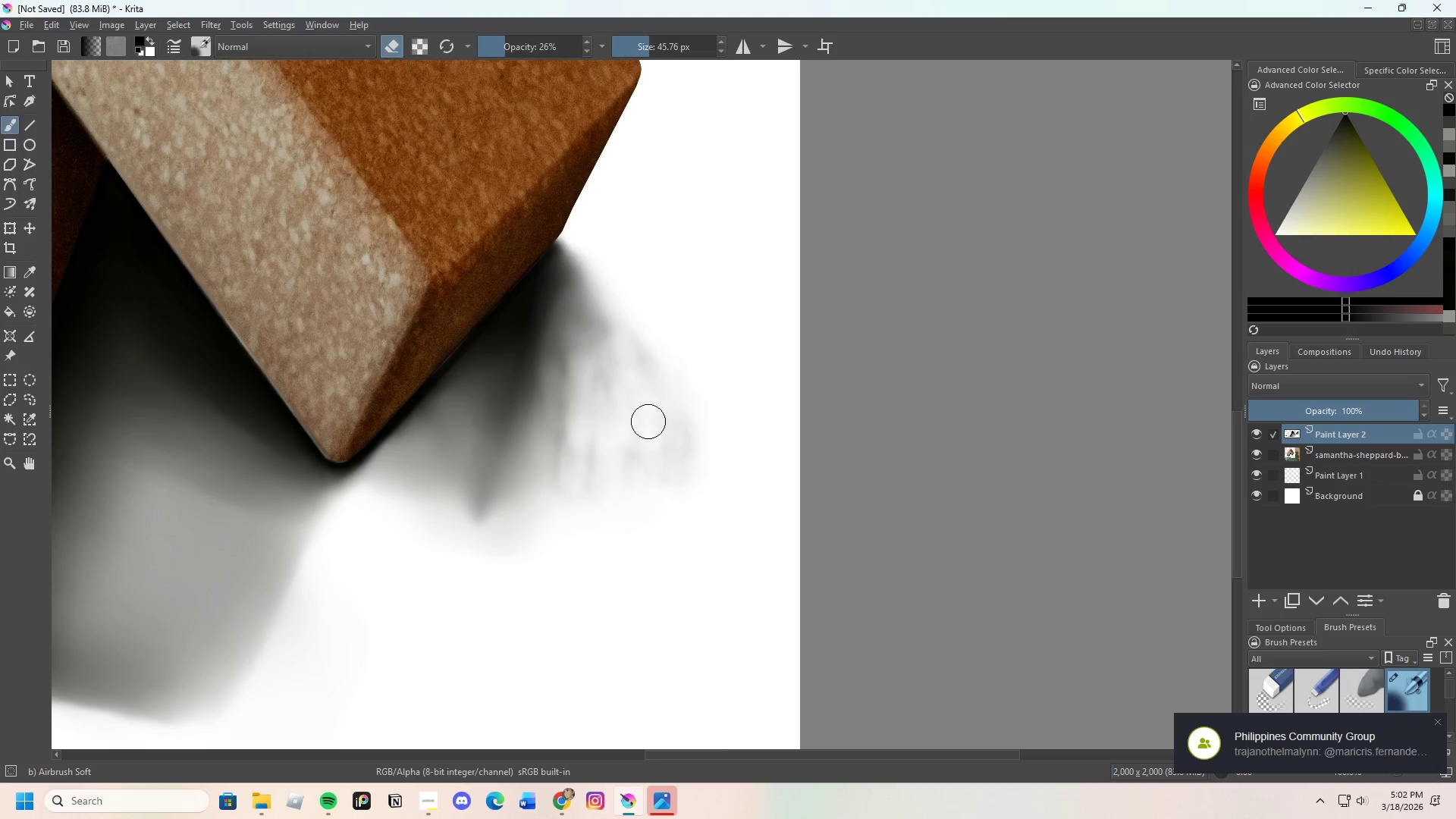 
left_click_drag(start_coordinate=[666, 439], to_coordinate=[594, 431])
 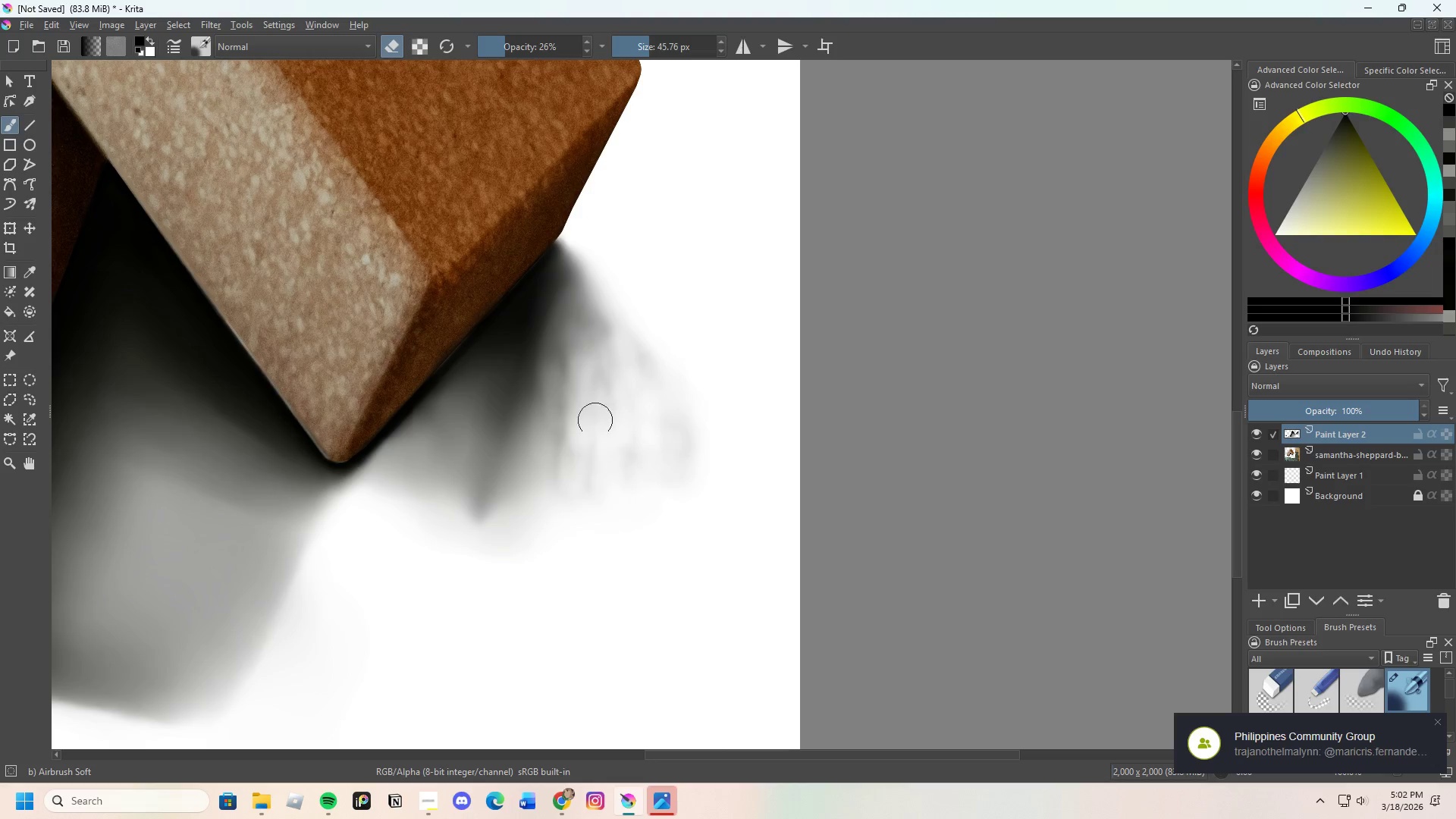 
left_click_drag(start_coordinate=[593, 435], to_coordinate=[573, 418])
 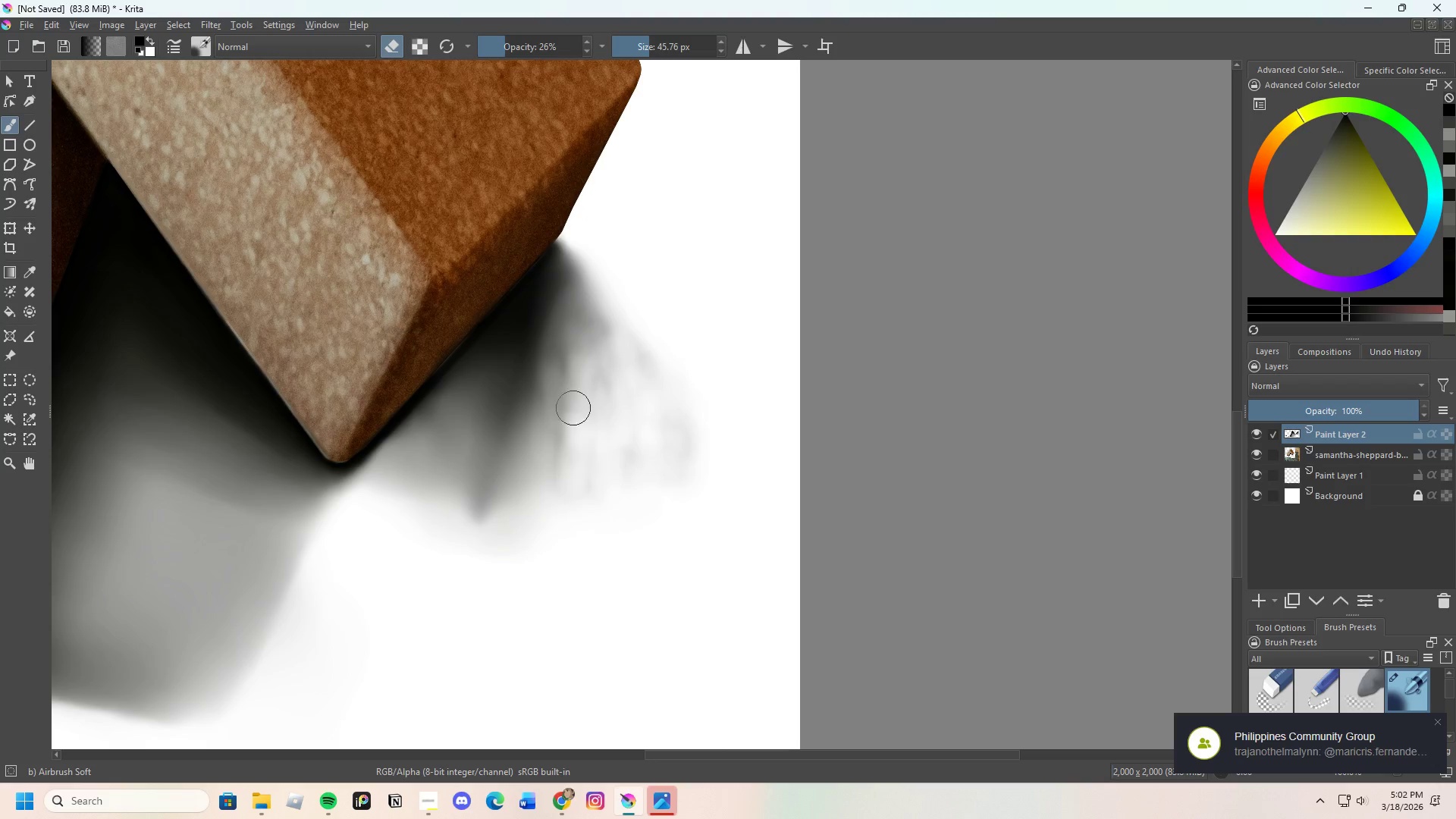 
left_click_drag(start_coordinate=[569, 441], to_coordinate=[573, 413])
 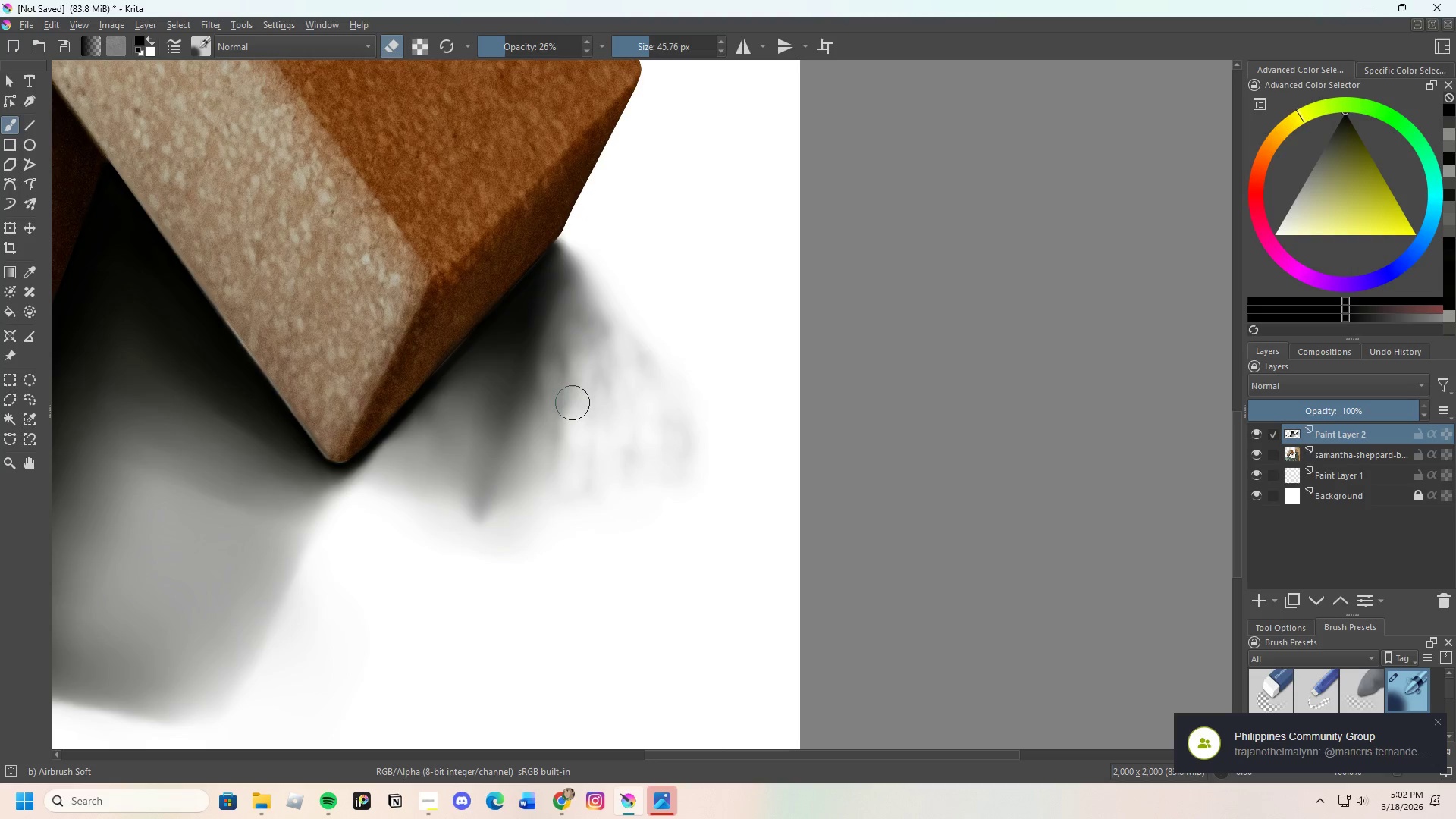 
left_click_drag(start_coordinate=[569, 428], to_coordinate=[559, 397])
 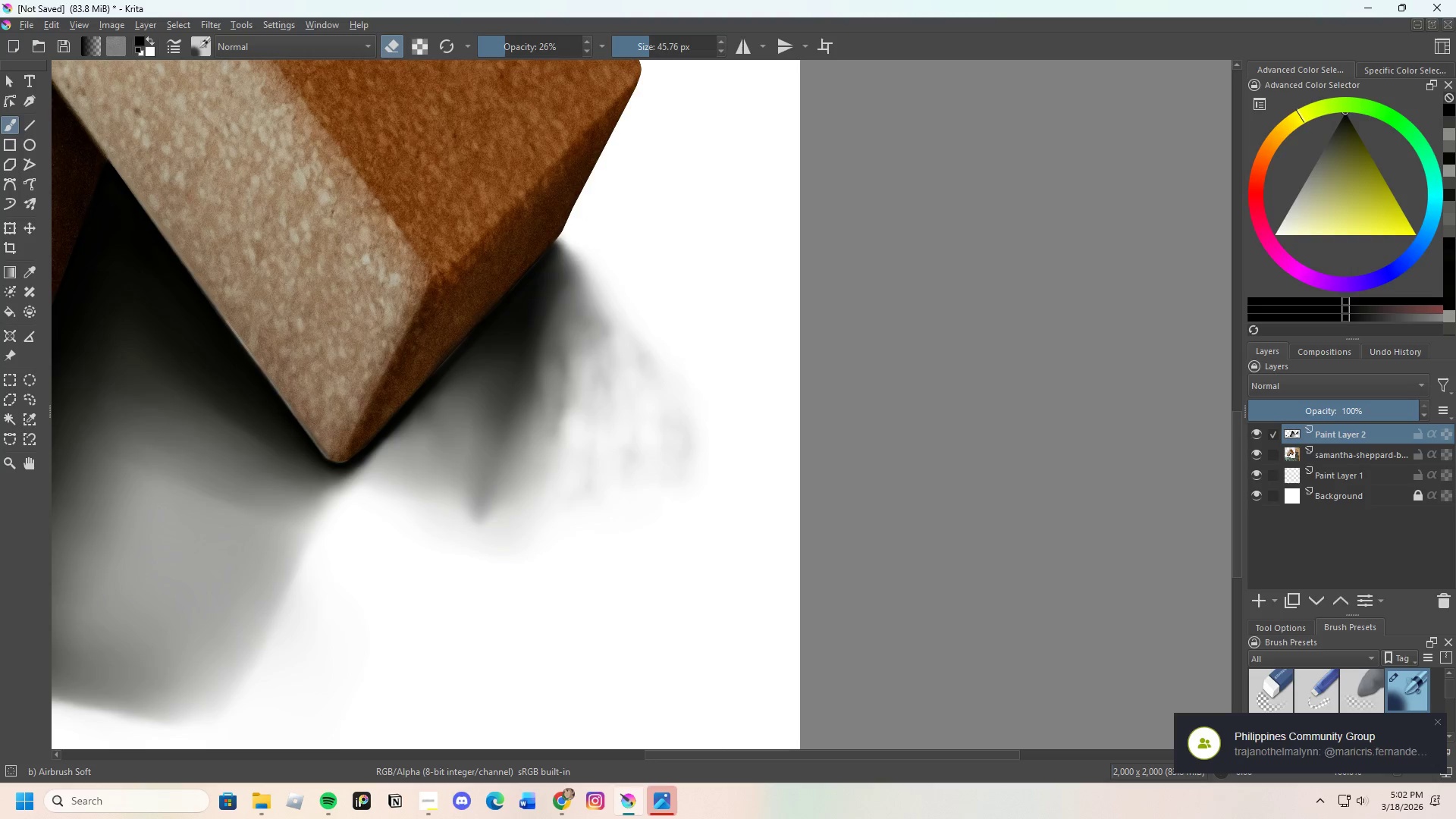 
left_click_drag(start_coordinate=[563, 413], to_coordinate=[579, 344])
 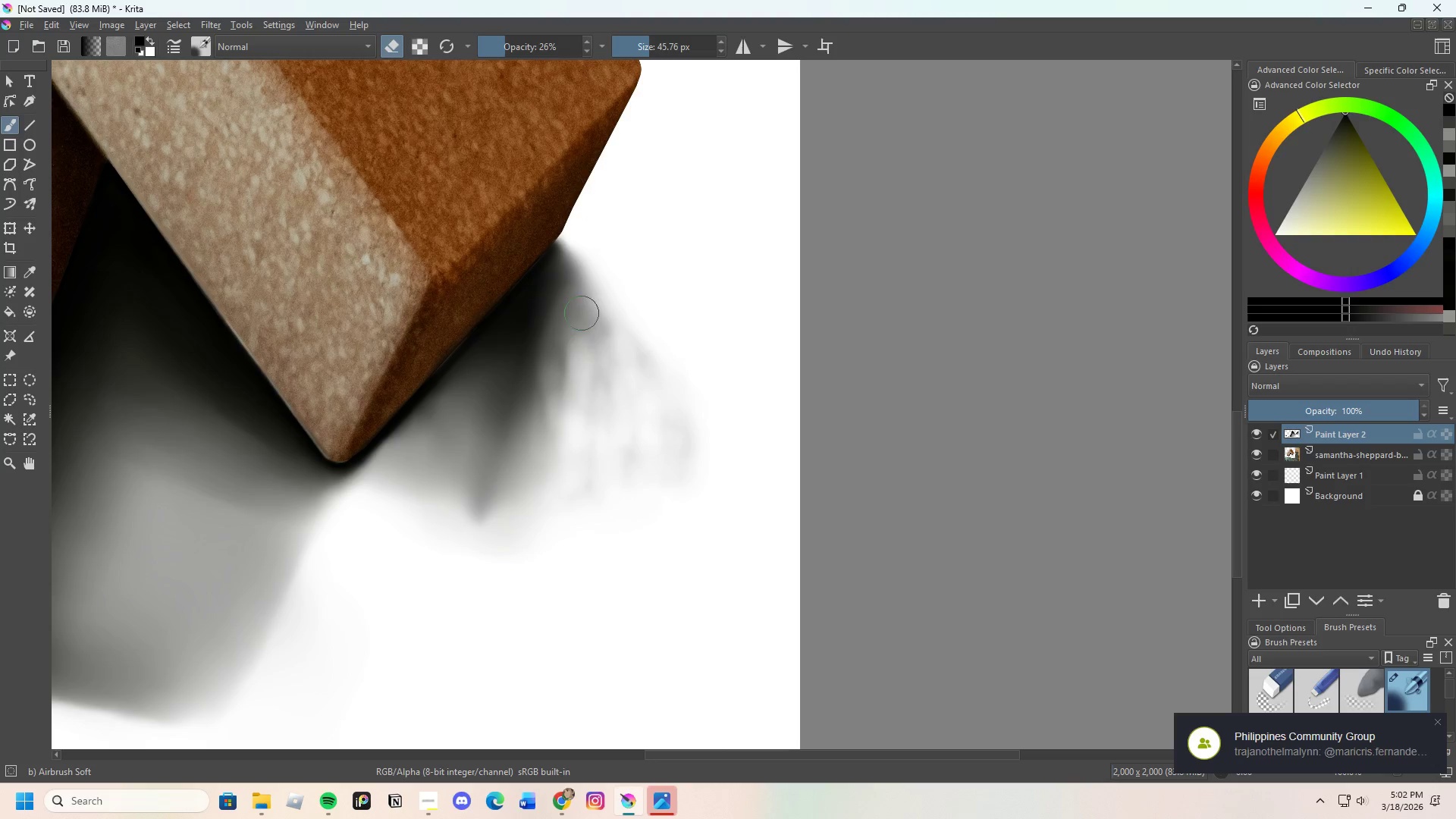 
left_click_drag(start_coordinate=[582, 334], to_coordinate=[578, 301])
 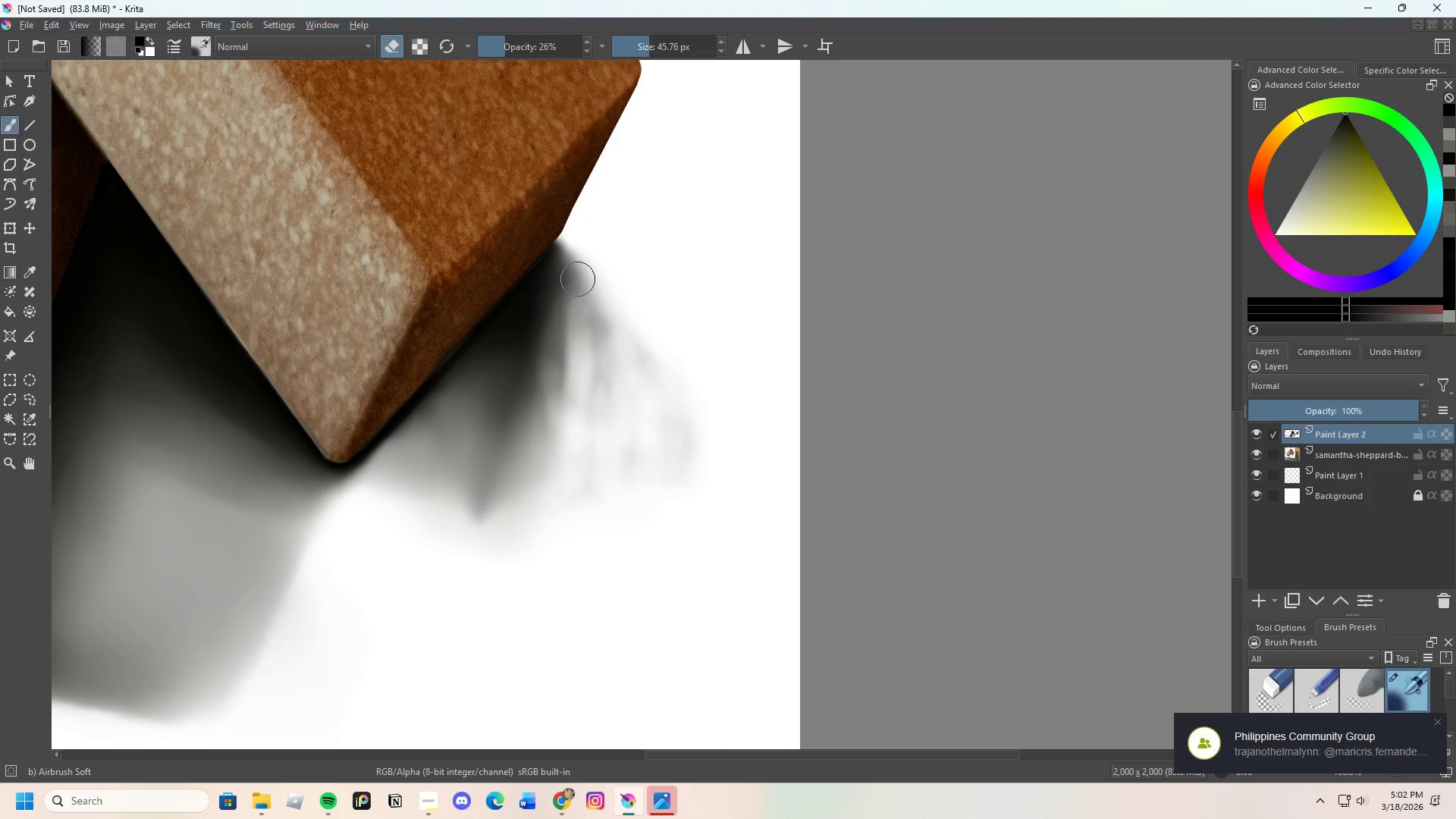 
left_click_drag(start_coordinate=[583, 317], to_coordinate=[596, 281])
 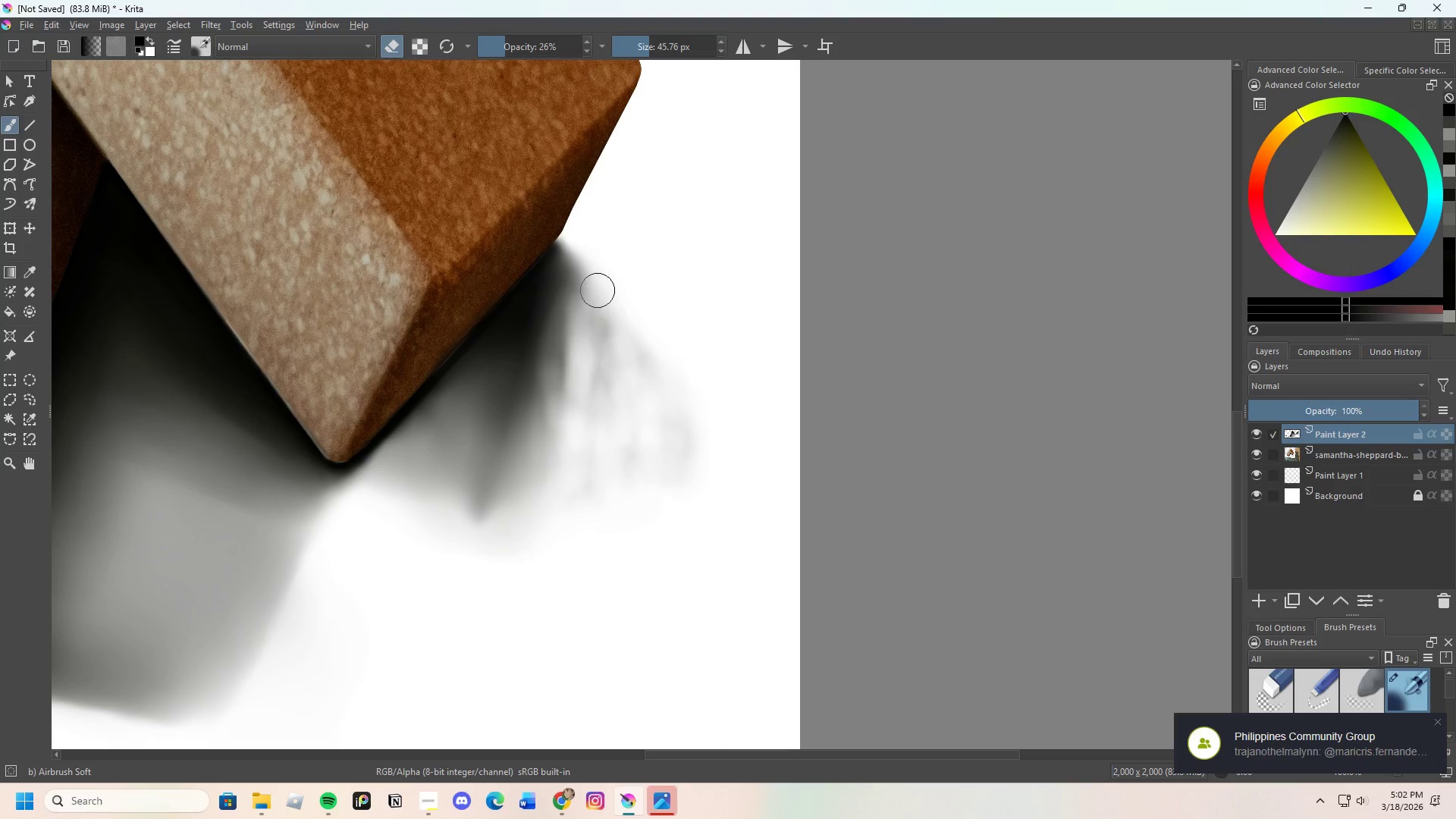 
left_click_drag(start_coordinate=[599, 316], to_coordinate=[610, 287])
 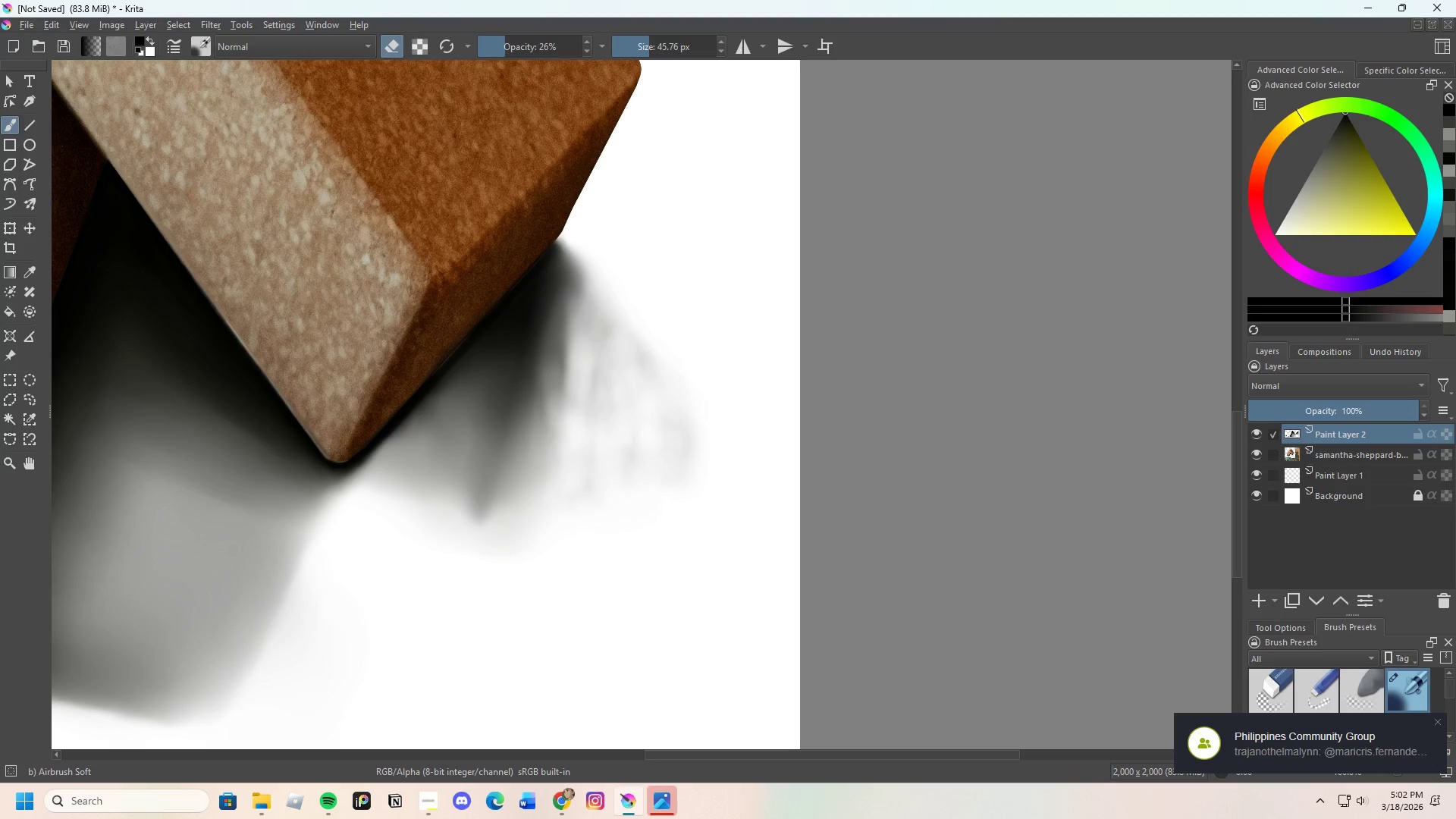 
left_click_drag(start_coordinate=[608, 313], to_coordinate=[586, 337])
 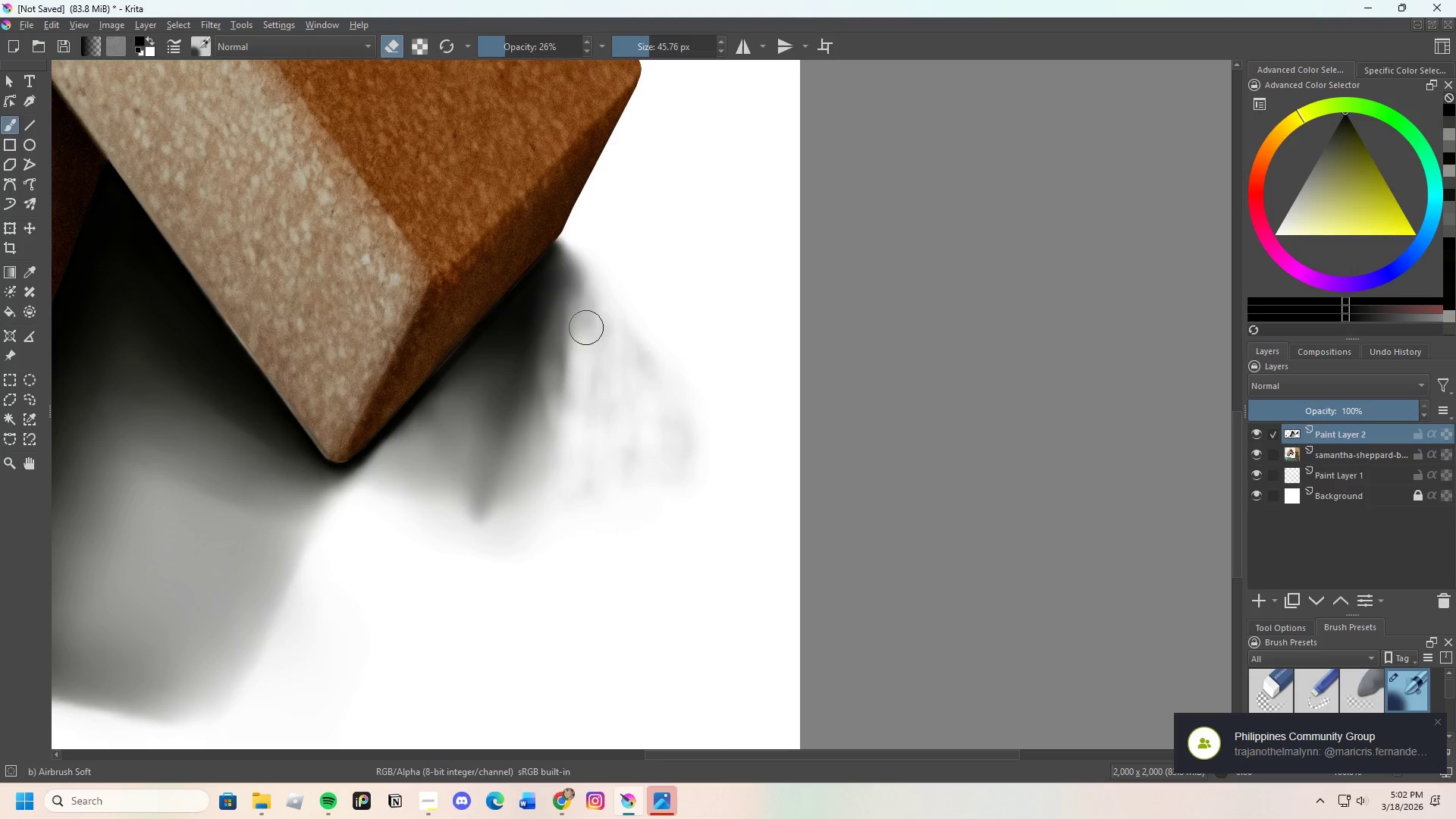 
left_click_drag(start_coordinate=[589, 397], to_coordinate=[589, 356])
 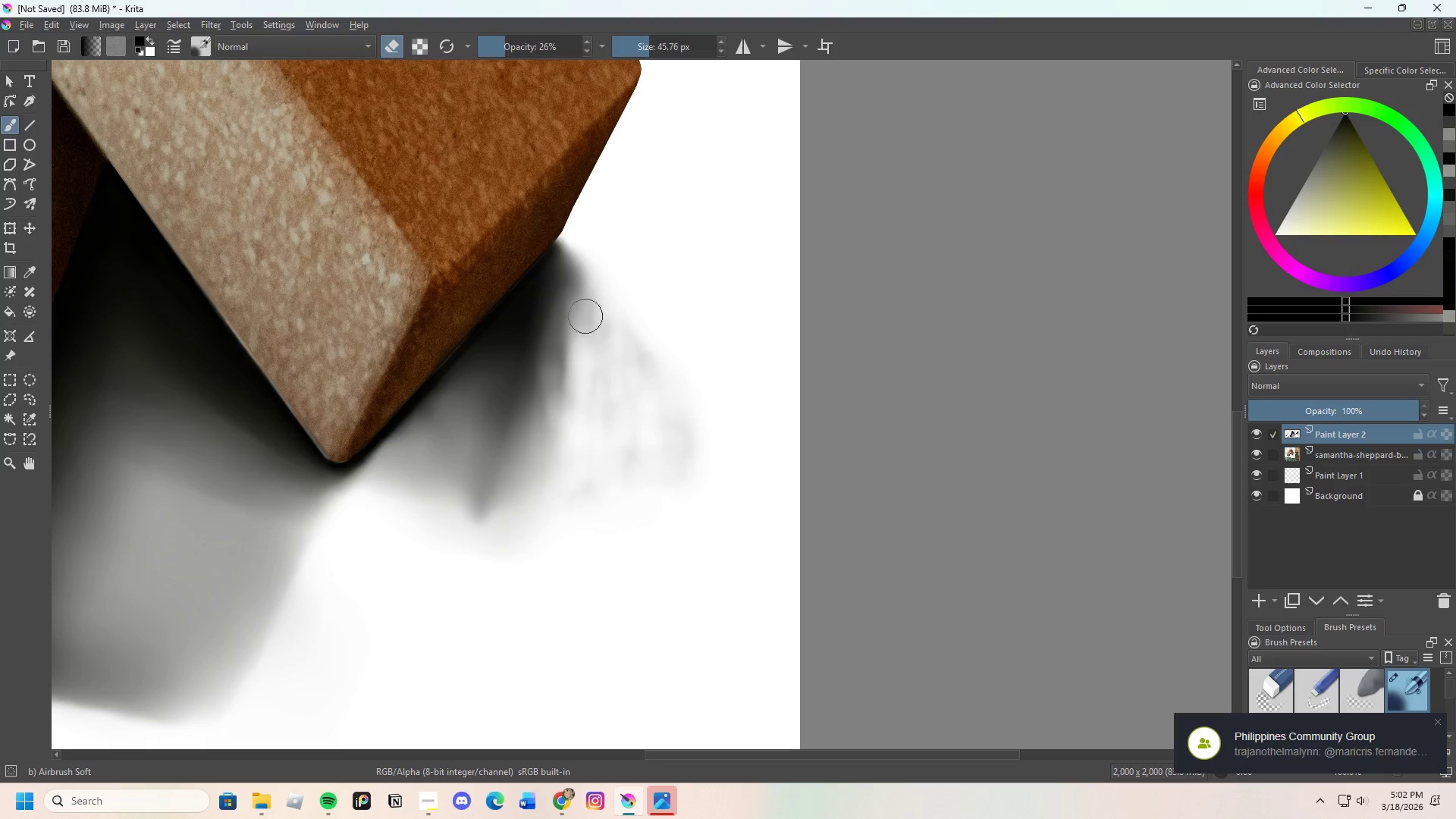 
left_click_drag(start_coordinate=[587, 377], to_coordinate=[607, 377])
 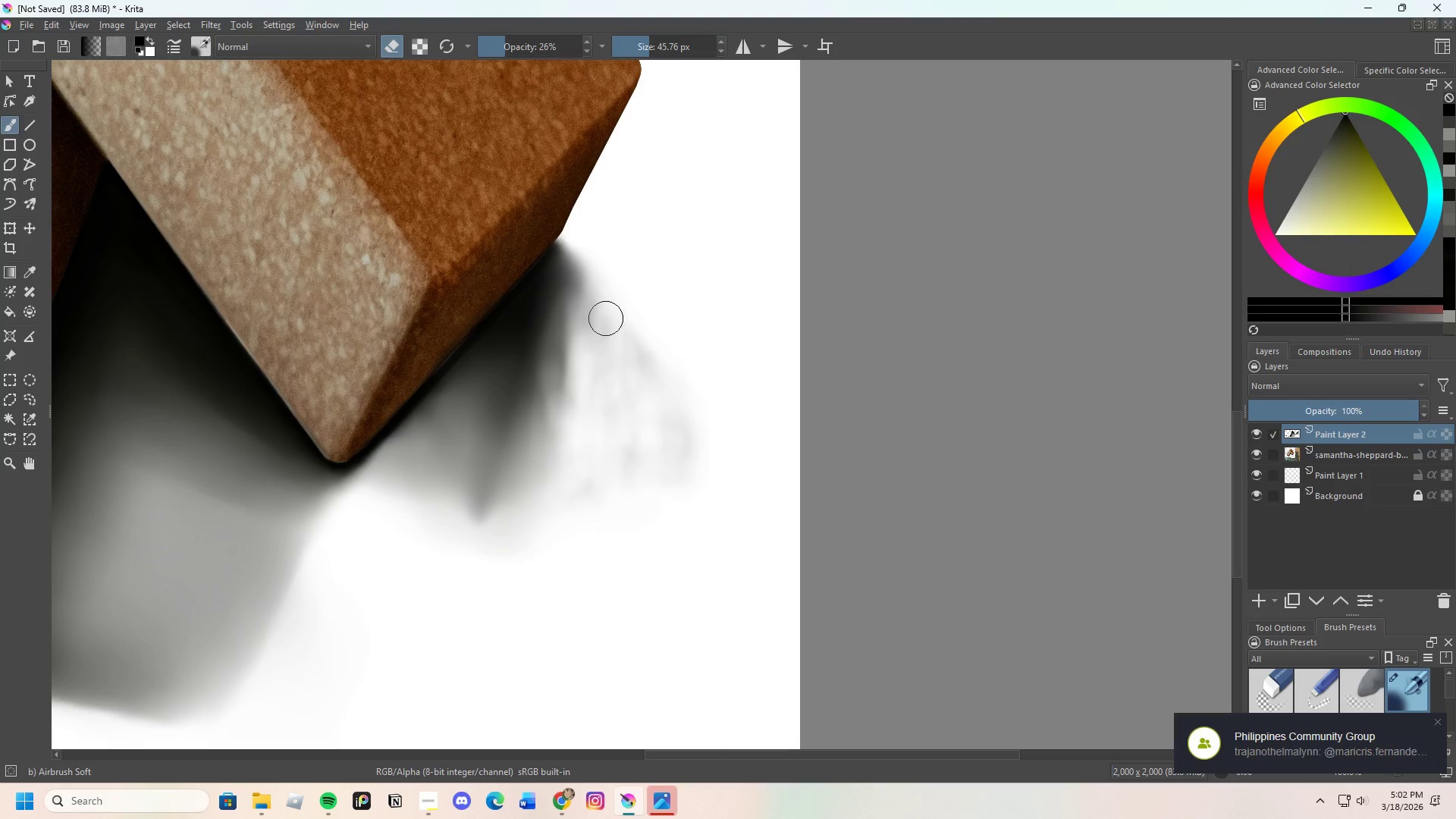 
left_click_drag(start_coordinate=[600, 324], to_coordinate=[601, 348])
 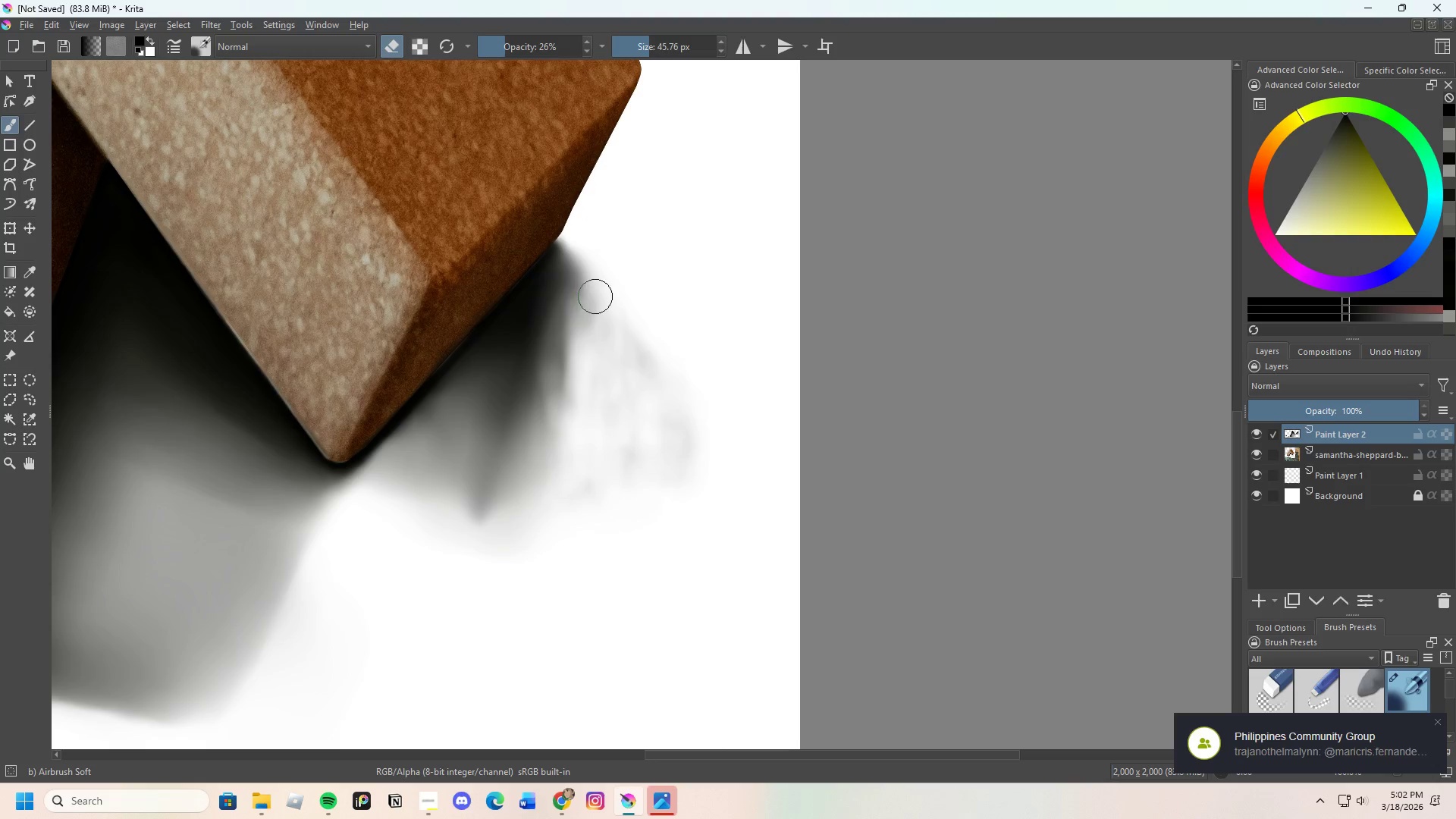 
left_click_drag(start_coordinate=[598, 327], to_coordinate=[644, 363])
 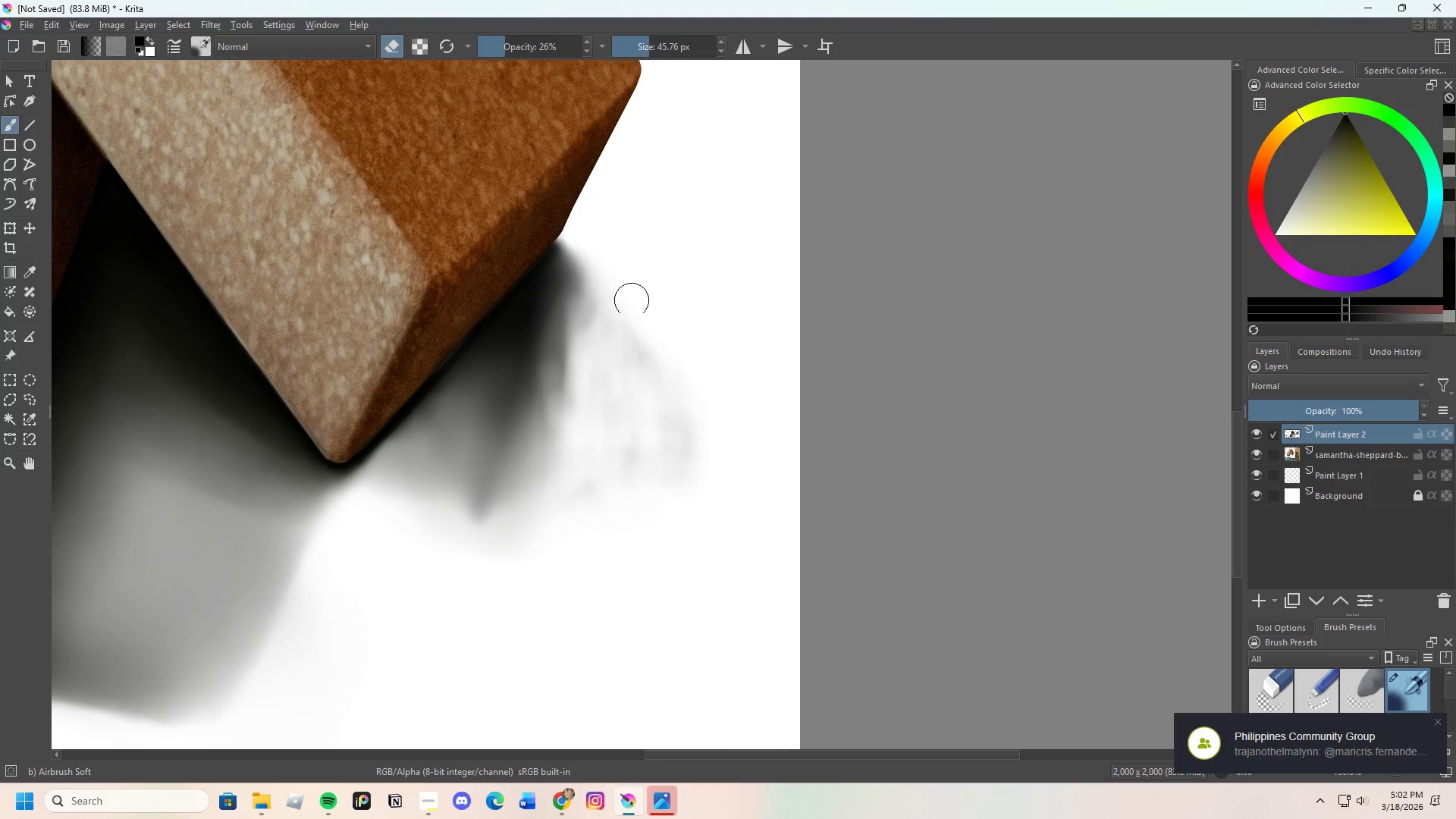 
left_click_drag(start_coordinate=[638, 337], to_coordinate=[683, 378])
 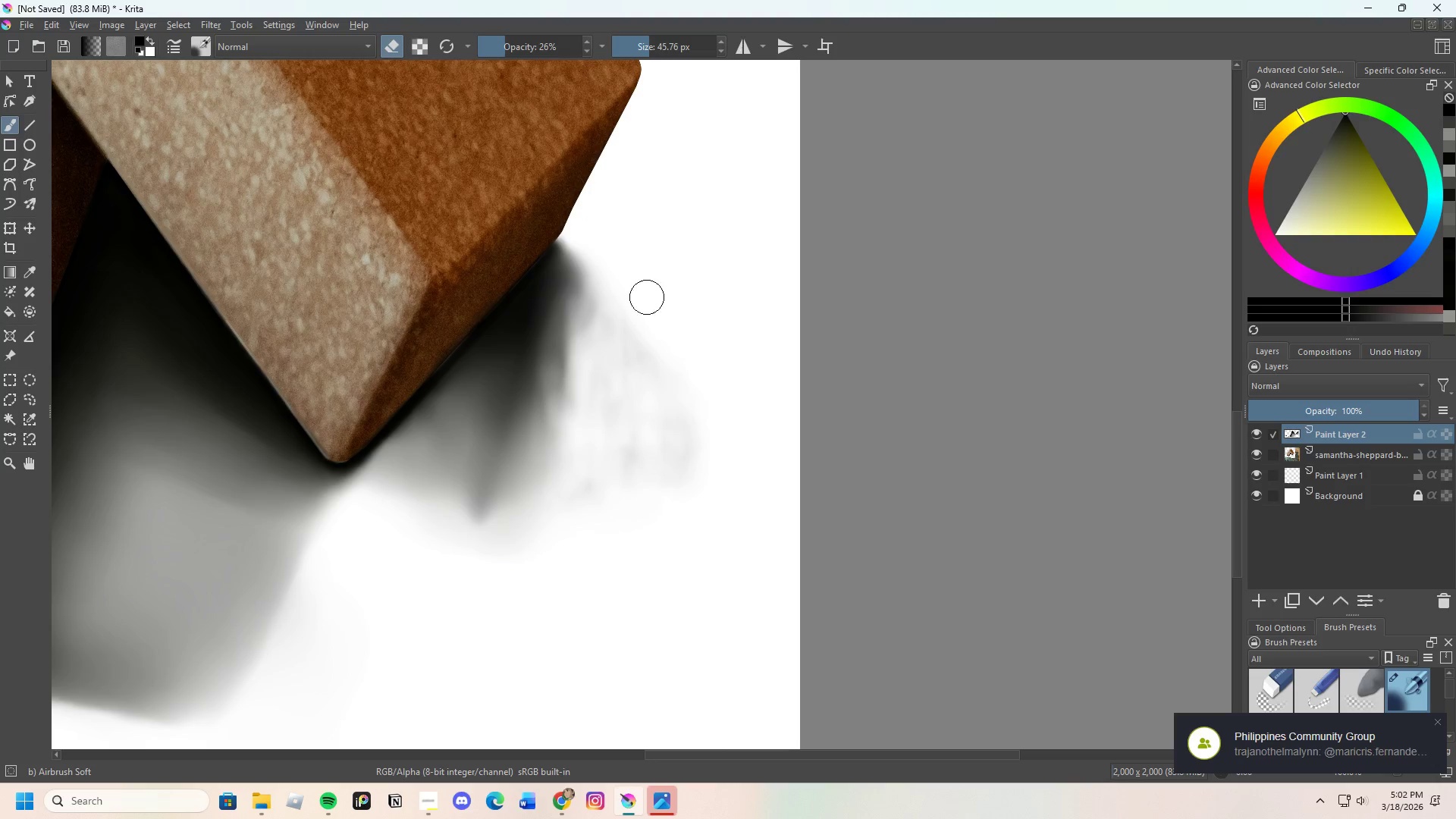 
left_click_drag(start_coordinate=[652, 348], to_coordinate=[688, 350])
 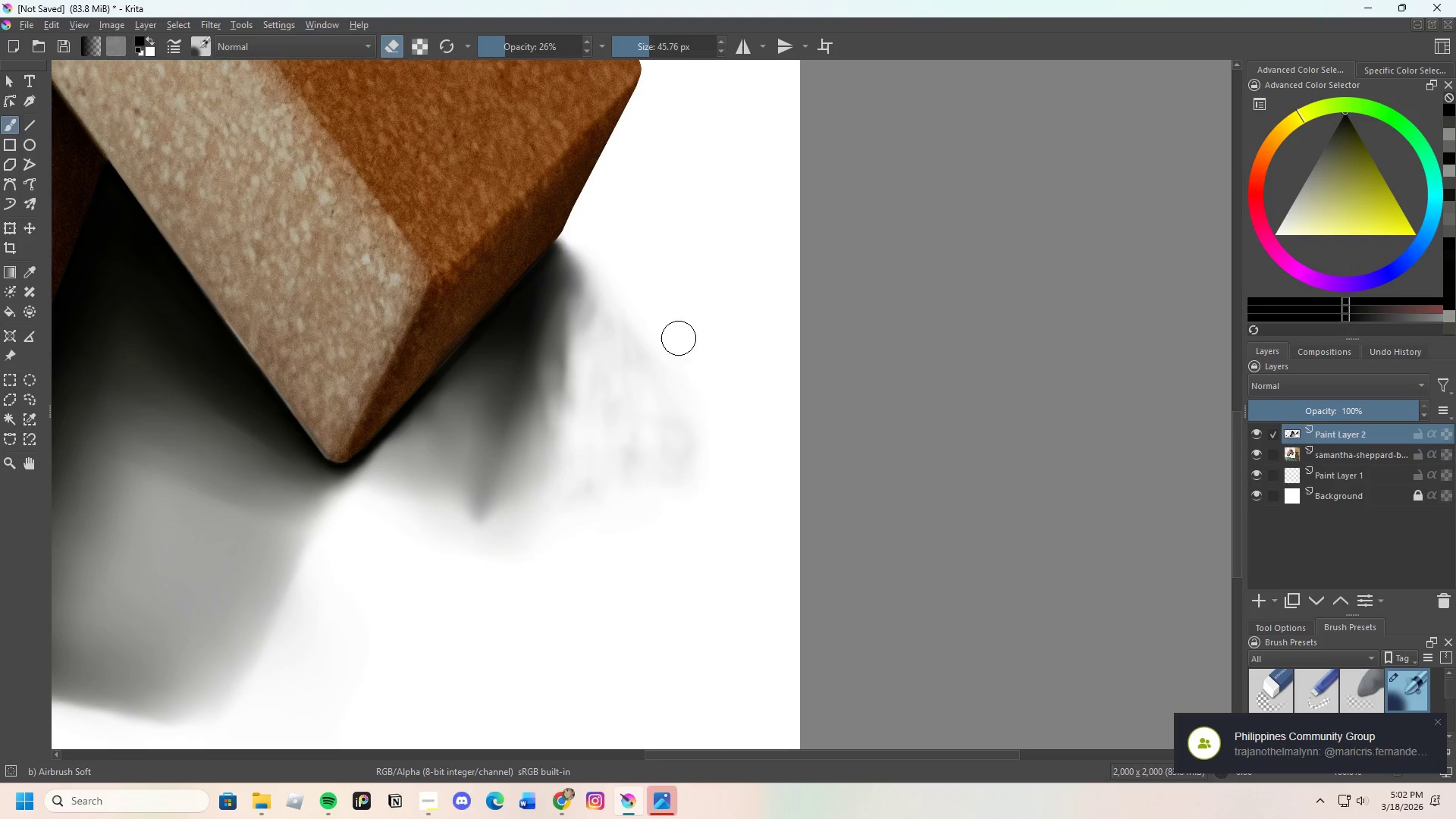 
left_click_drag(start_coordinate=[646, 373], to_coordinate=[664, 410])
 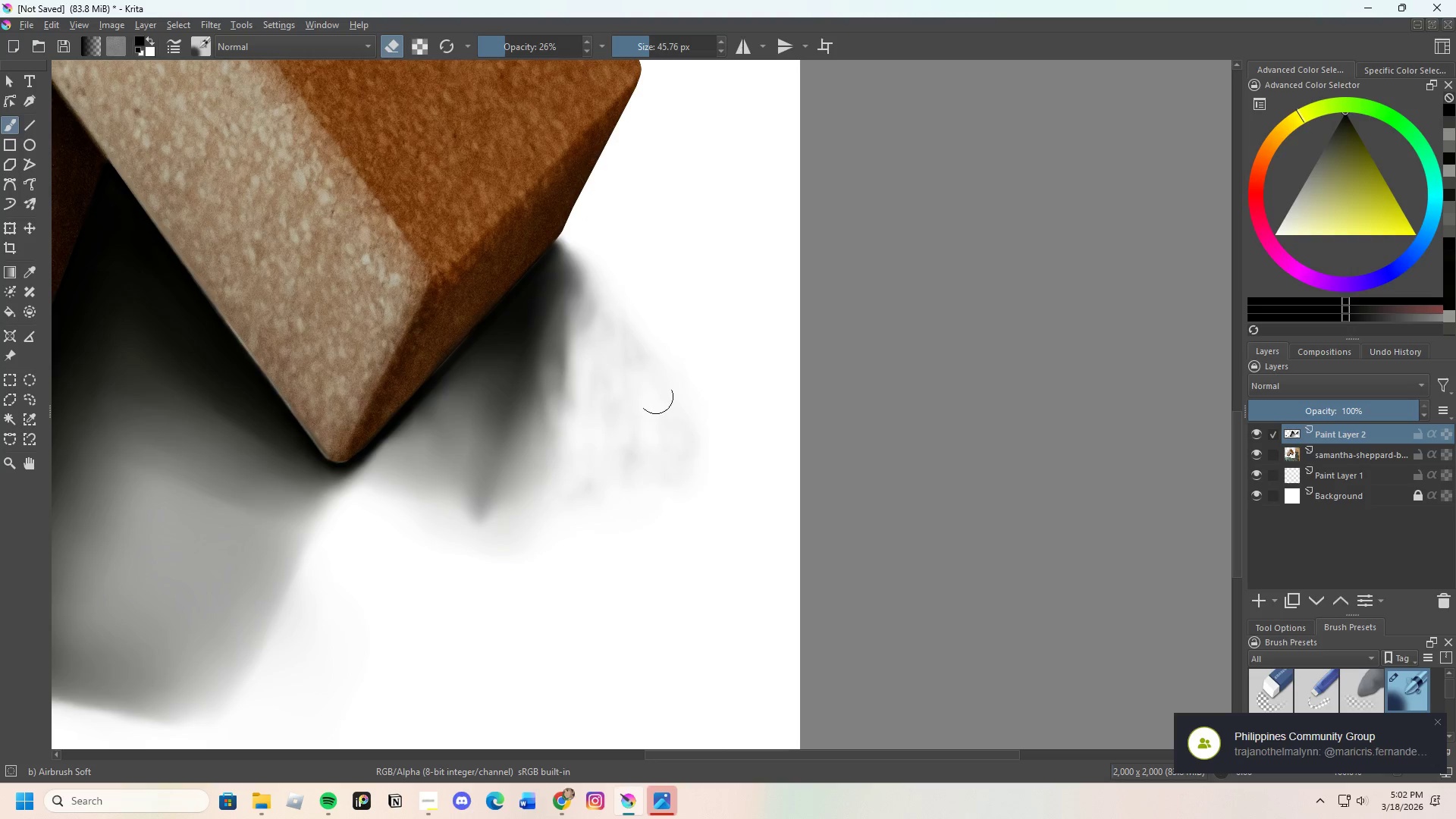 
left_click_drag(start_coordinate=[650, 425], to_coordinate=[622, 396])
 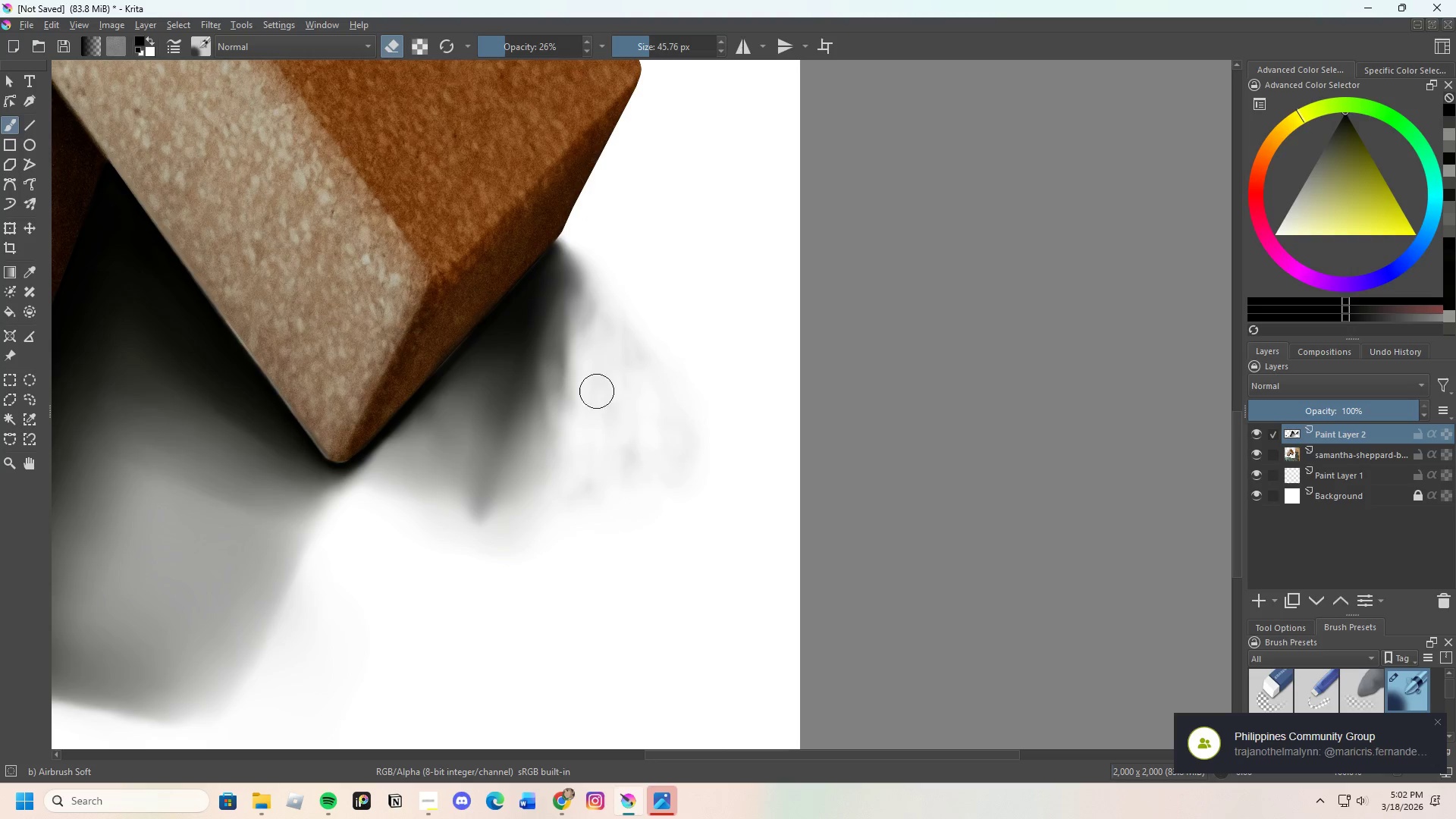 
left_click_drag(start_coordinate=[597, 391], to_coordinate=[593, 381])
 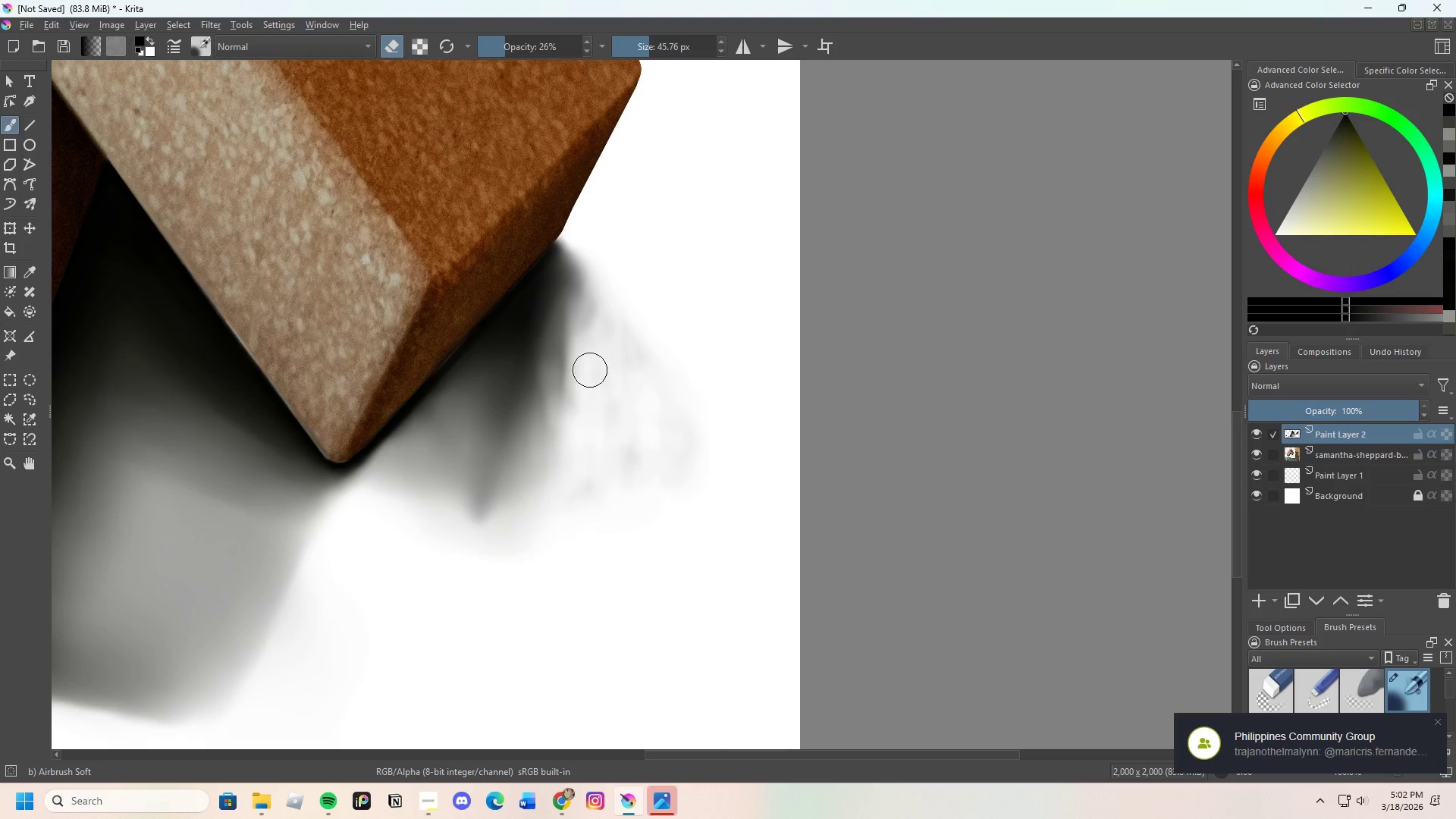 
left_click_drag(start_coordinate=[583, 391], to_coordinate=[577, 309])
 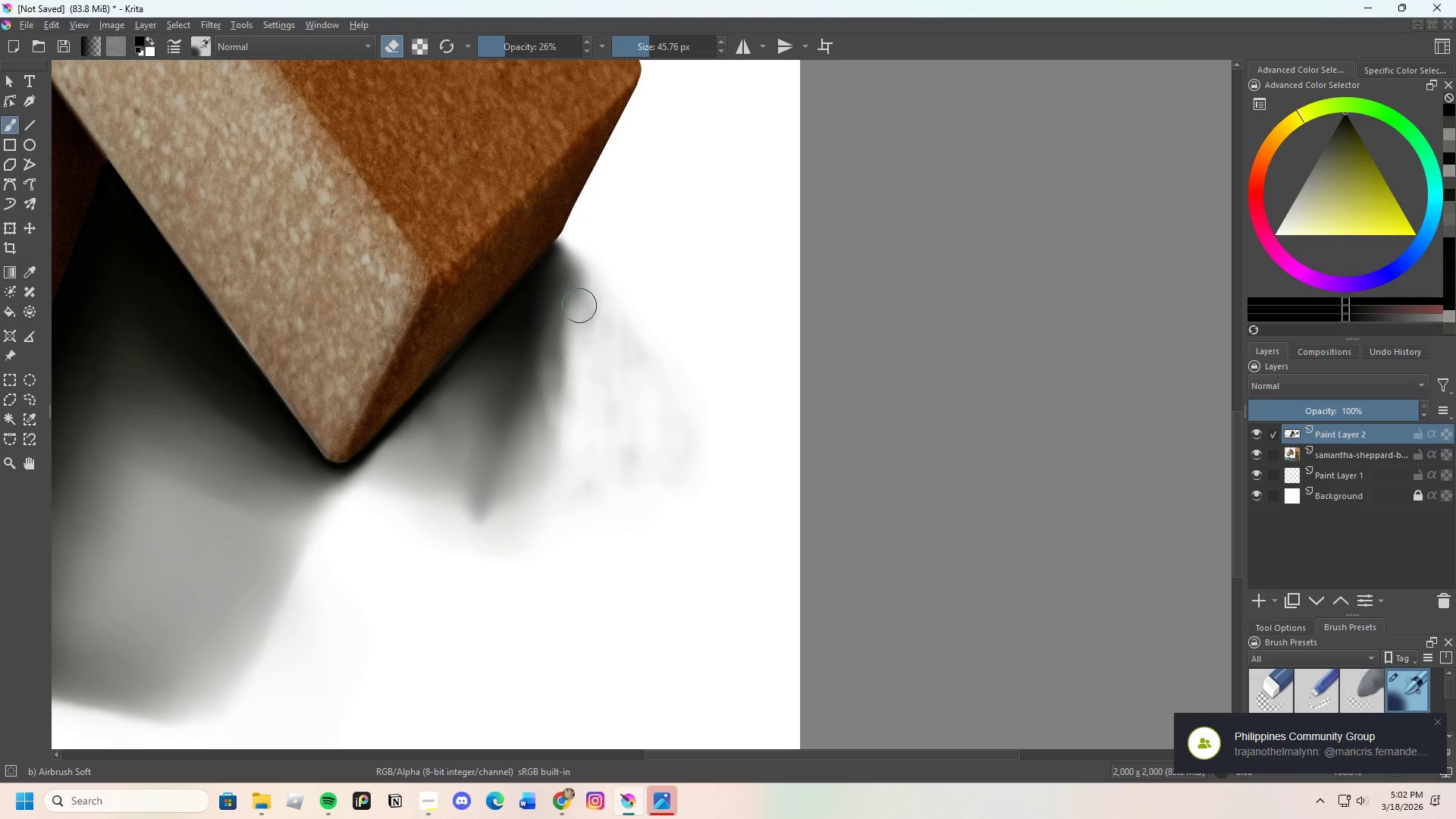 
left_click_drag(start_coordinate=[577, 330], to_coordinate=[548, 399])
 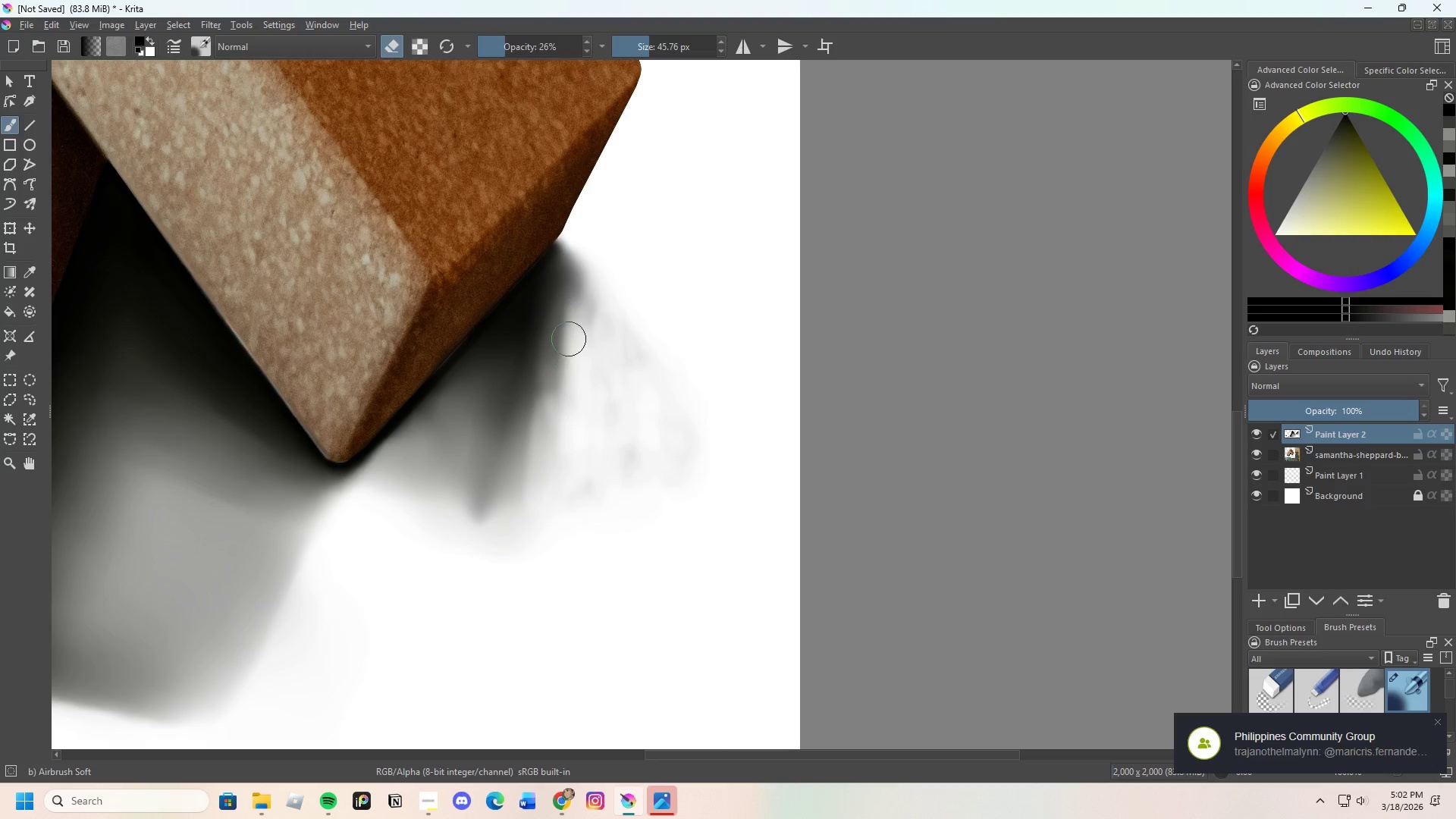 
left_click_drag(start_coordinate=[569, 336], to_coordinate=[592, 291])
 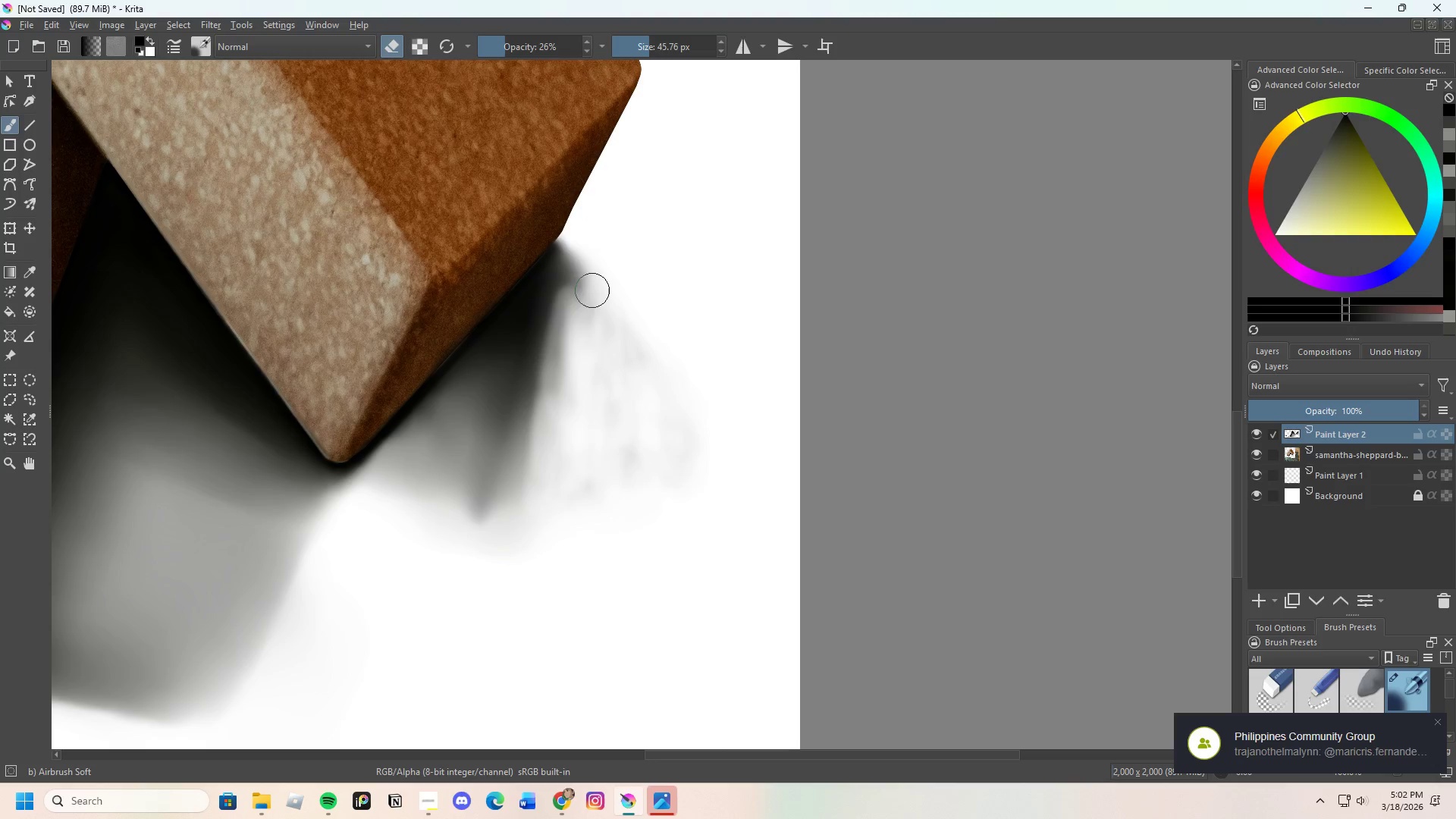 
left_click_drag(start_coordinate=[592, 293], to_coordinate=[578, 265])
 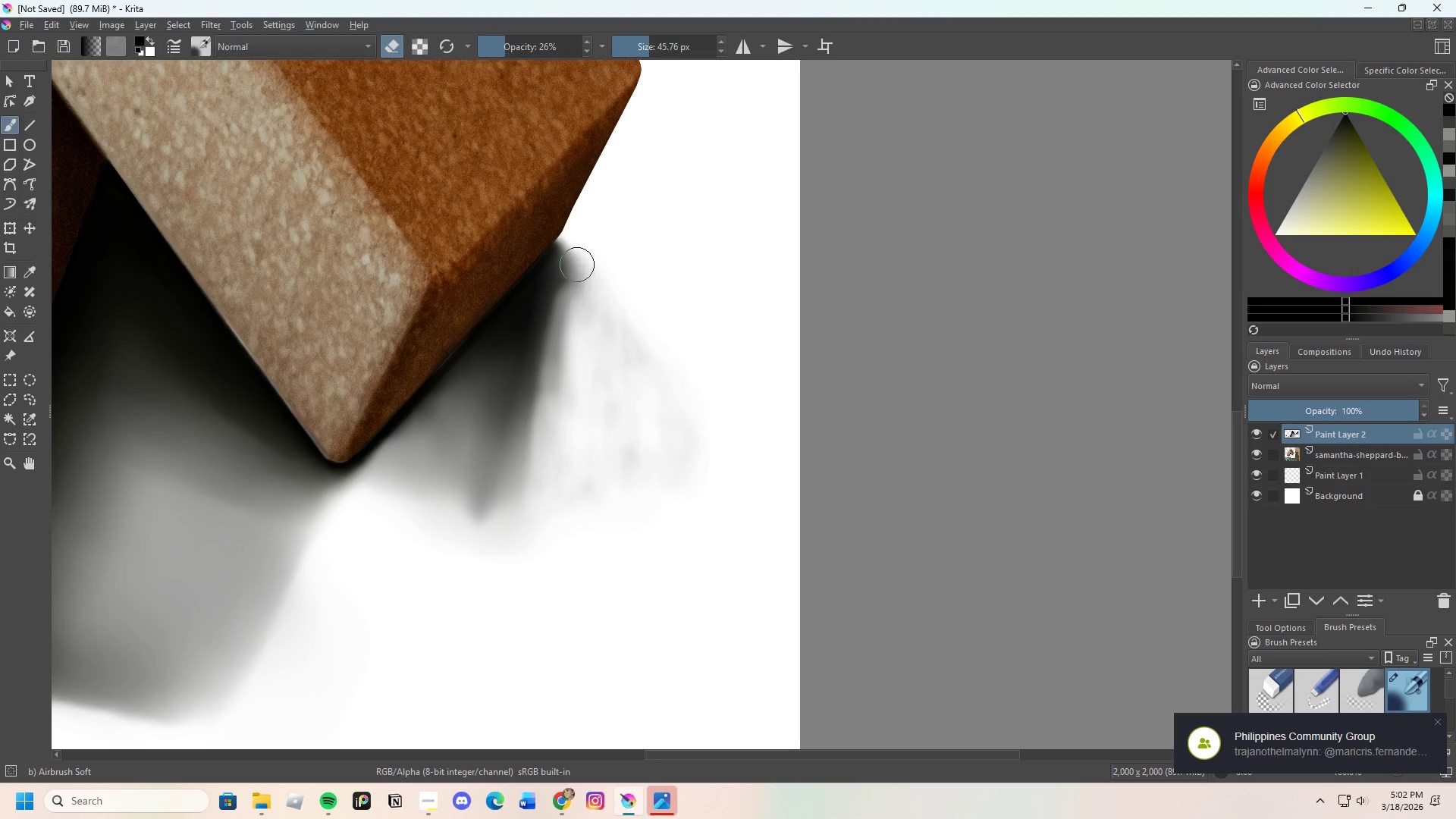 
left_click_drag(start_coordinate=[576, 272], to_coordinate=[576, 256])
 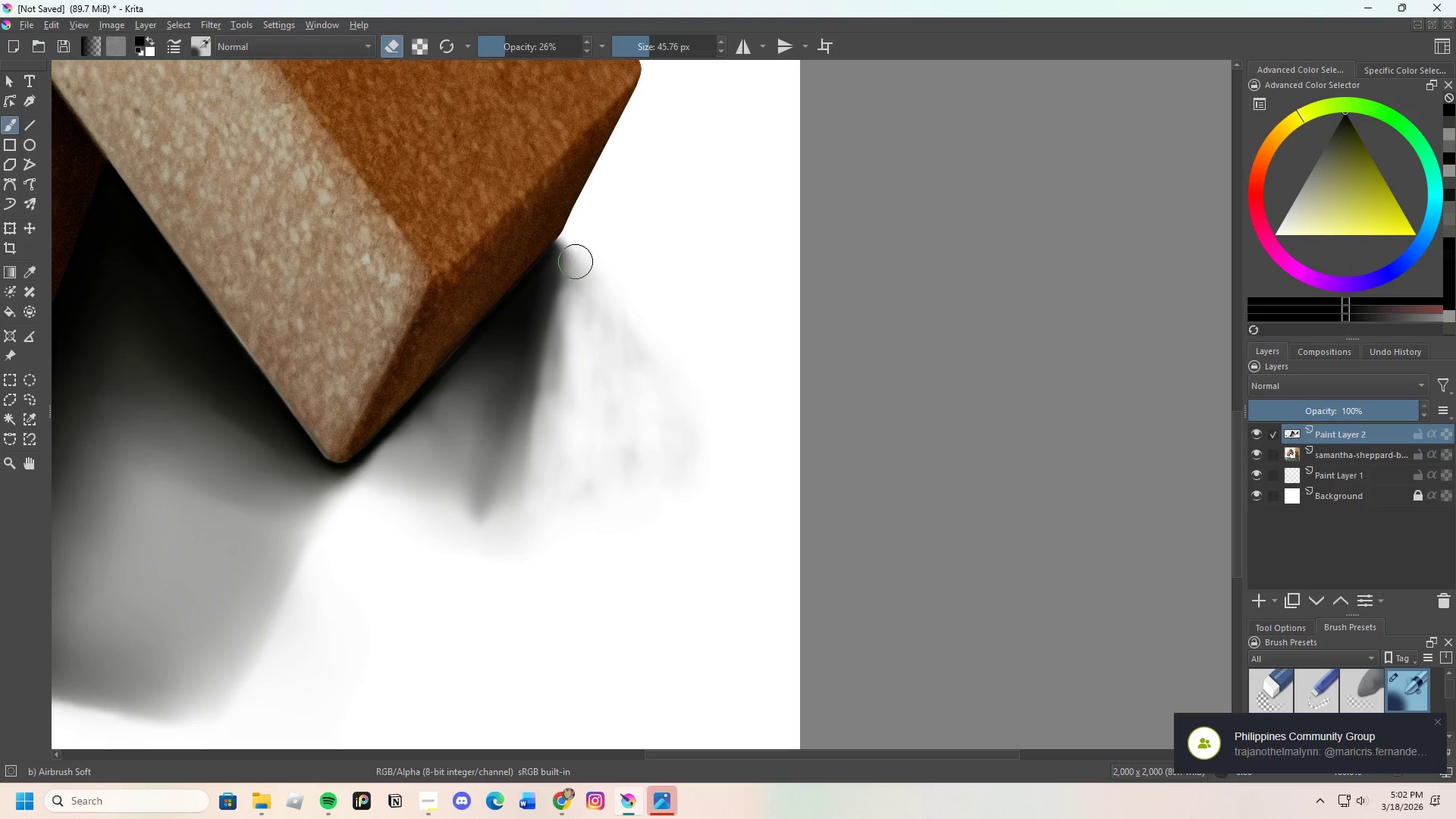 
left_click_drag(start_coordinate=[576, 255], to_coordinate=[558, 321])
 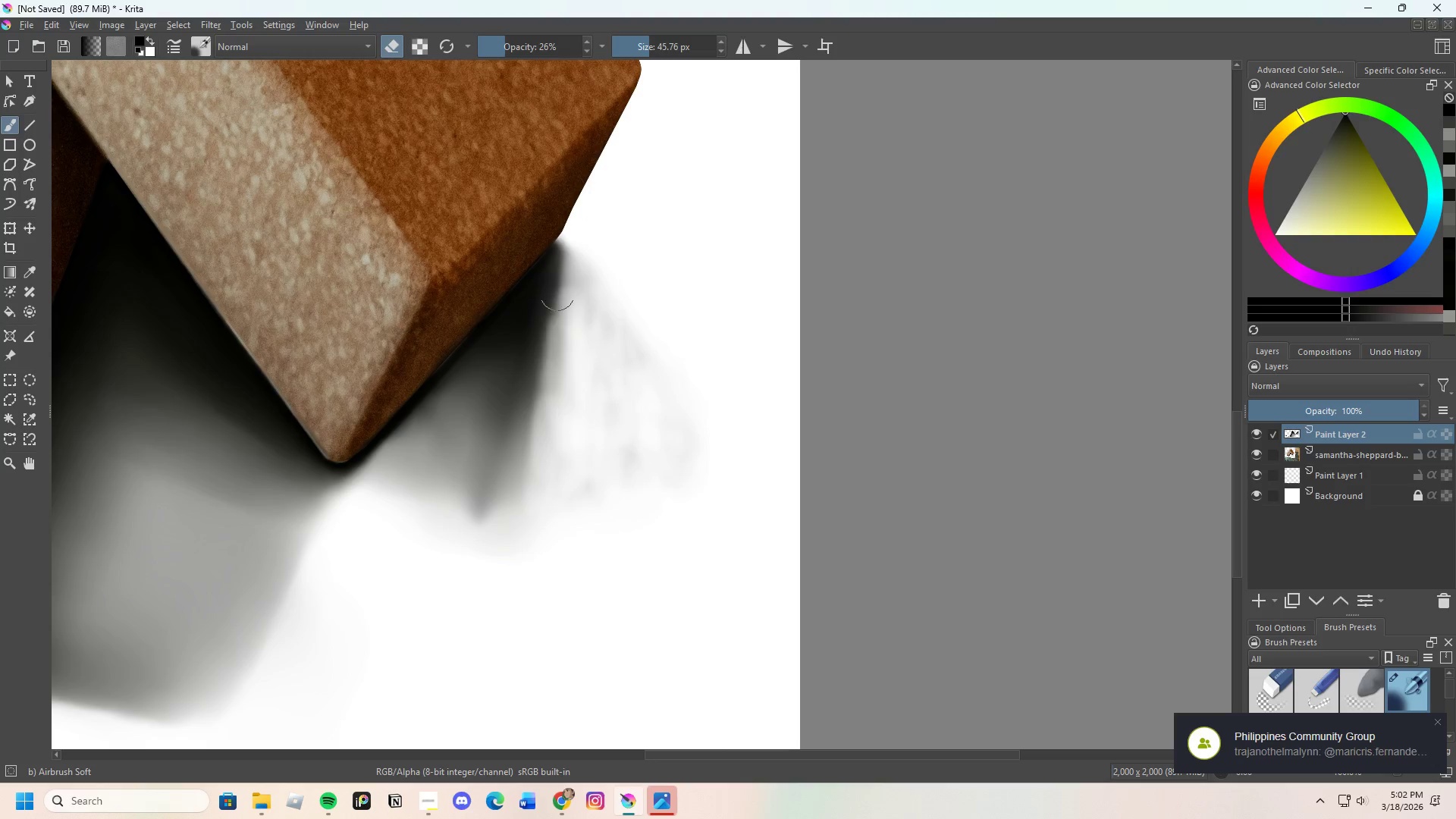 
left_click_drag(start_coordinate=[555, 293], to_coordinate=[600, 241])
 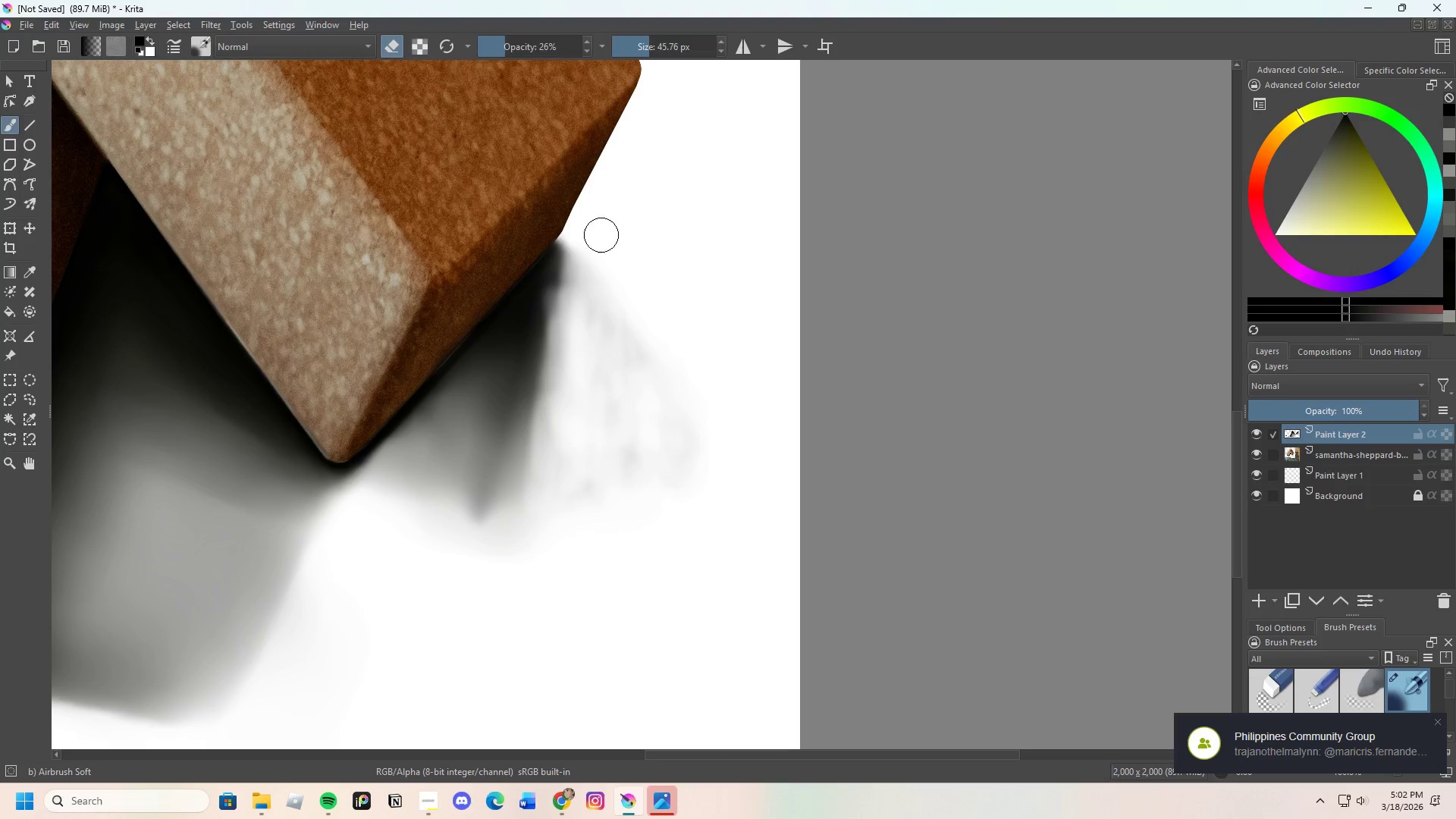 
left_click_drag(start_coordinate=[611, 264], to_coordinate=[704, 474])
 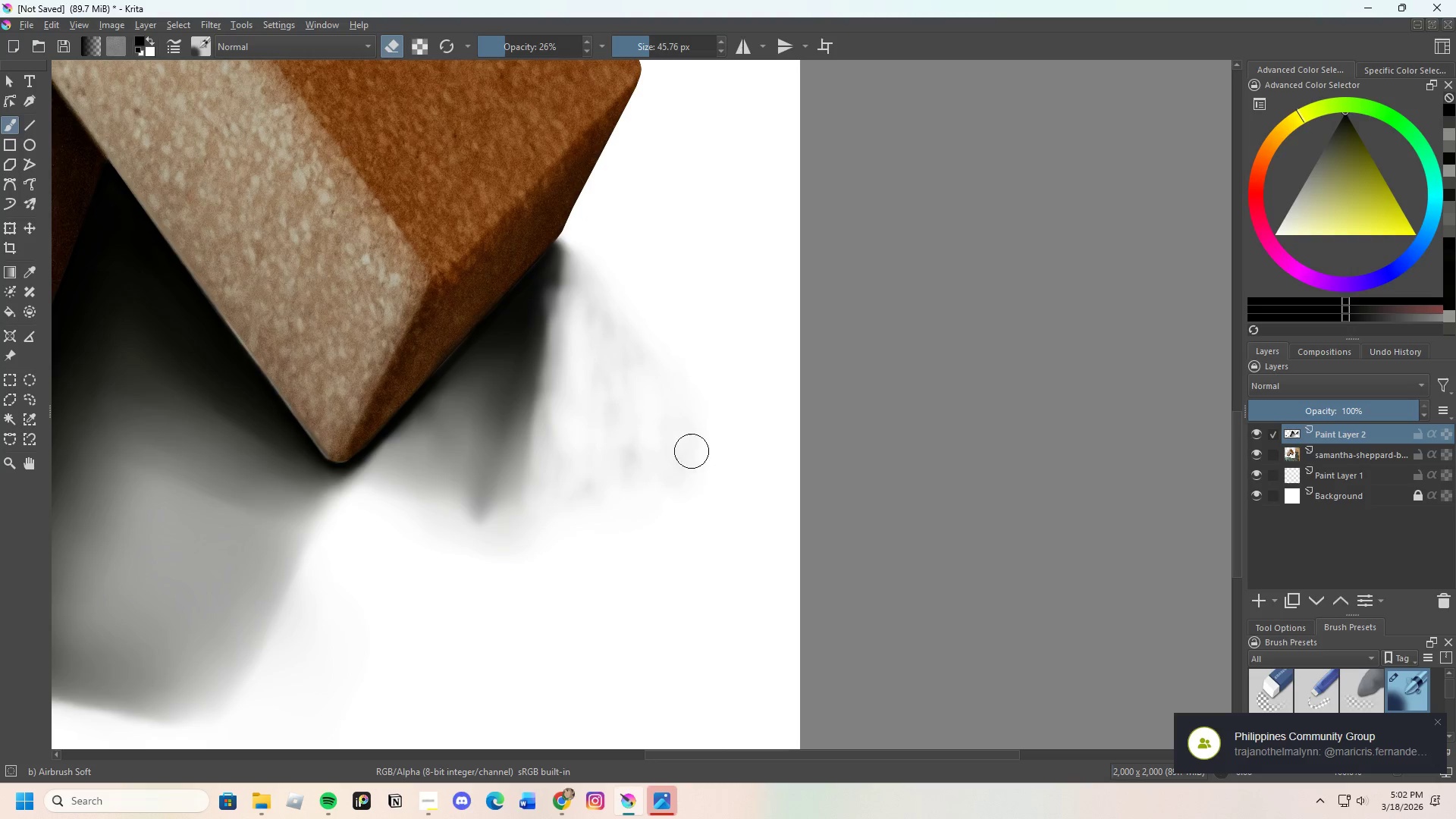 
key(E)
 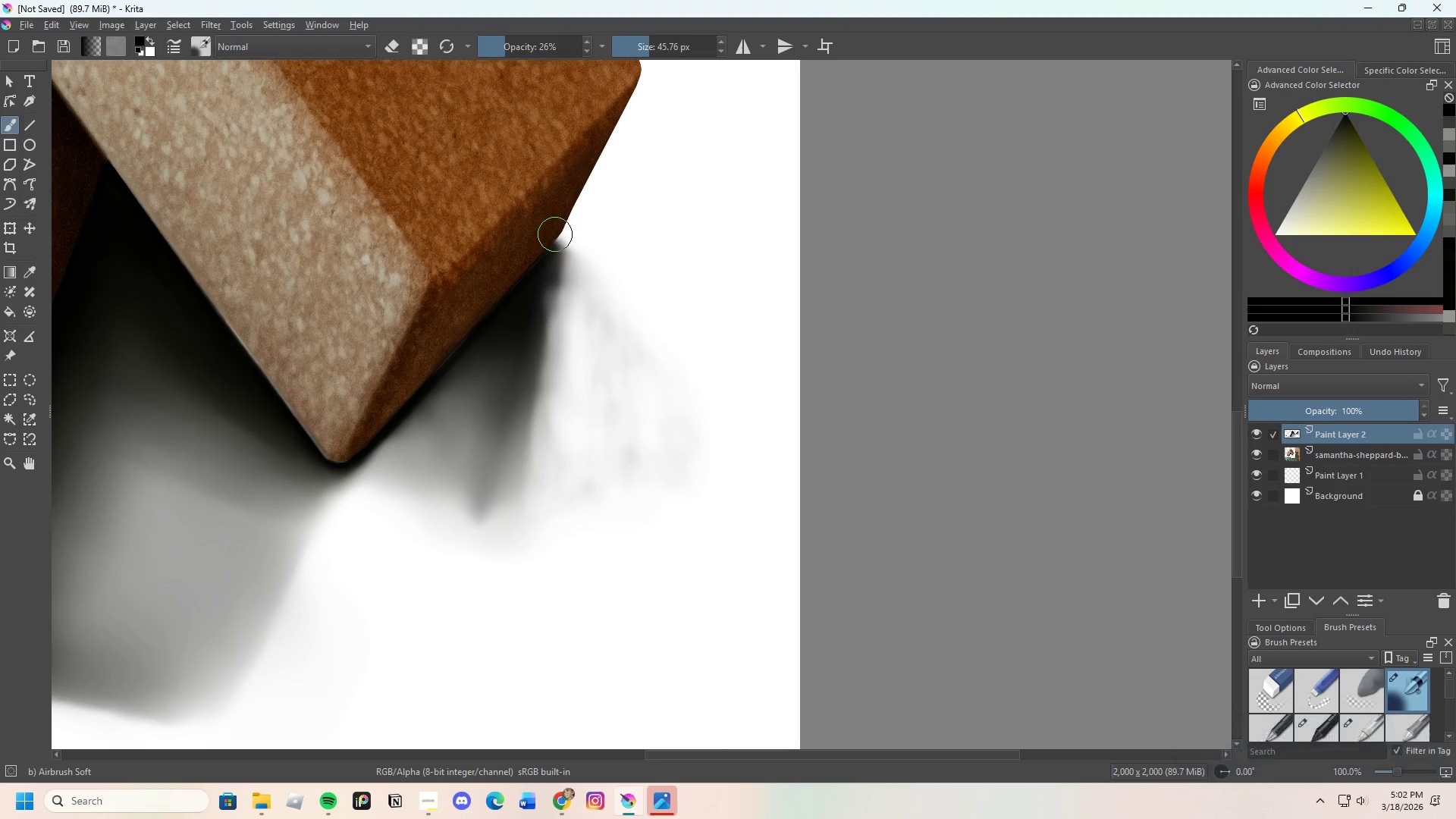 
left_click_drag(start_coordinate=[561, 252], to_coordinate=[651, 360])
 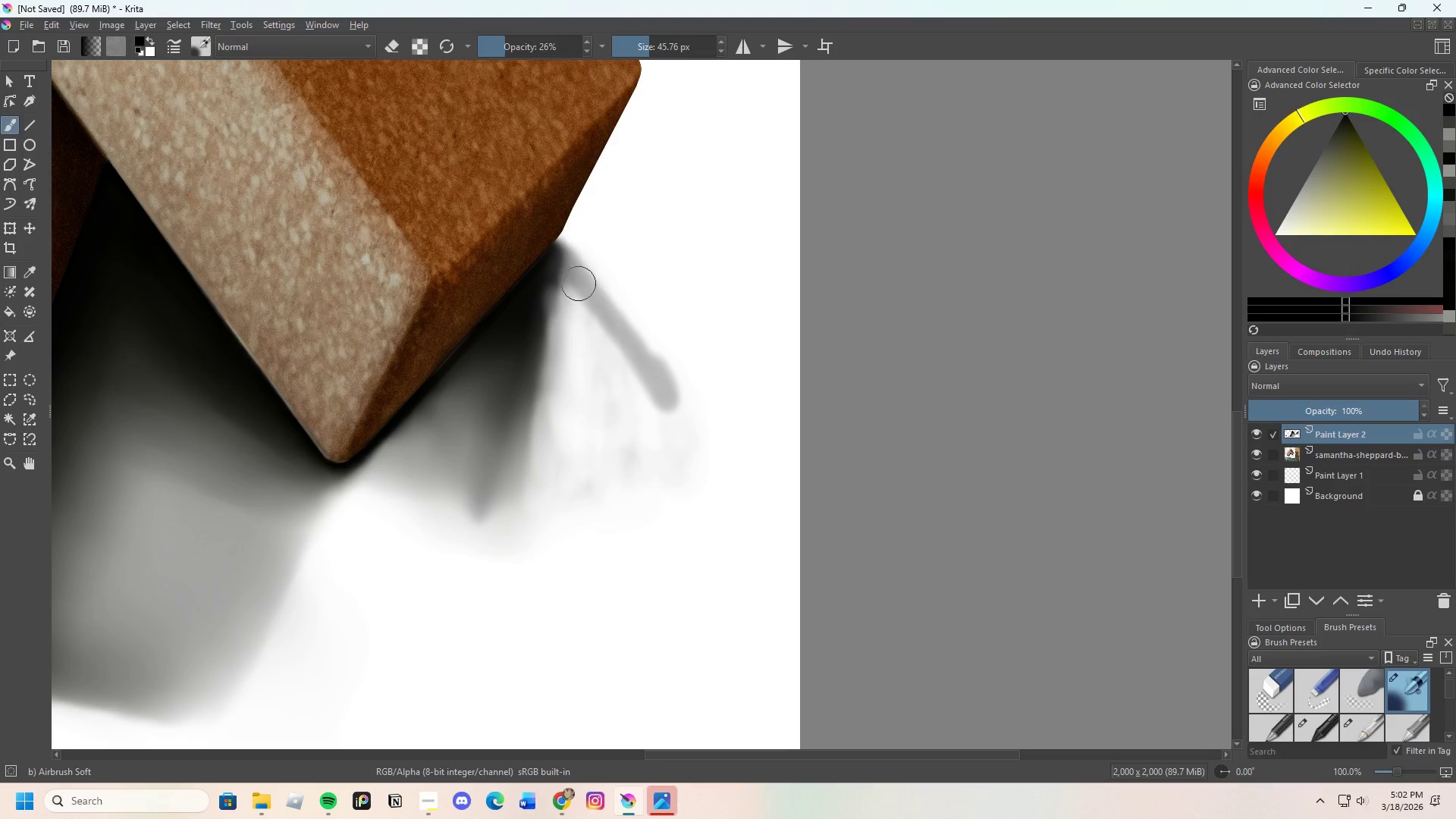 
left_click_drag(start_coordinate=[592, 310], to_coordinate=[682, 435])
 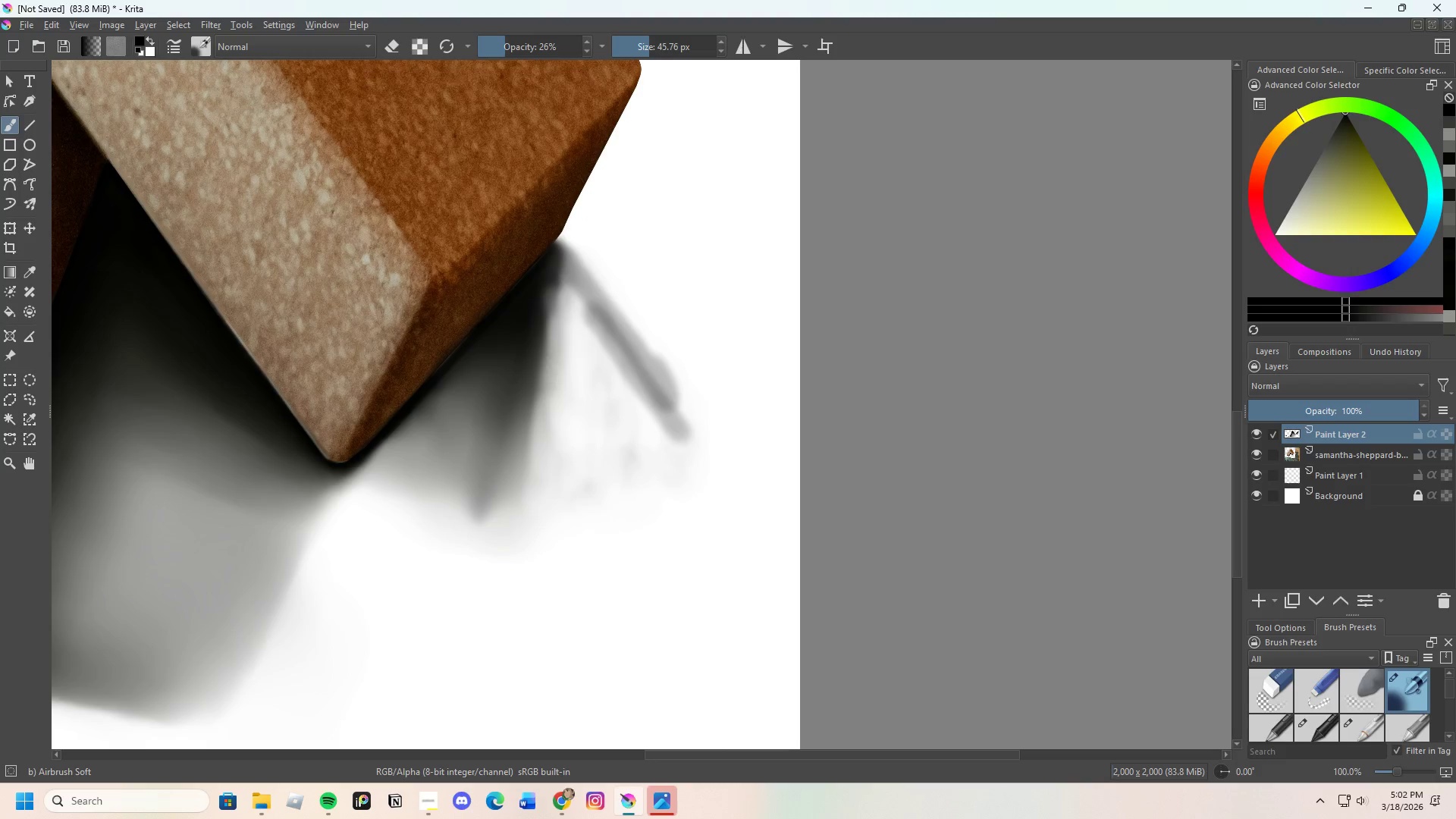 
left_click_drag(start_coordinate=[490, 43], to_coordinate=[490, 54])
 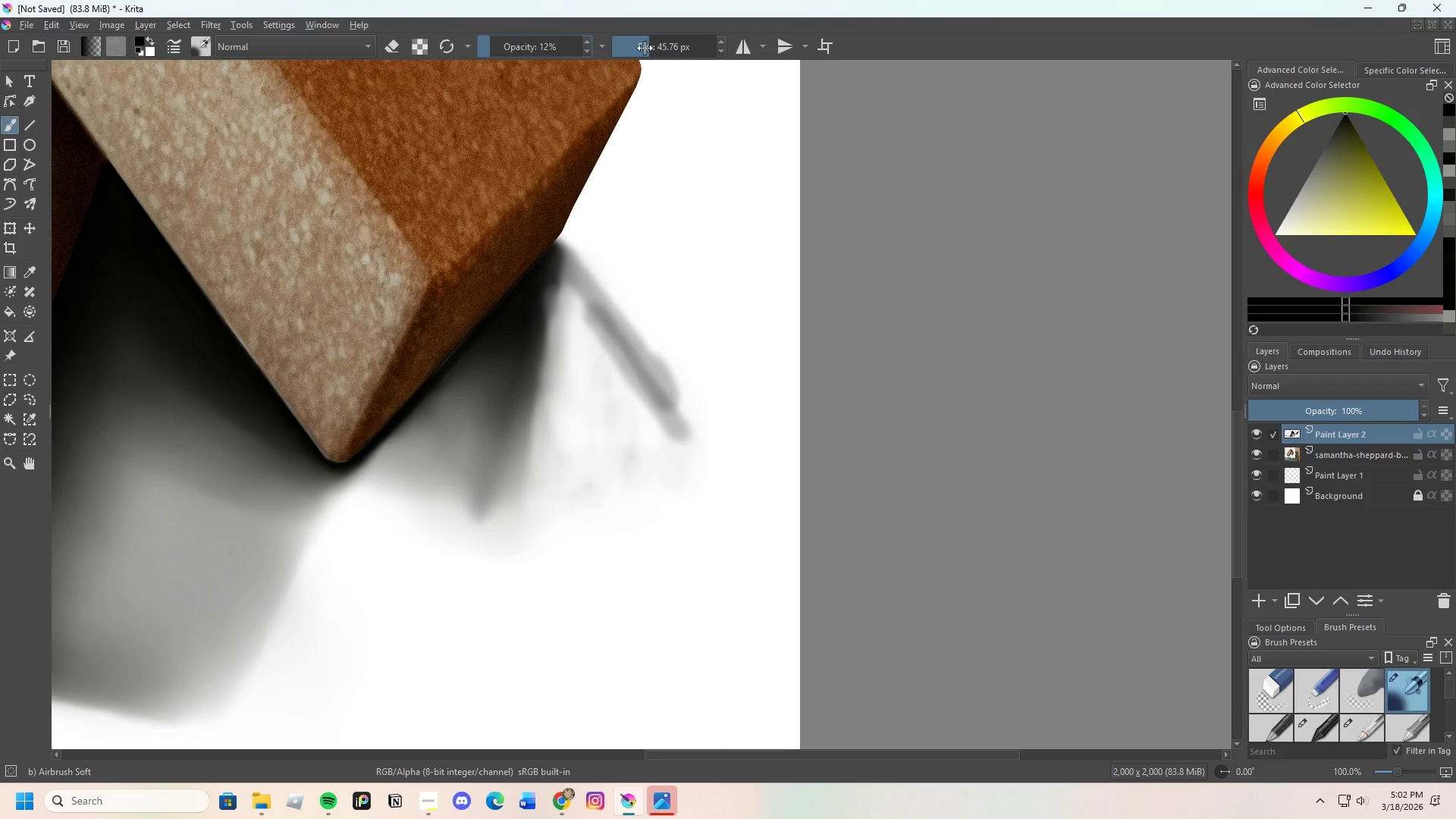 
left_click_drag(start_coordinate=[647, 48], to_coordinate=[656, 46])
 